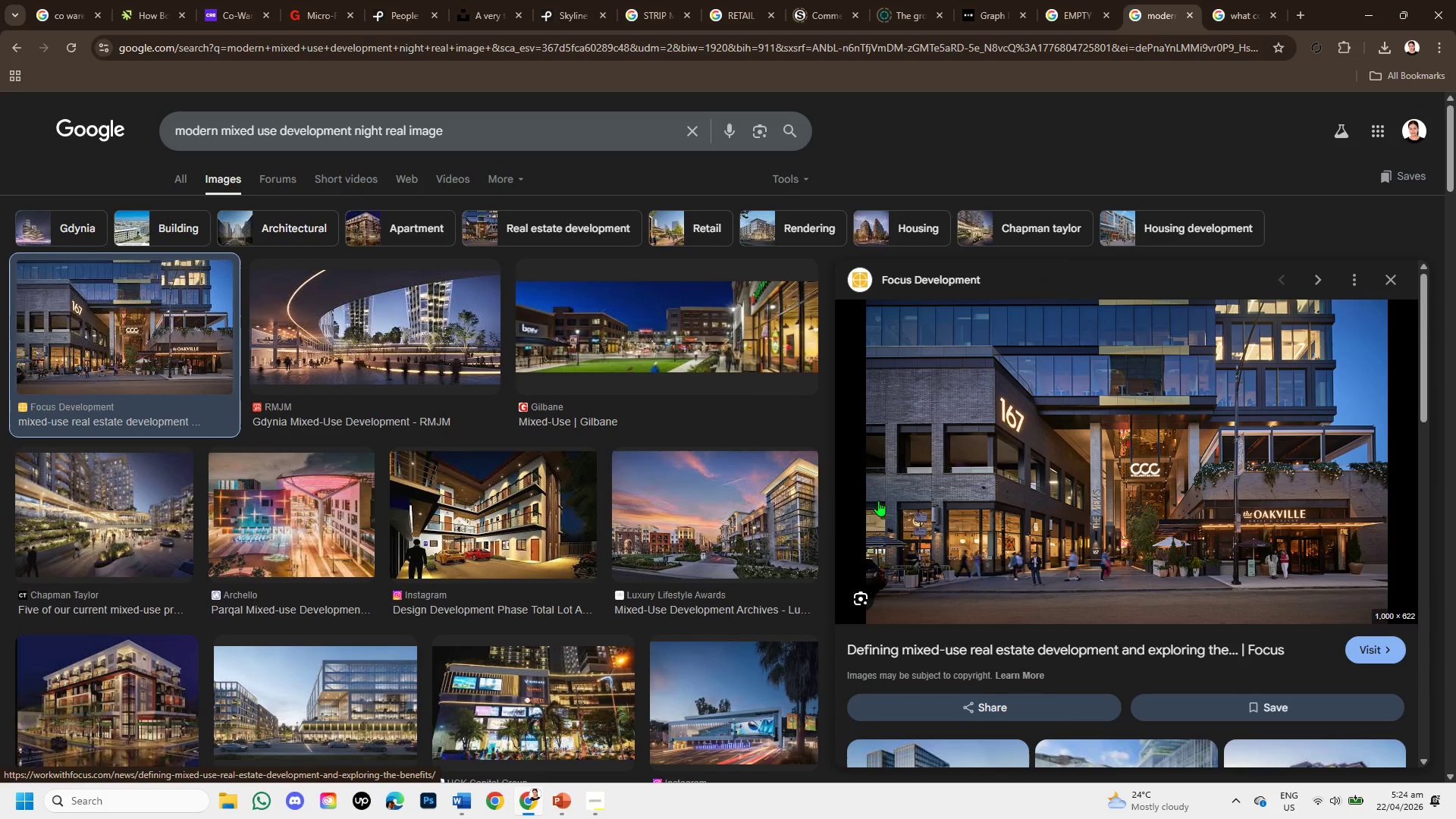 
scroll: coordinate [680, 513], scroll_direction: down, amount: 1.0
 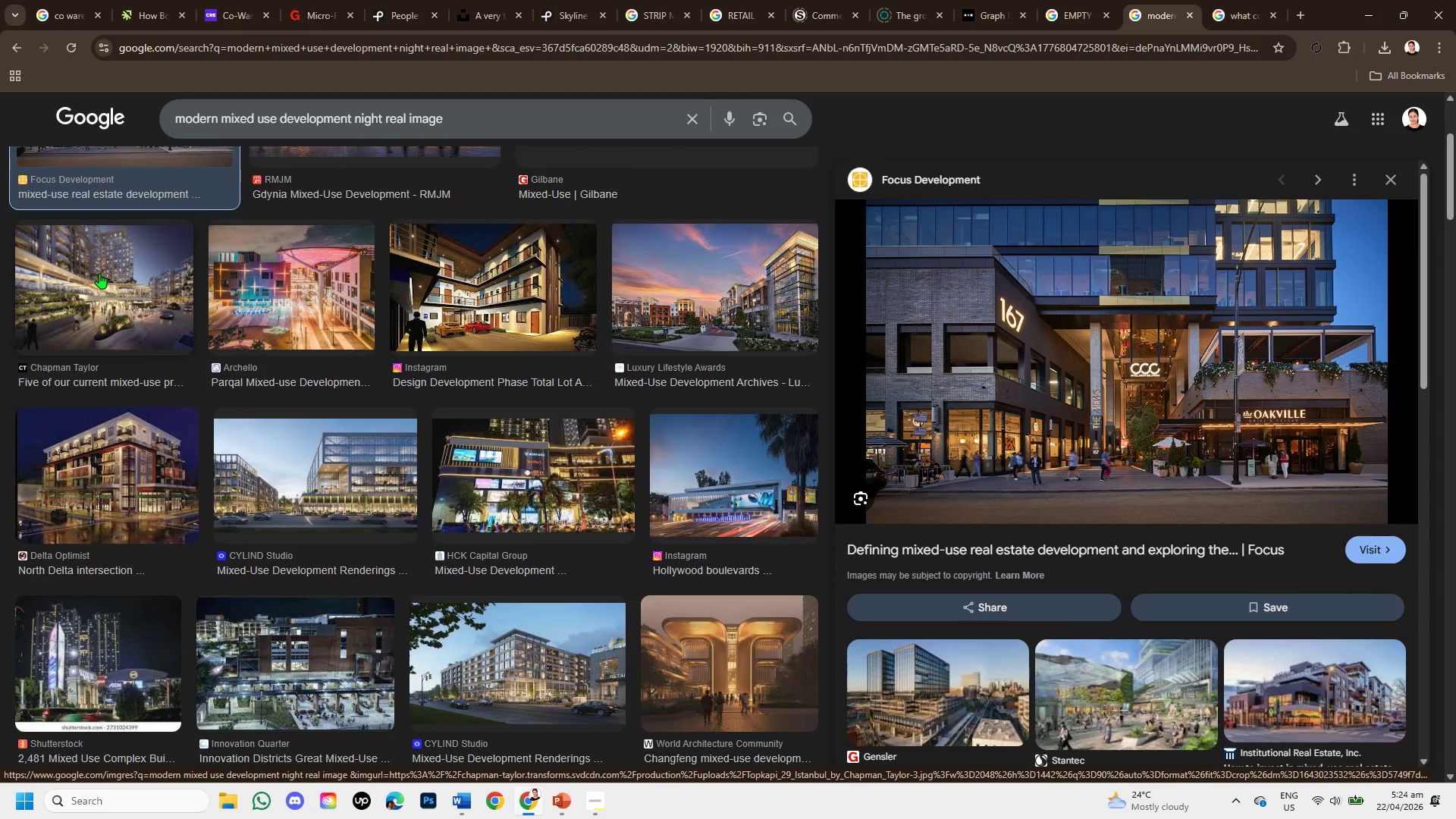 
left_click([99, 273])
 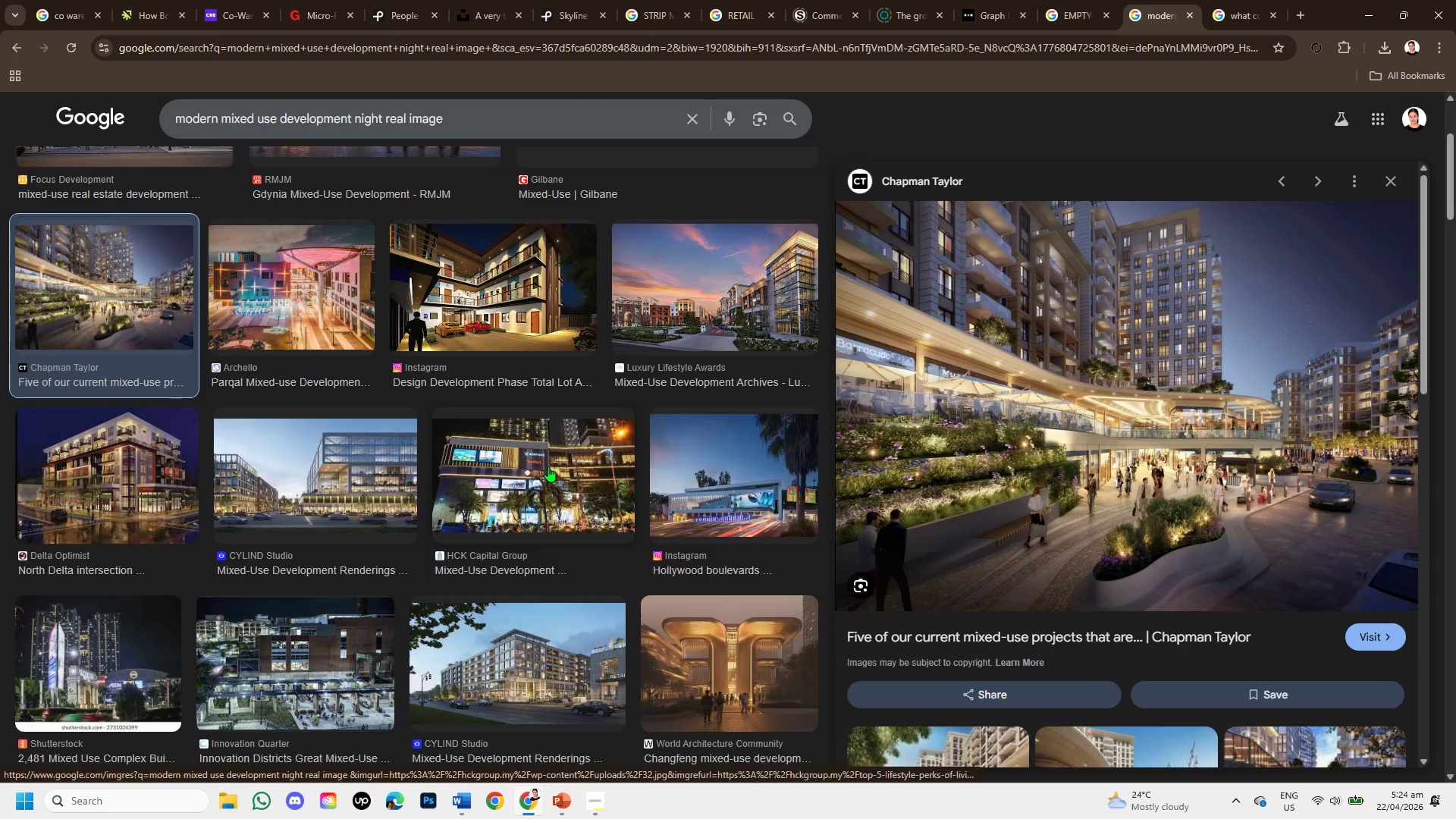 
wait(7.8)
 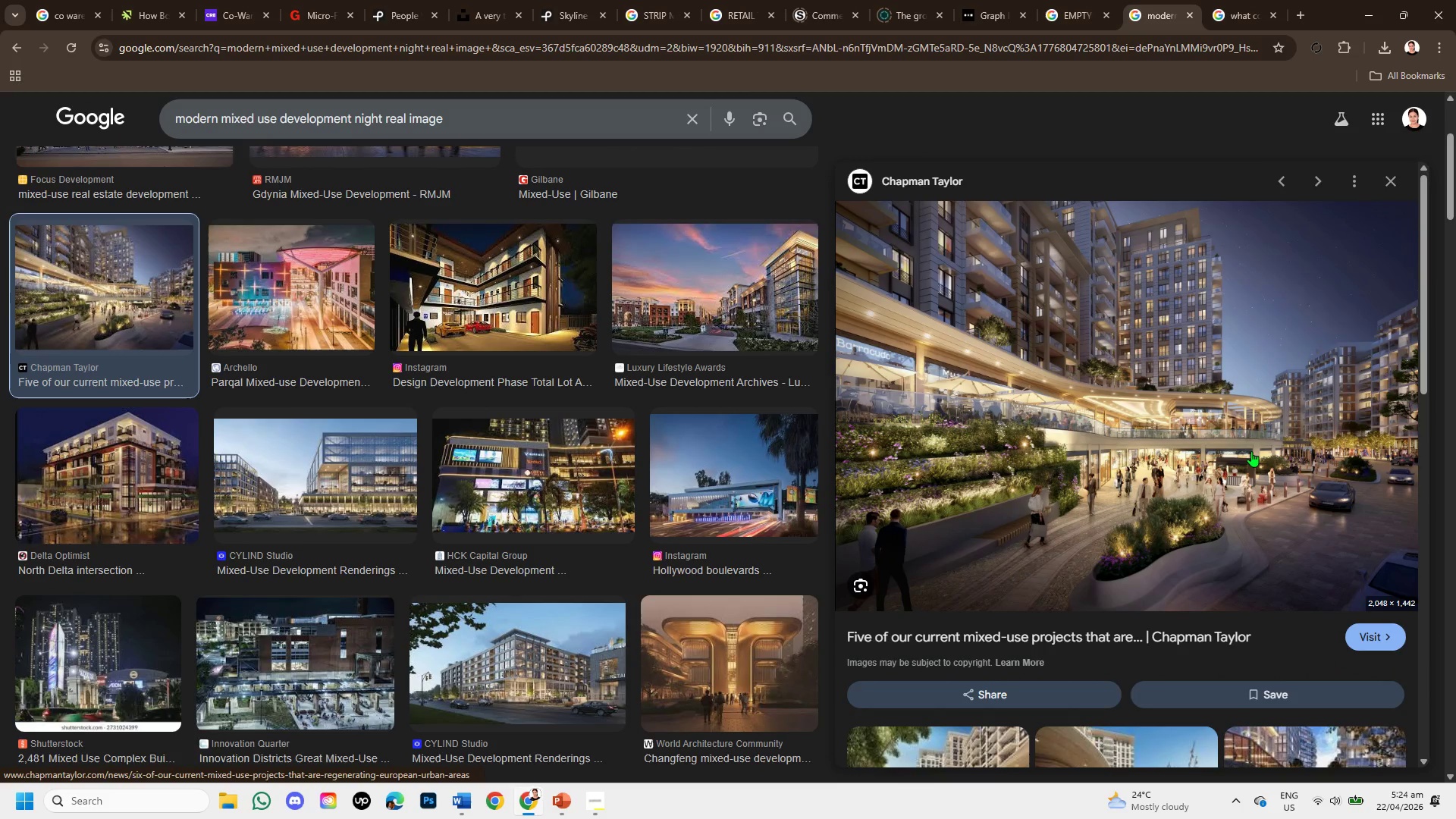 
right_click([1095, 298])
 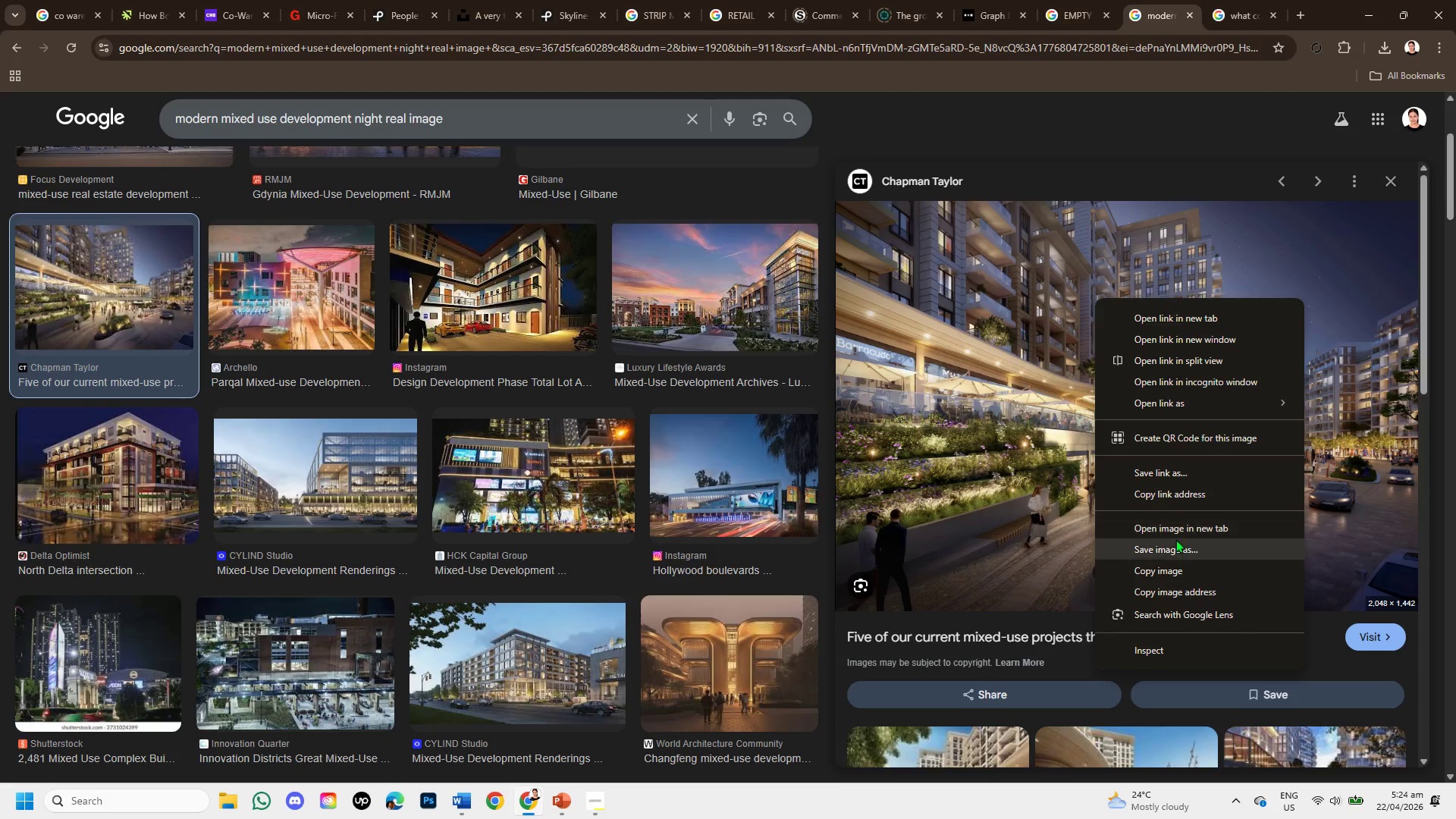 
left_click([1175, 548])
 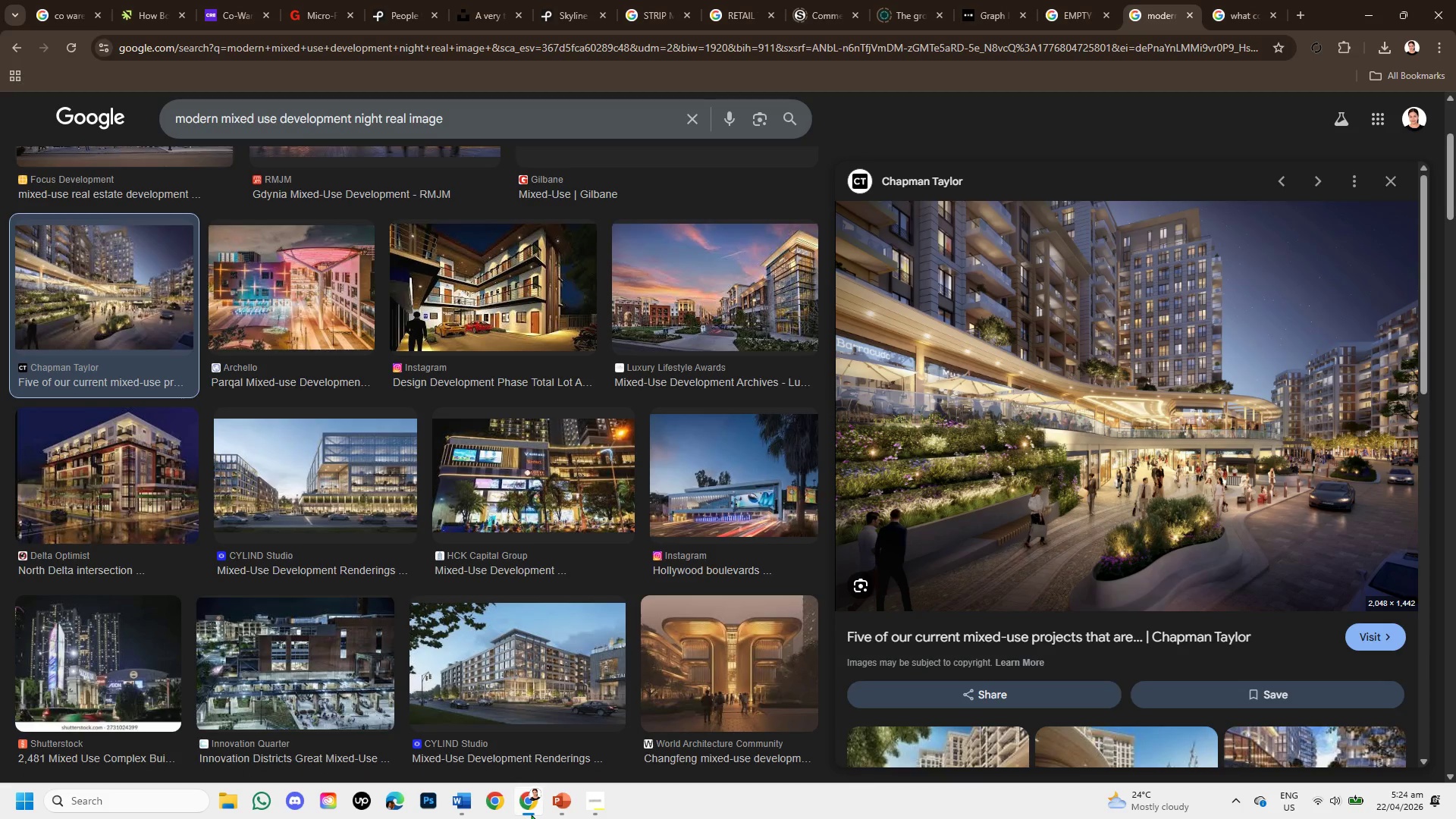 
left_click([557, 807])
 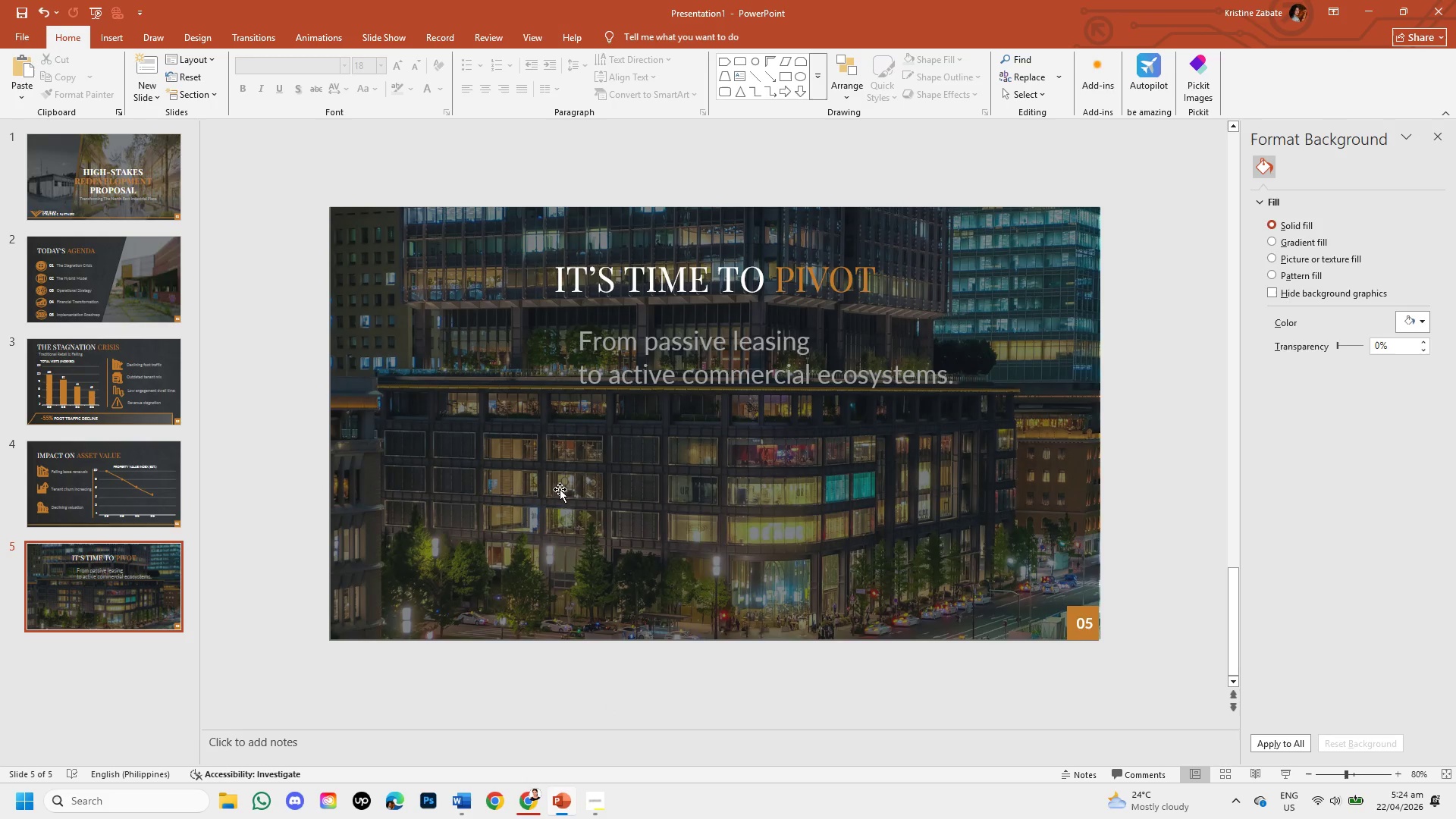 
left_click_drag(start_coordinate=[554, 472], to_coordinate=[723, 617])
 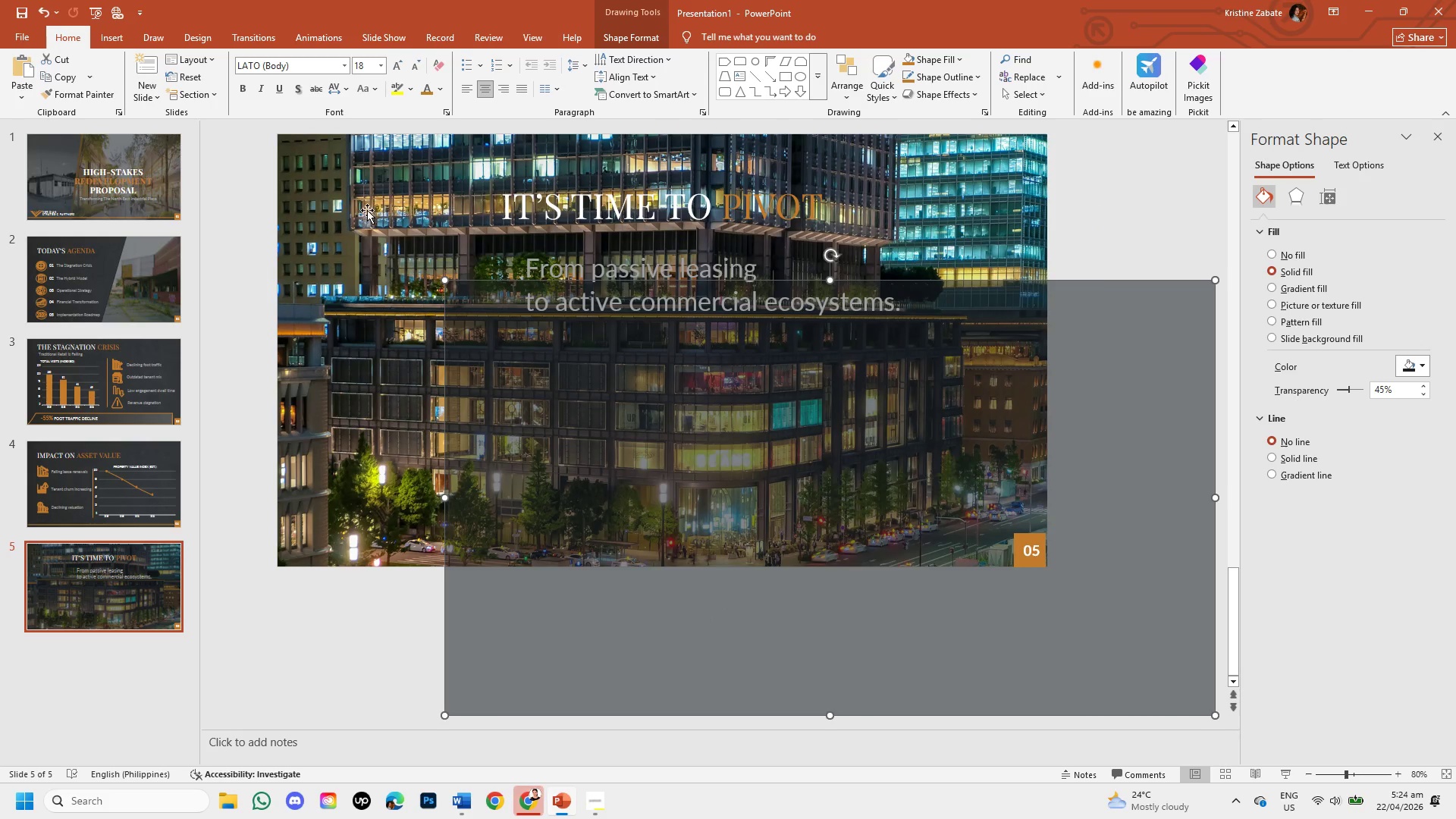 
left_click([367, 210])
 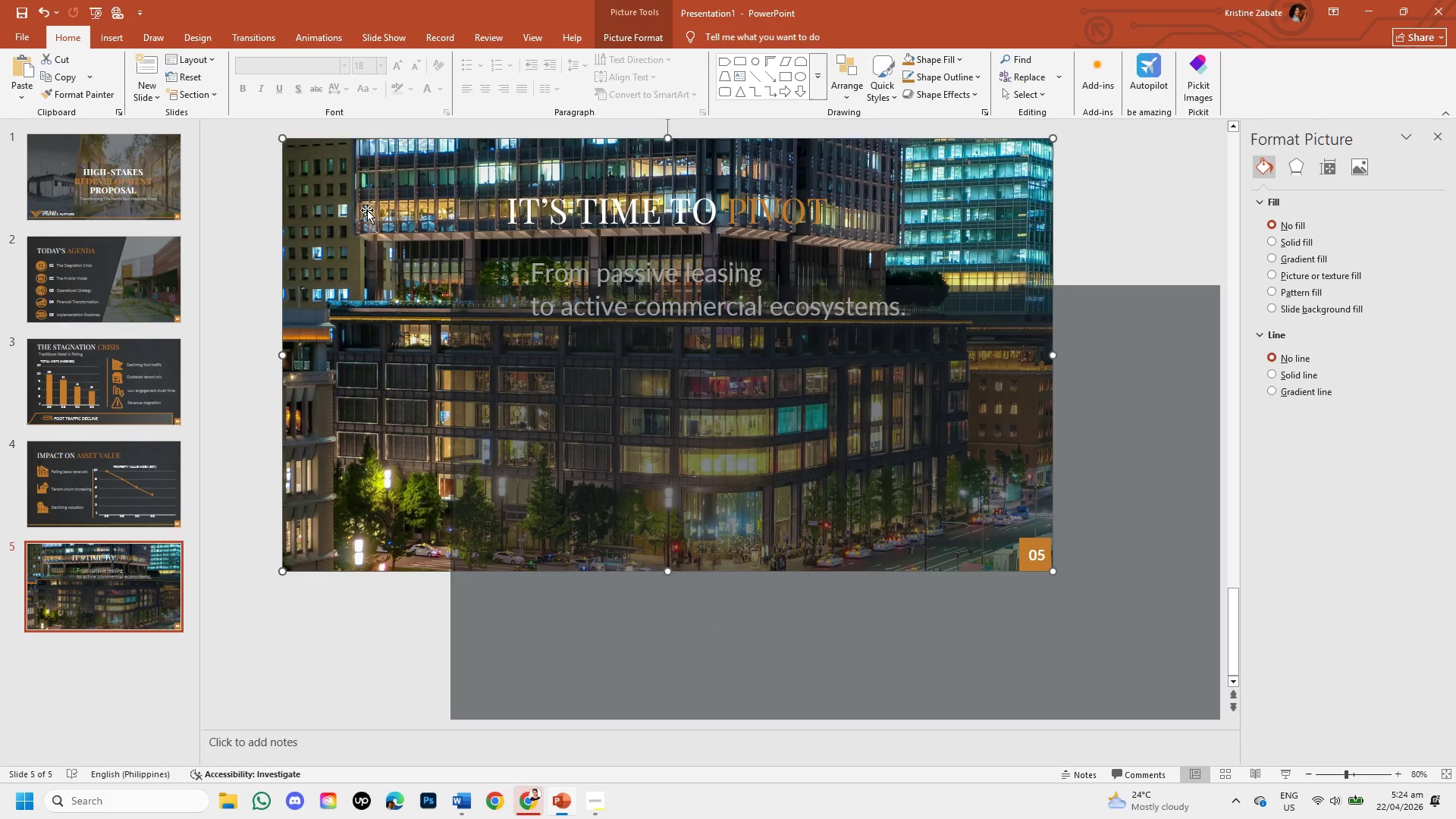 
key(Backspace)
 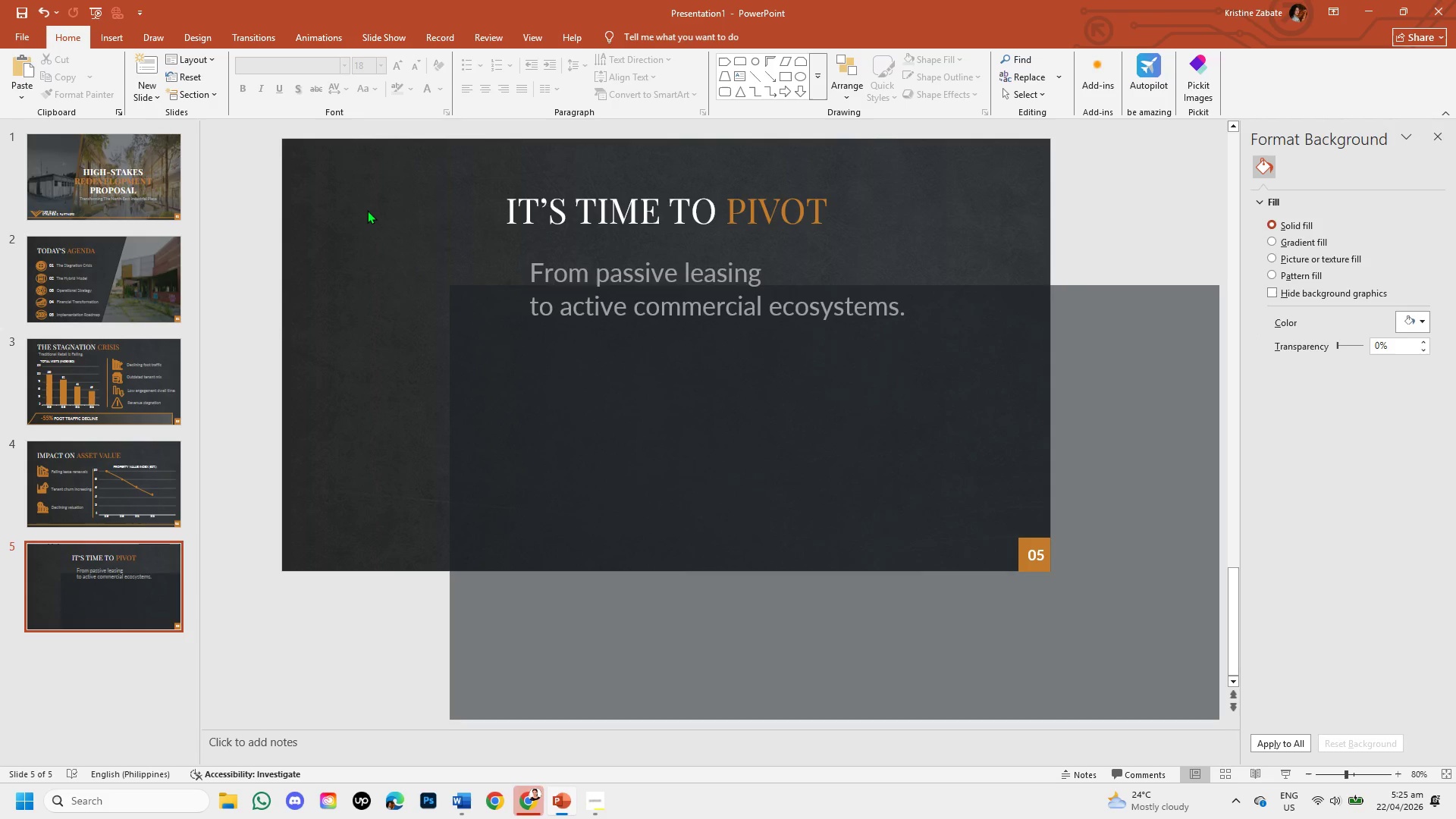 
key(Control+V)
 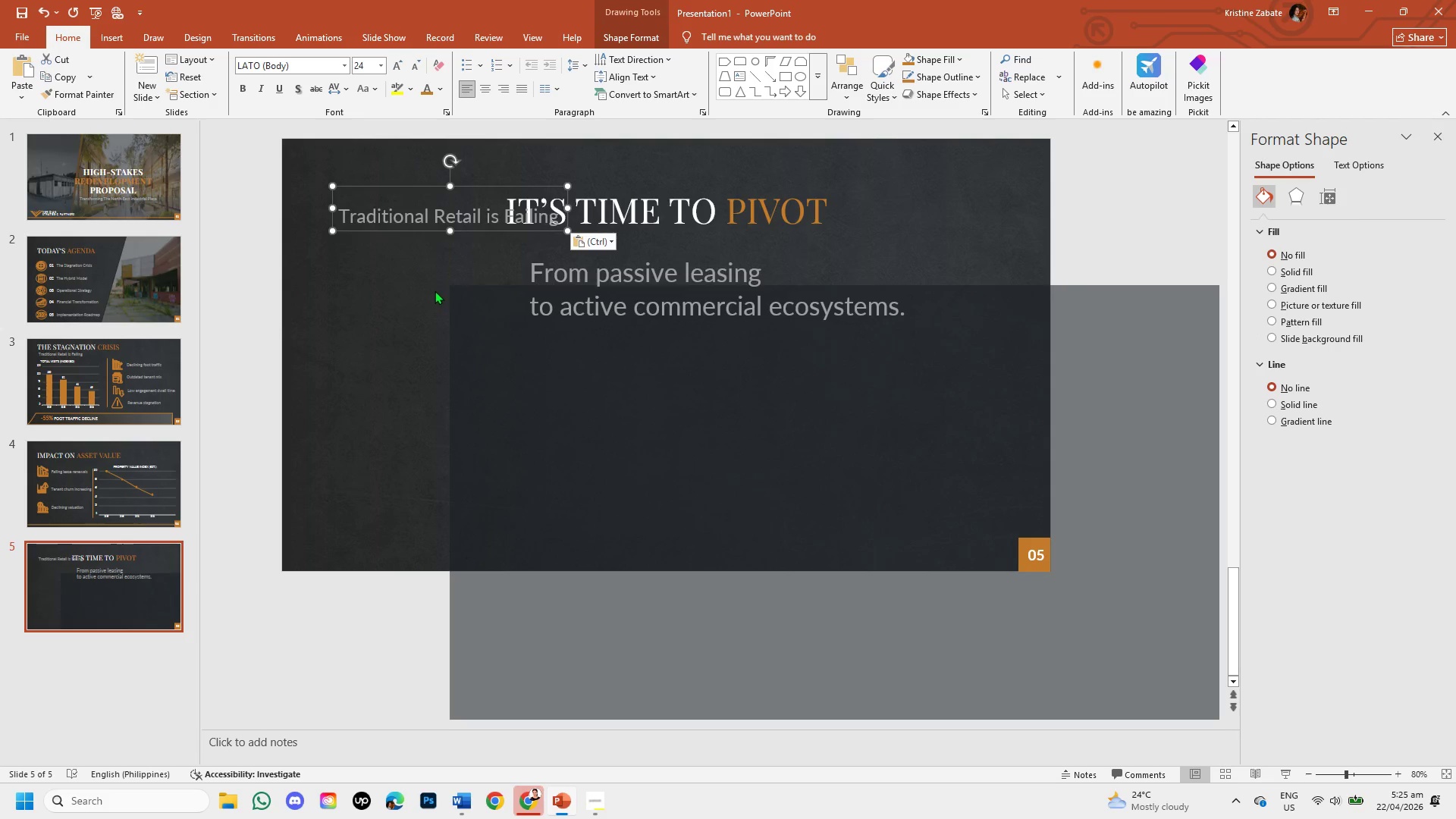 
hold_key(key=ControlLeft, duration=0.64)
 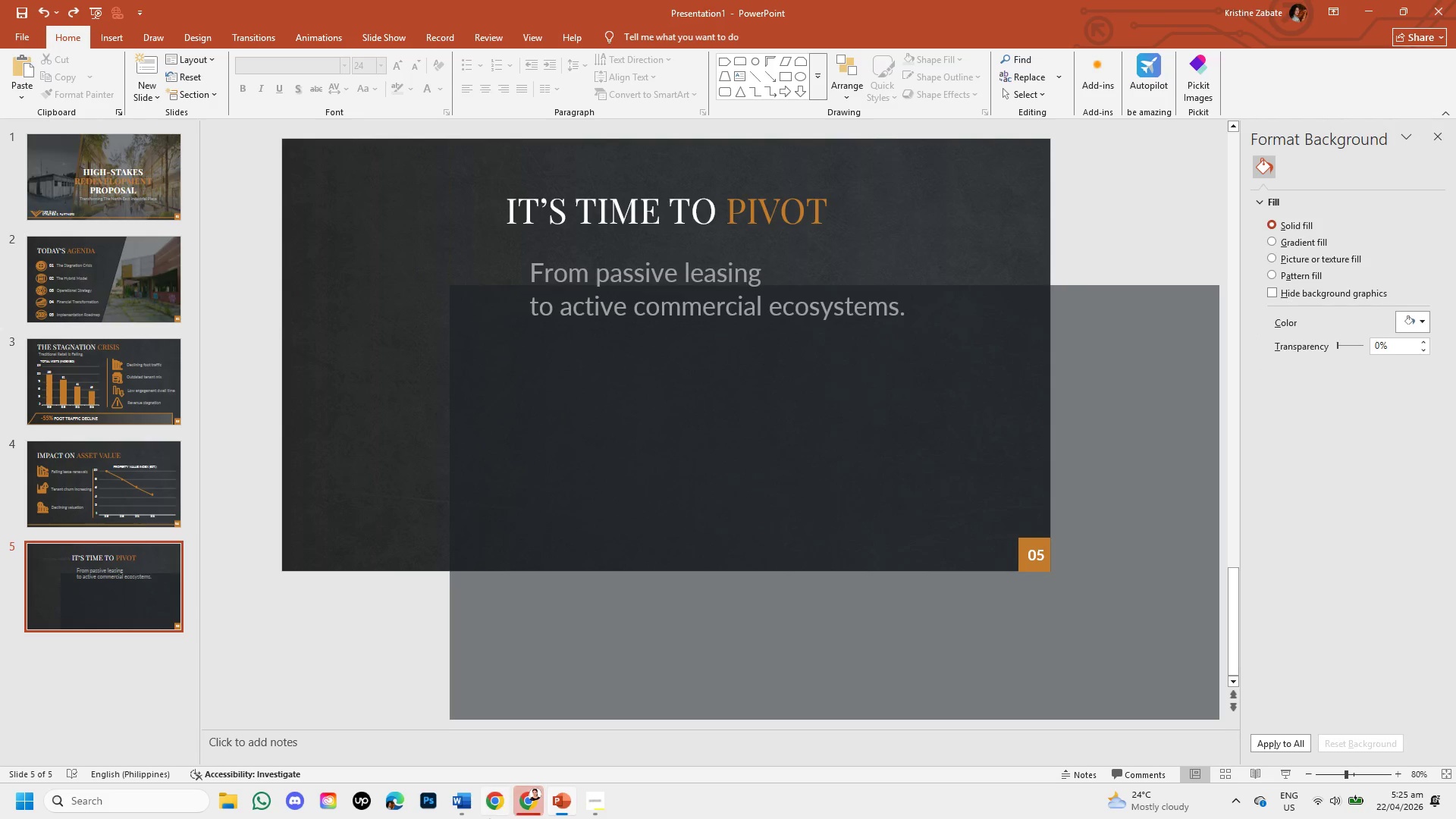 
left_click([517, 805])
 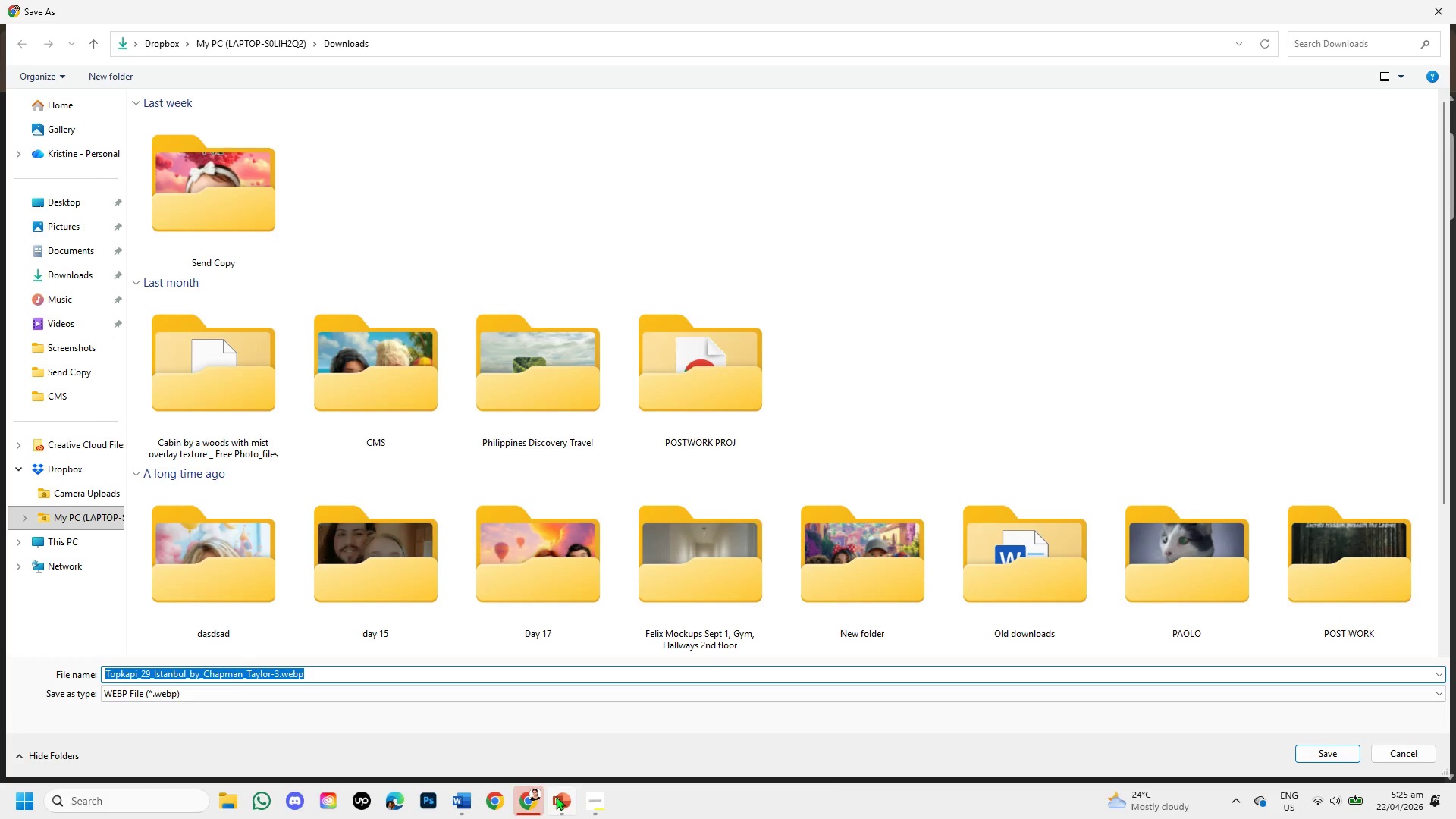 
left_click([559, 800])
 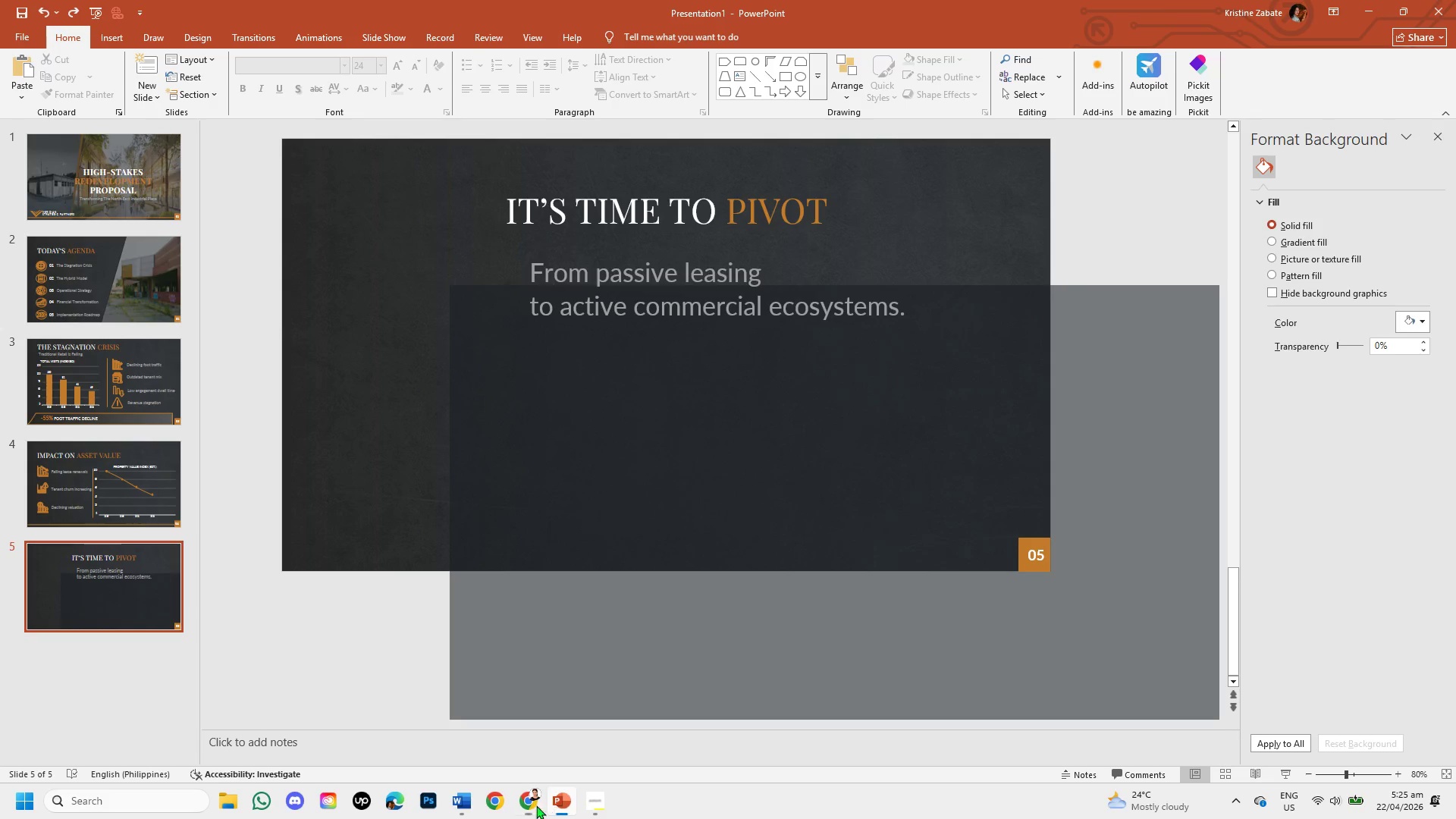 
left_click([527, 805])
 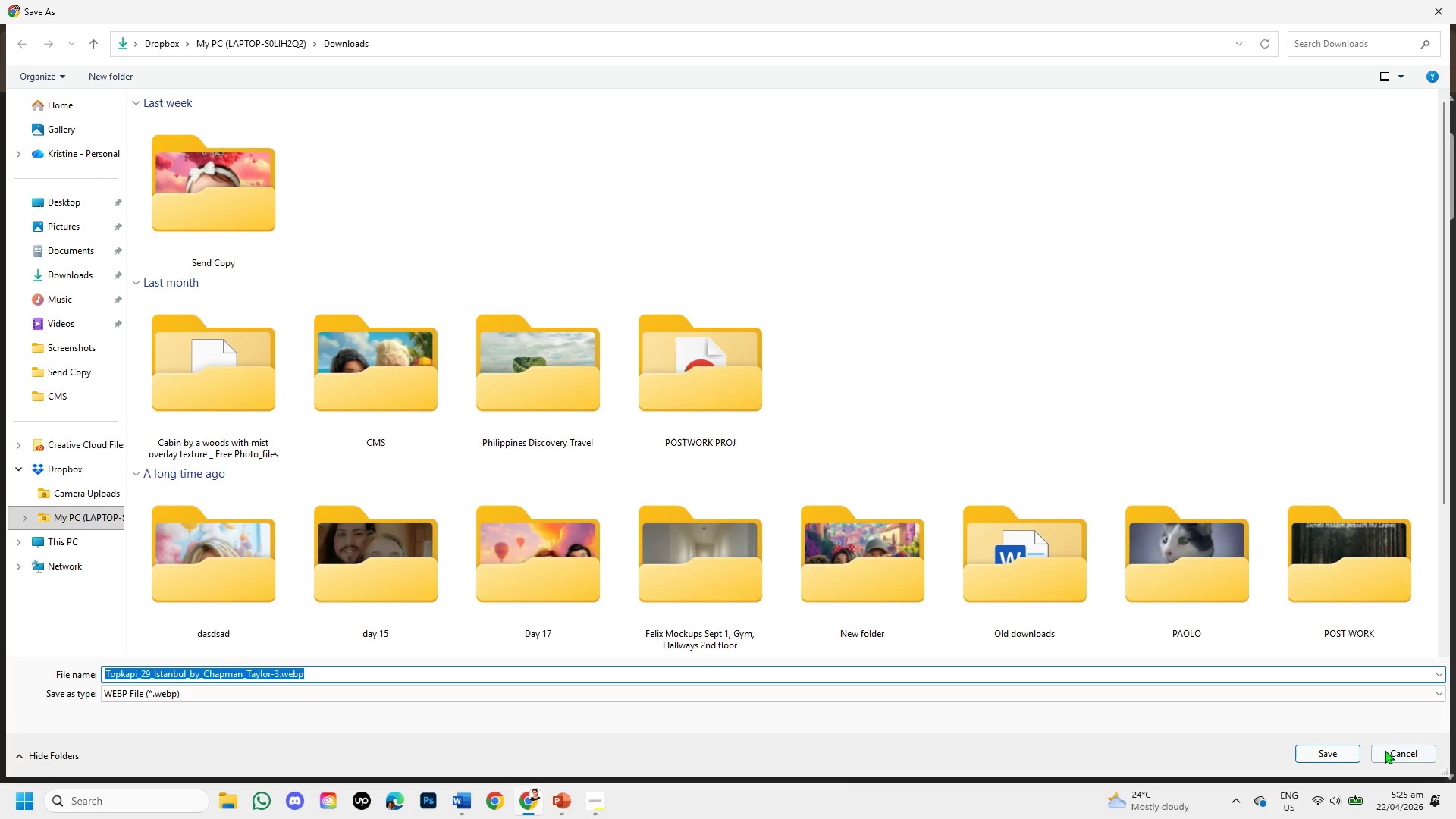 
left_click([1385, 750])
 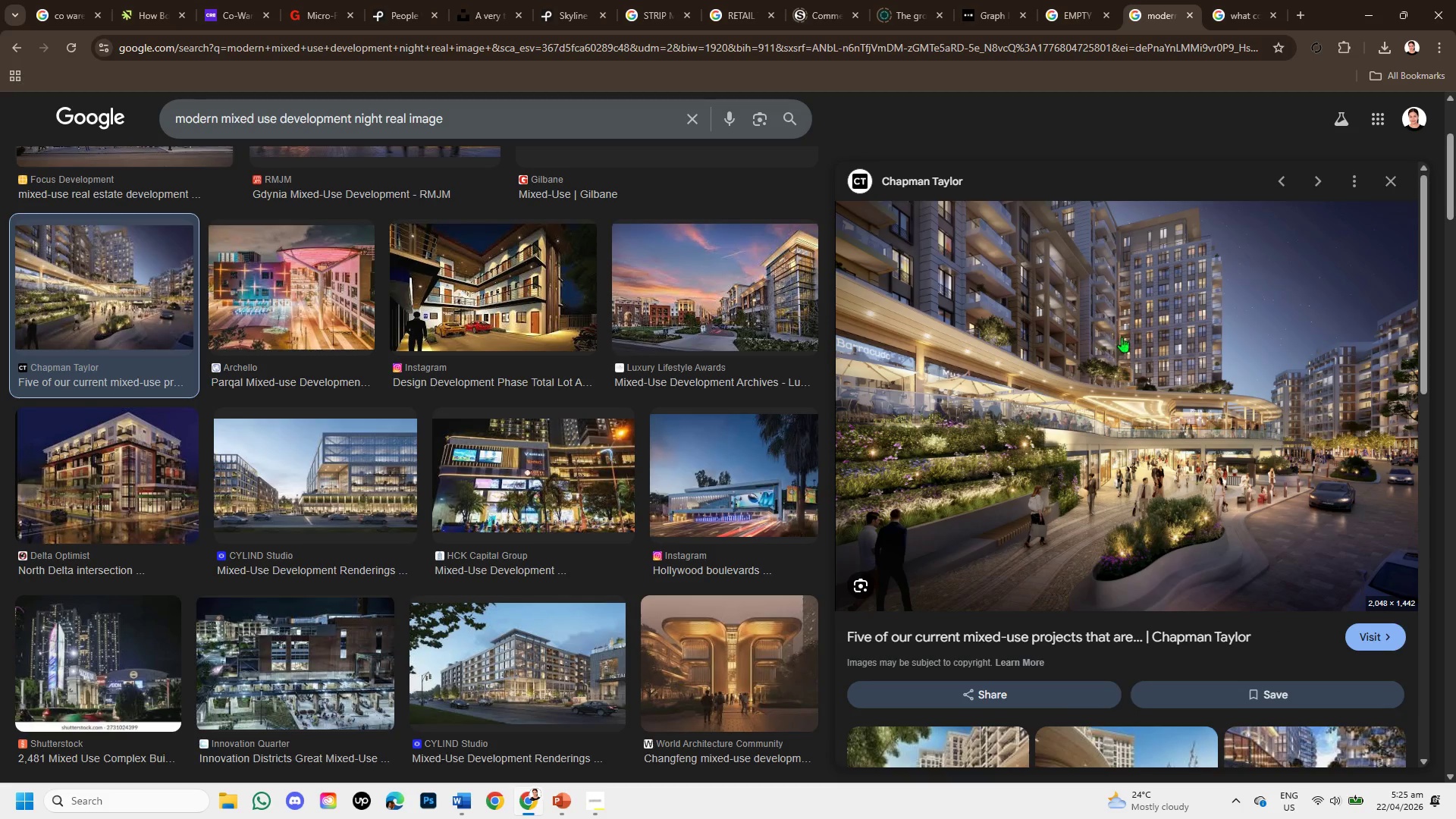 
right_click([1112, 316])
 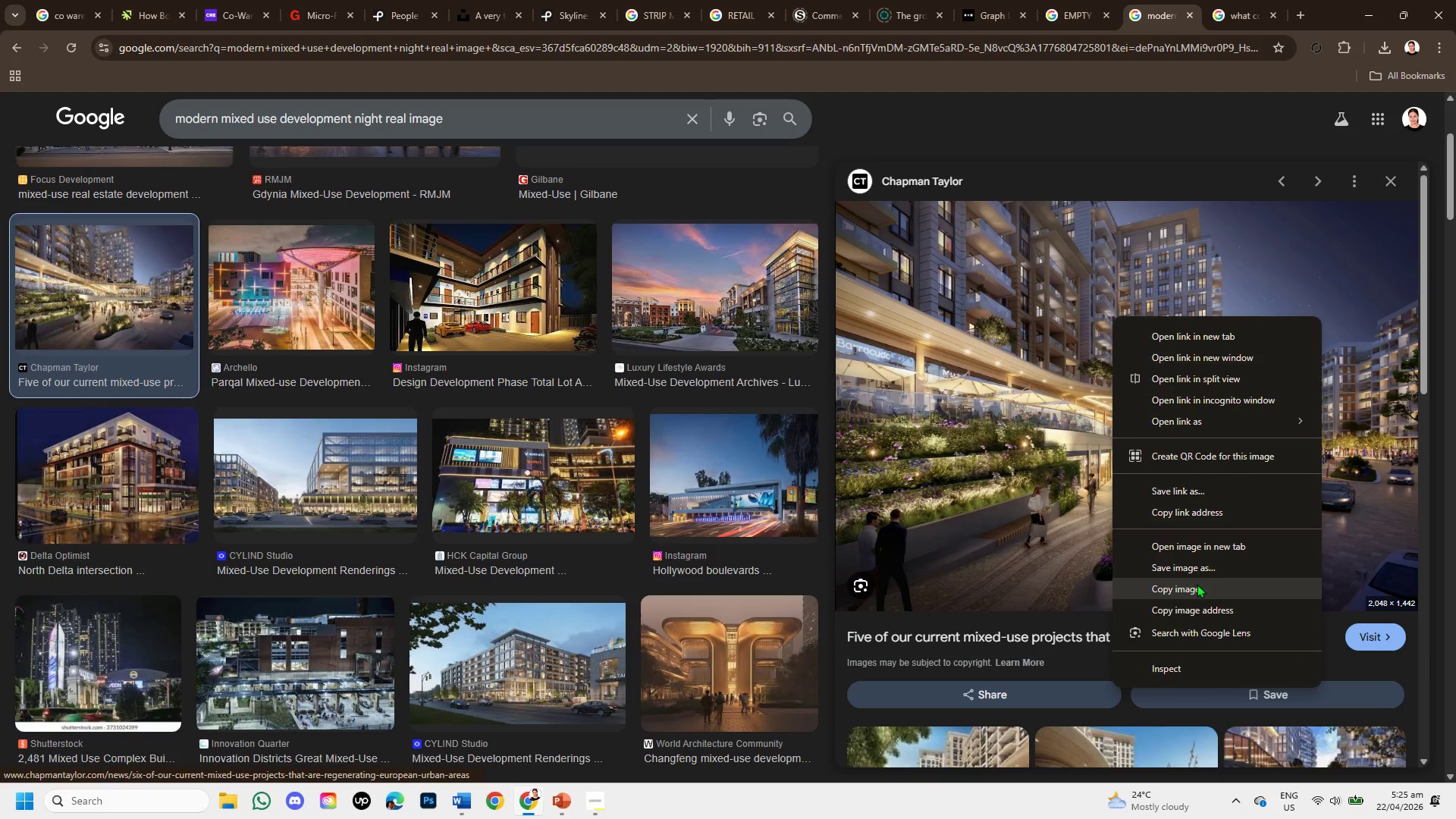 
left_click([1197, 585])
 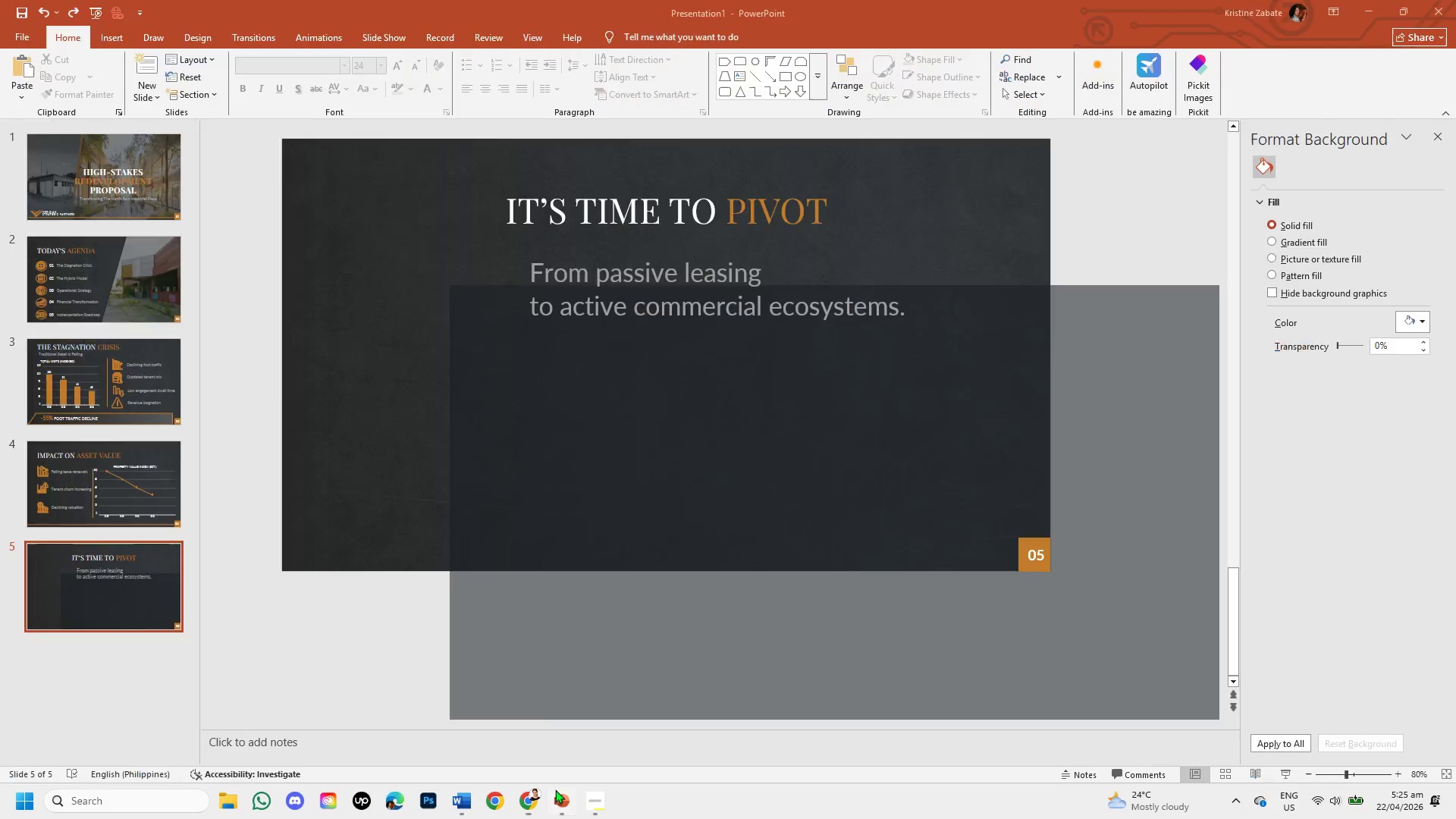 
key(Control+V)
 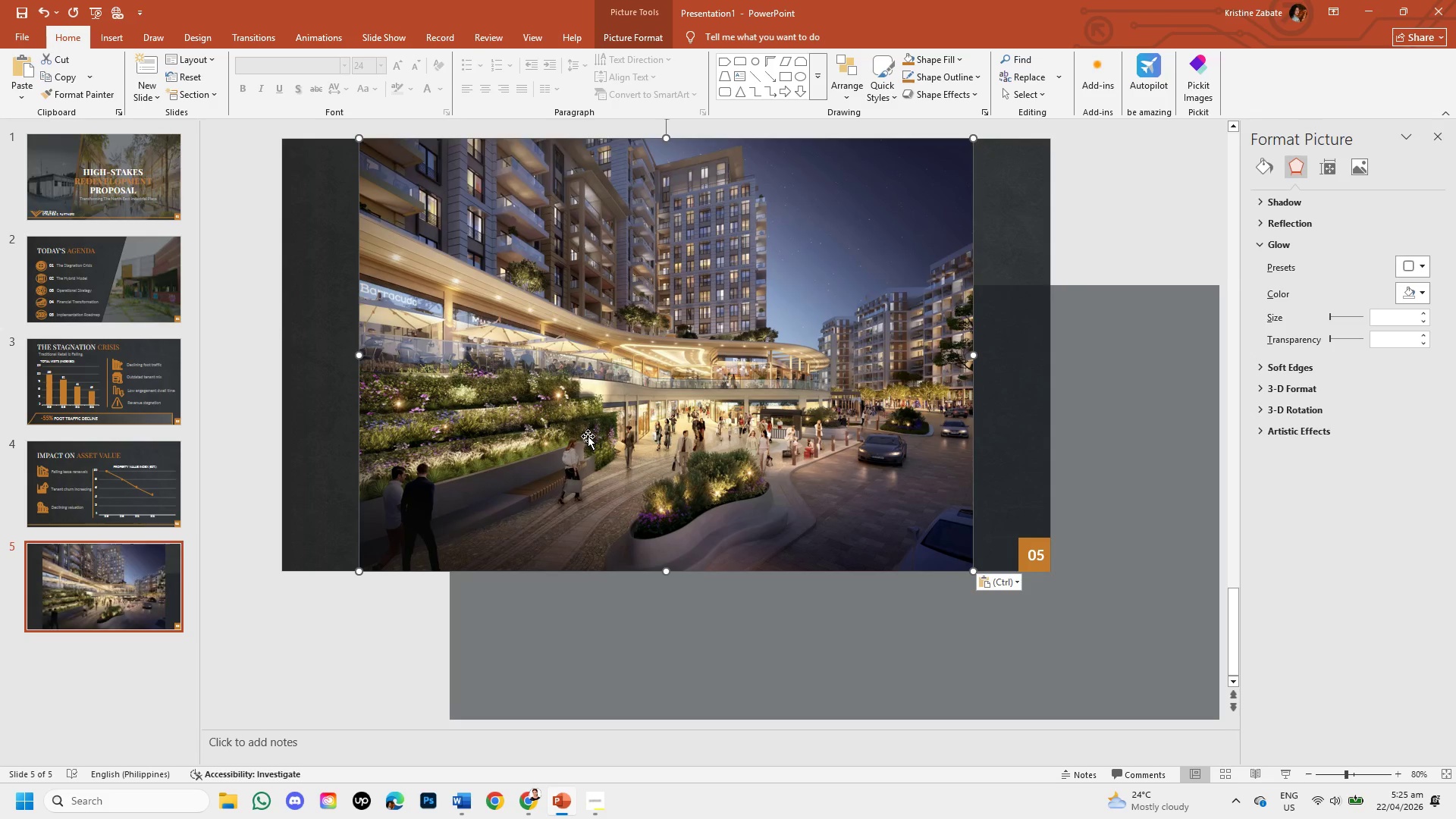 
left_click_drag(start_coordinate=[550, 283], to_coordinate=[471, 284])
 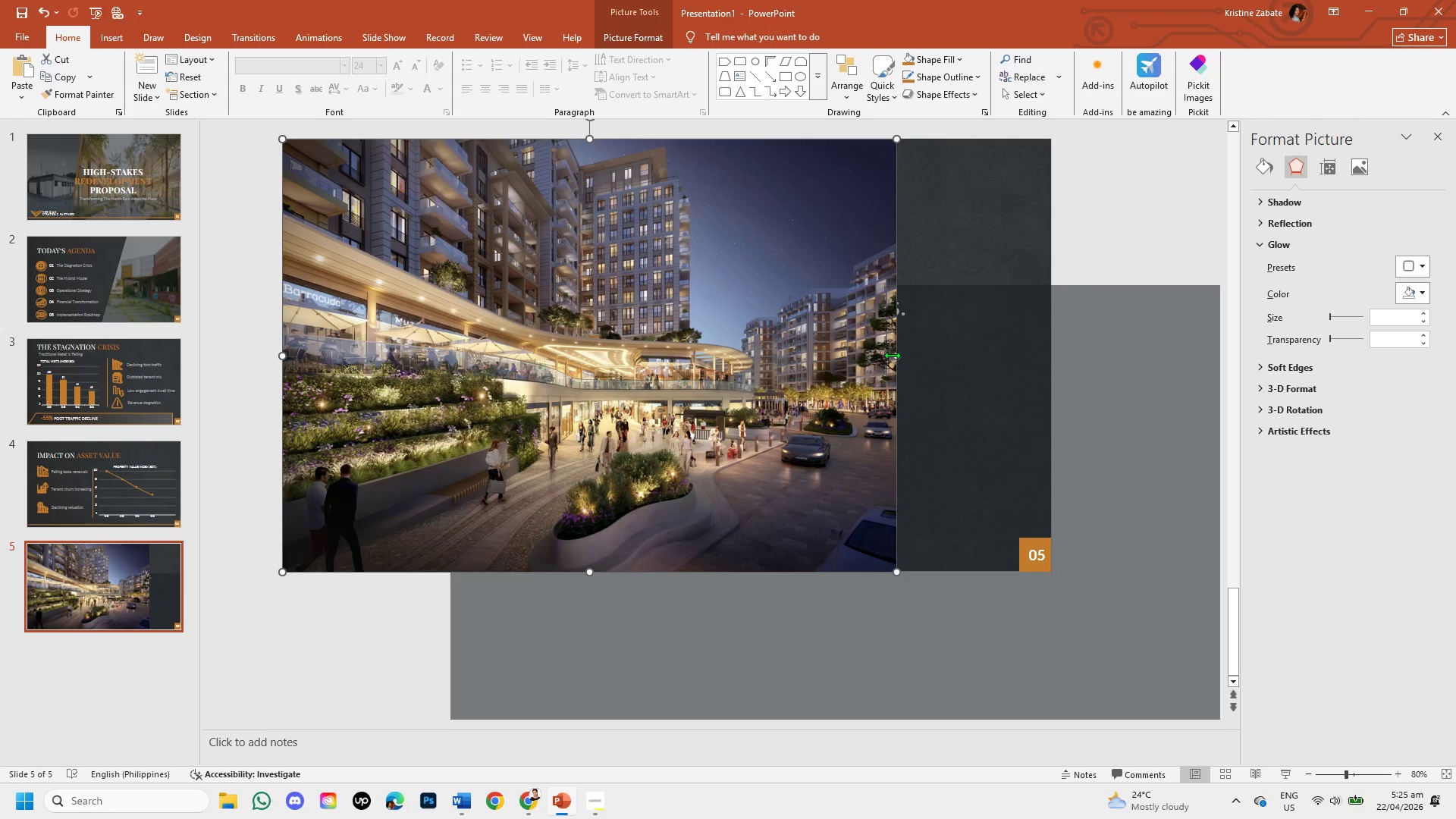 
left_click_drag(start_coordinate=[896, 356], to_coordinate=[1047, 364])
 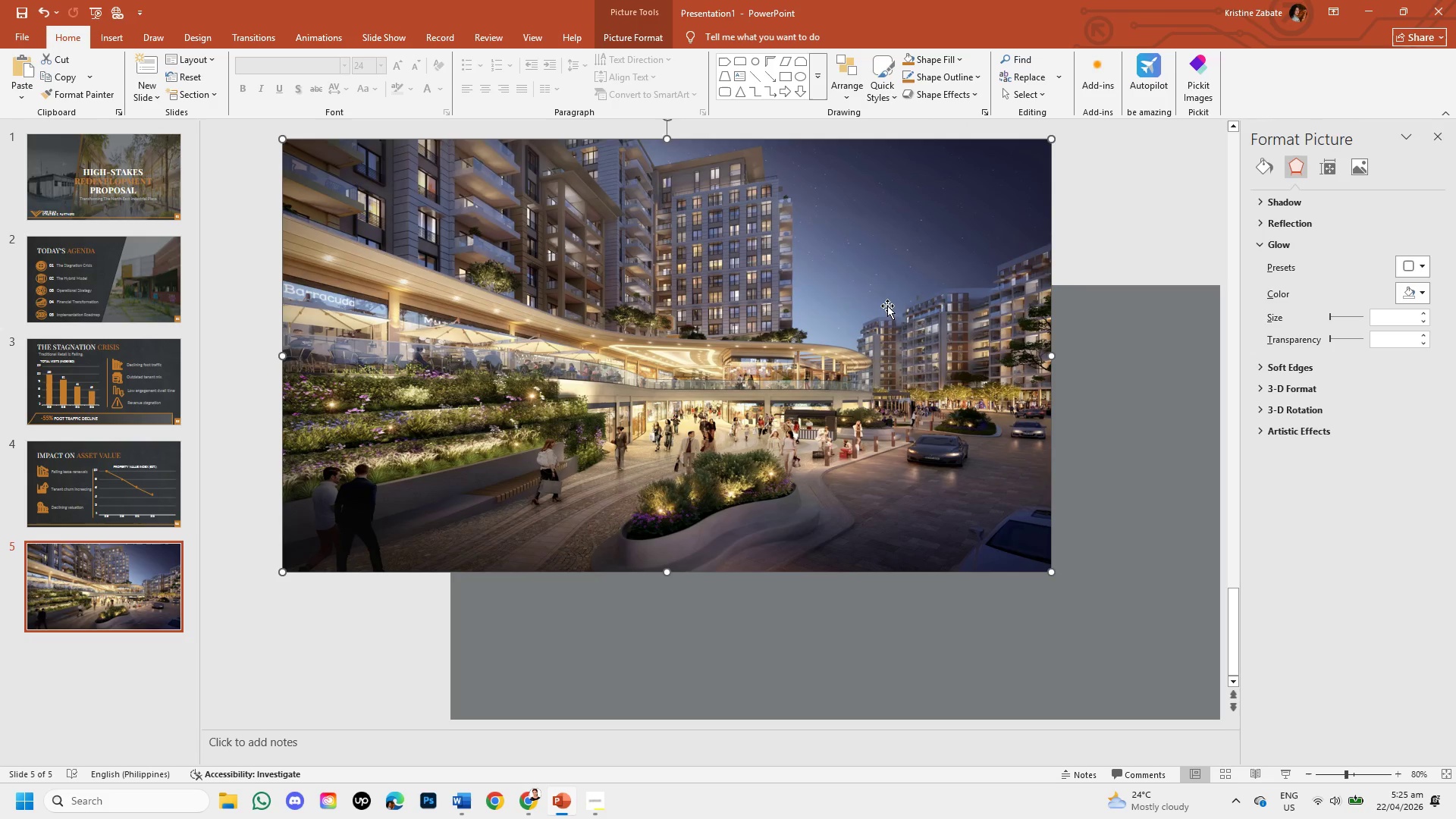 
left_click([864, 234])
 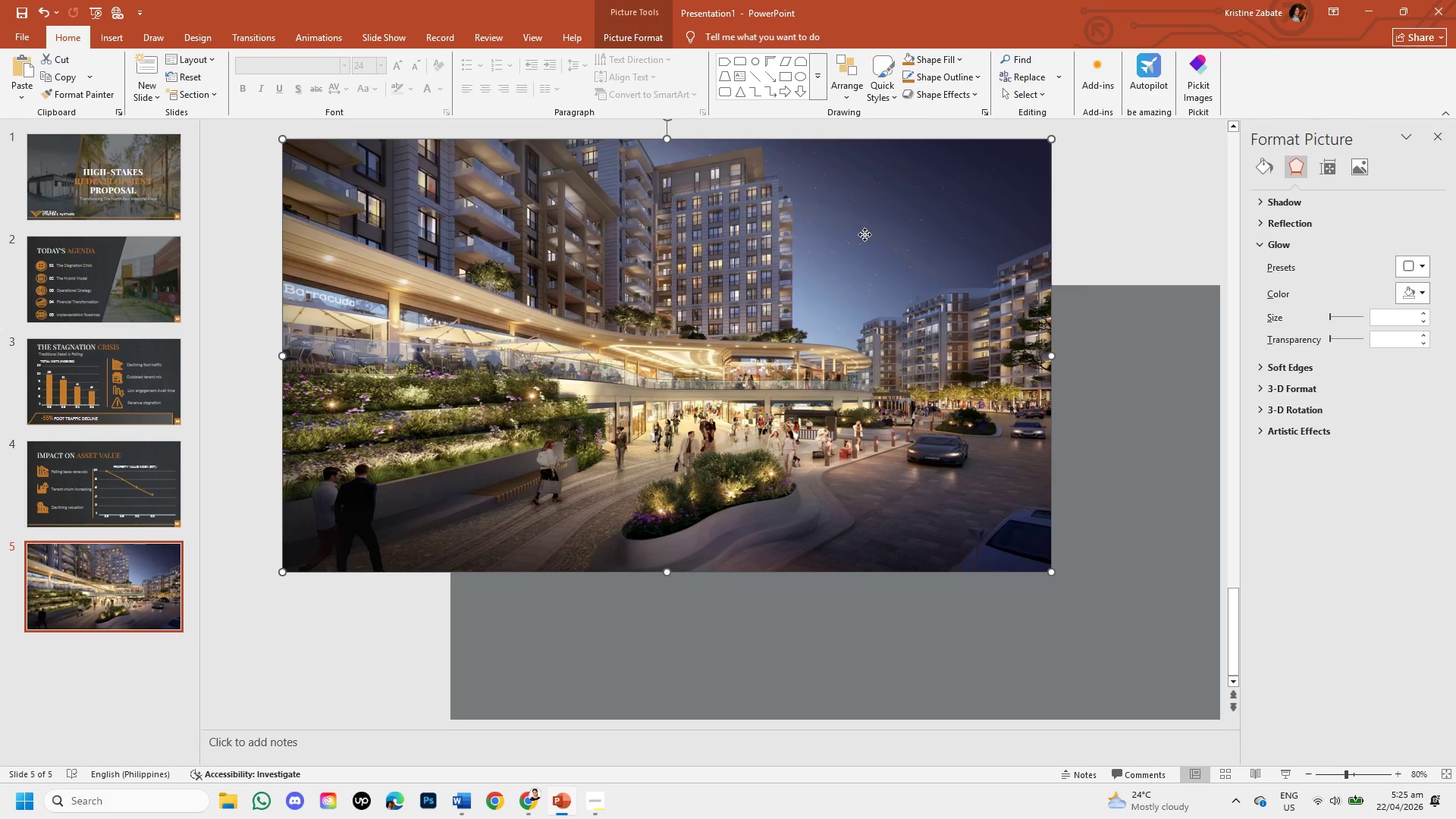 
right_click([864, 234])
 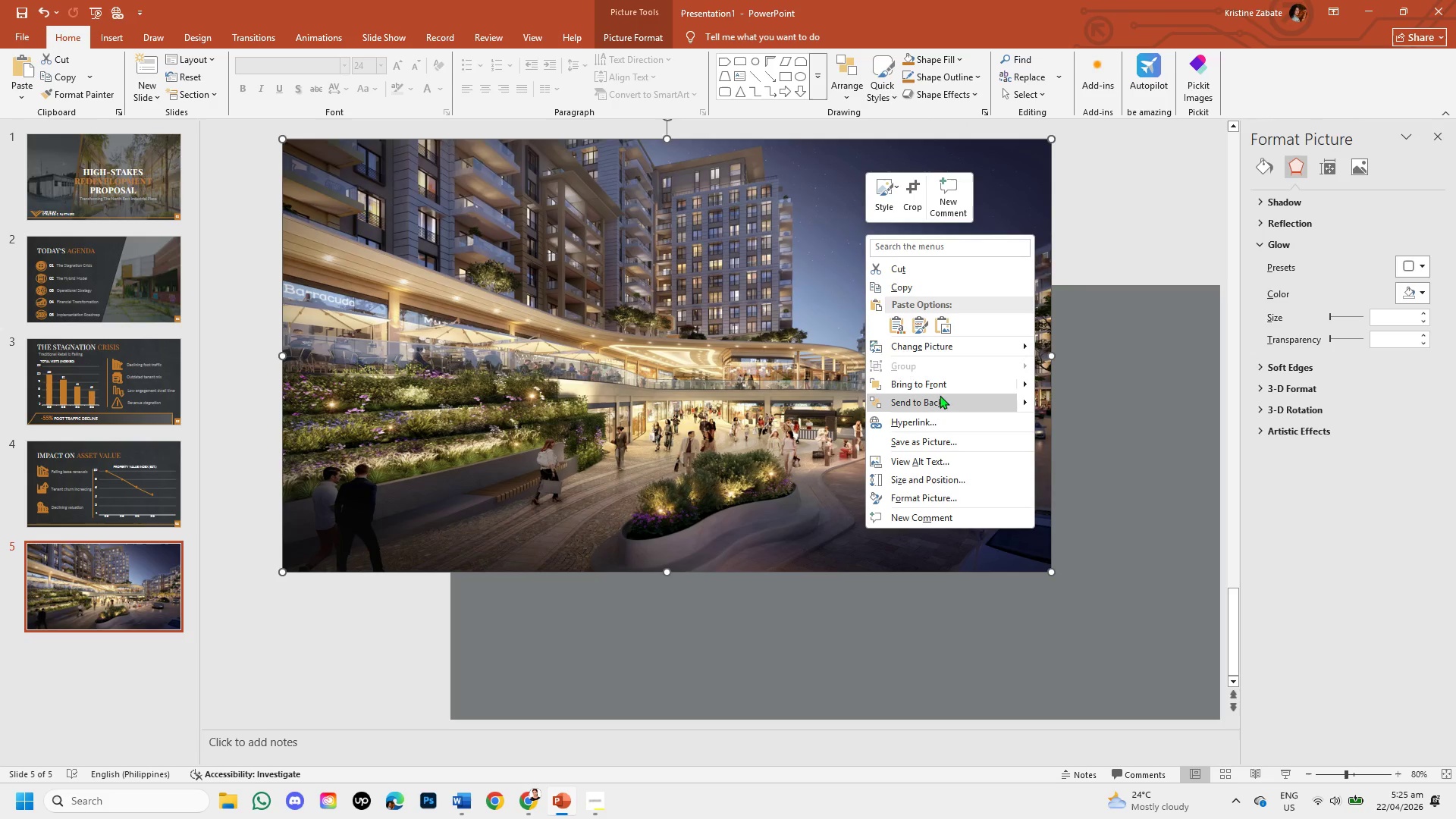 
left_click([940, 398])
 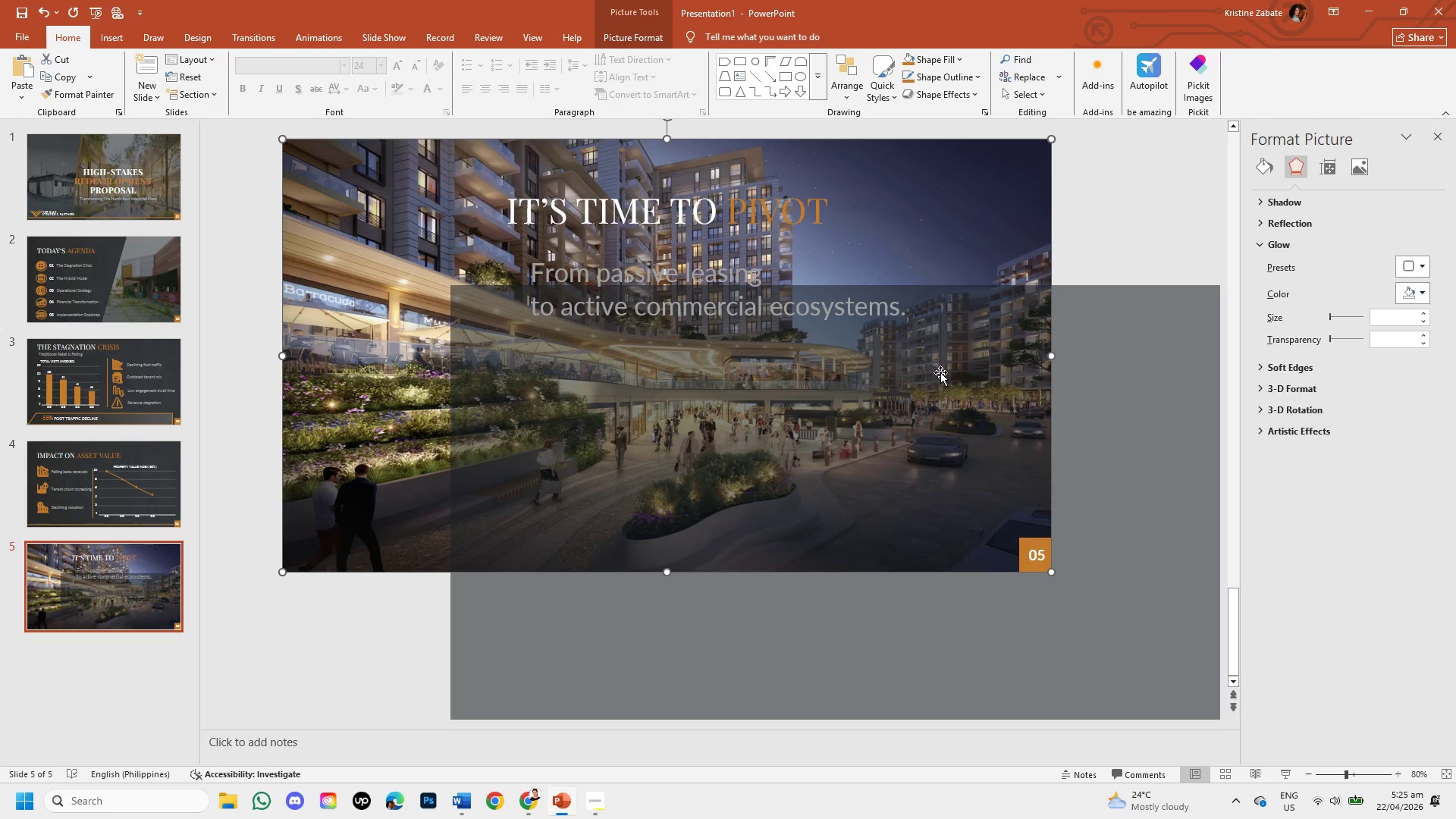 
left_click_drag(start_coordinate=[940, 359], to_coordinate=[770, 205])
 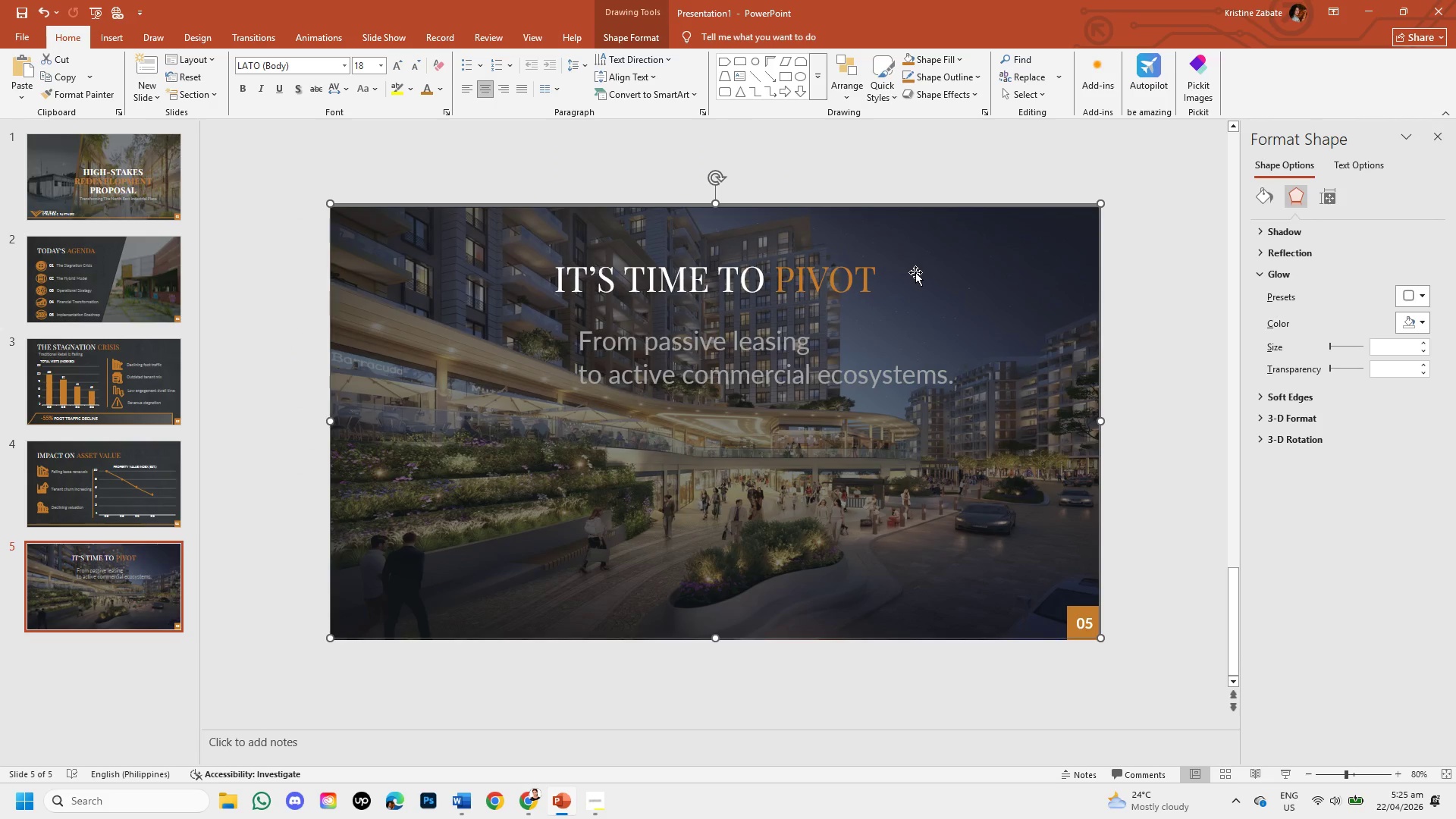 
wait(5.38)
 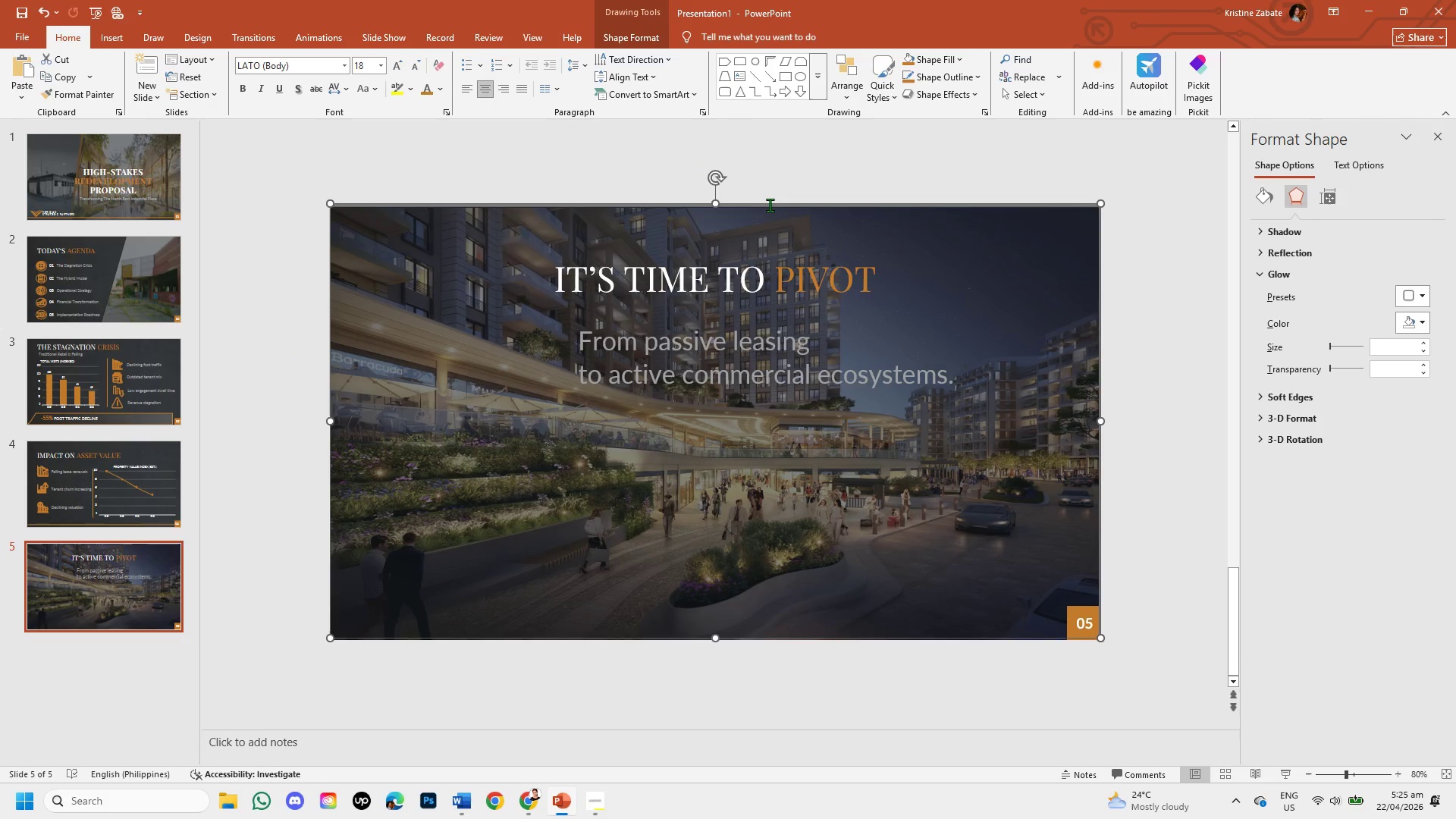 
left_click_drag(start_coordinate=[915, 272], to_coordinate=[912, 276])
 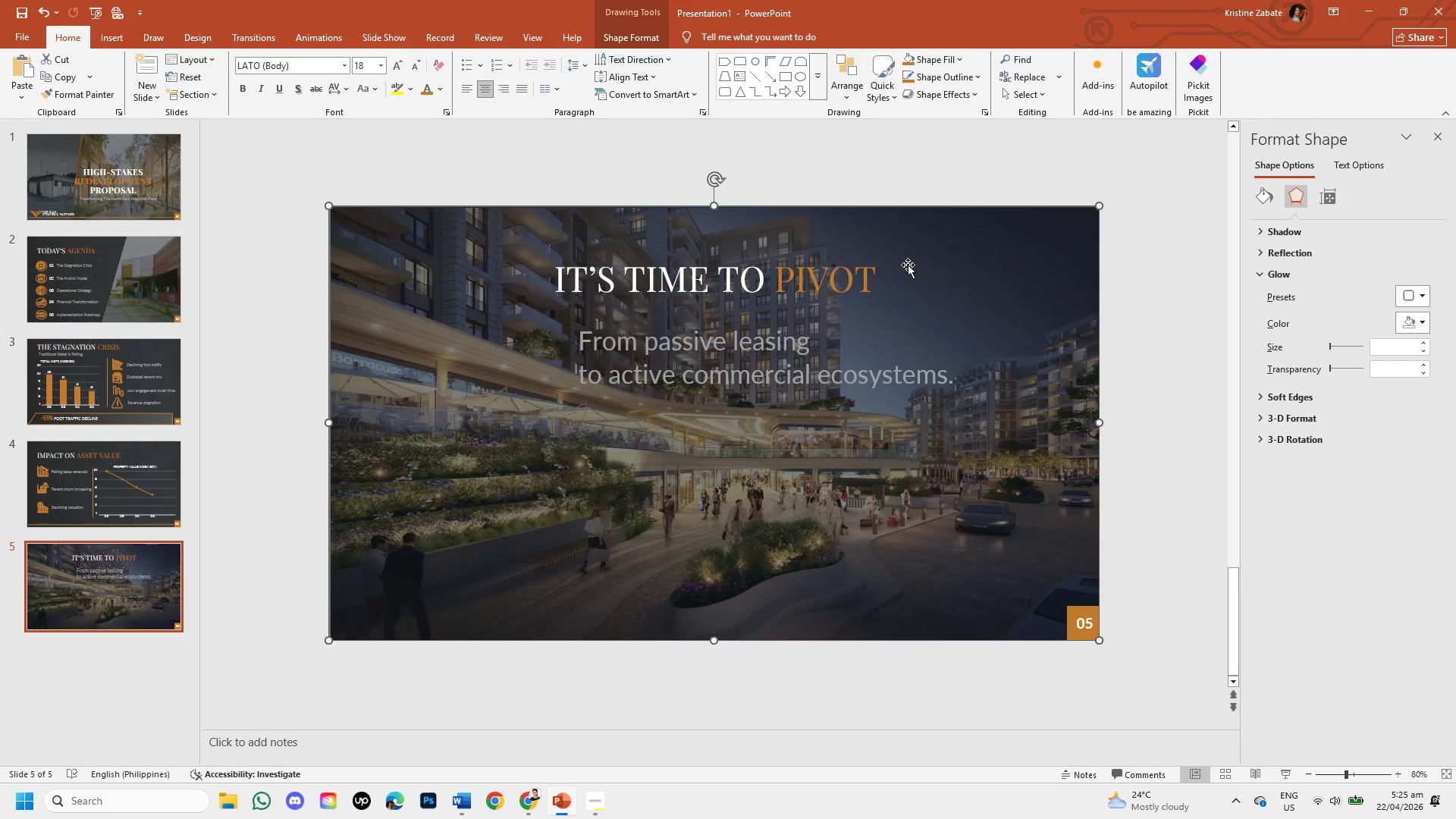 
key(ArrowDown)
 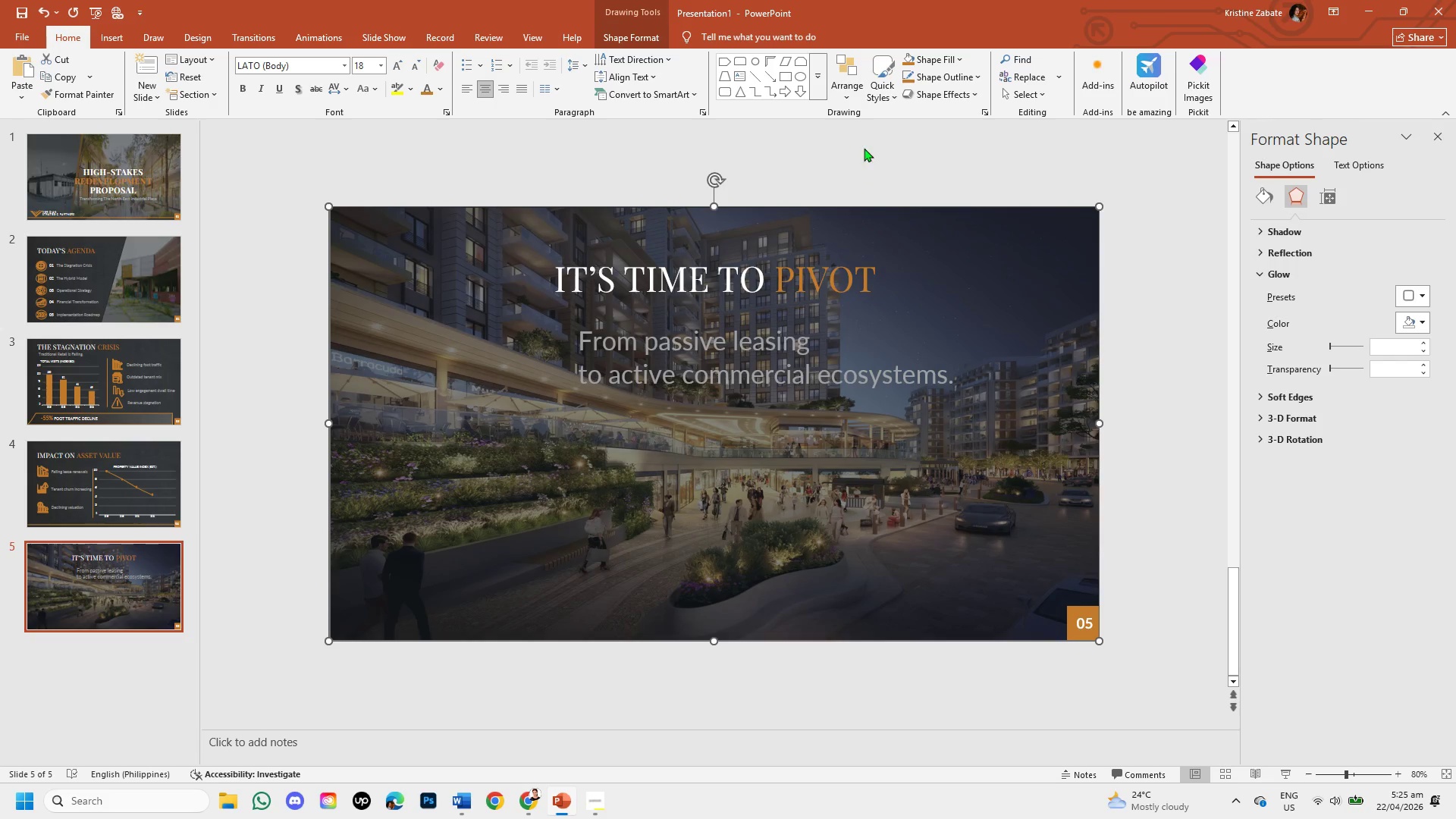 
left_click([864, 148])
 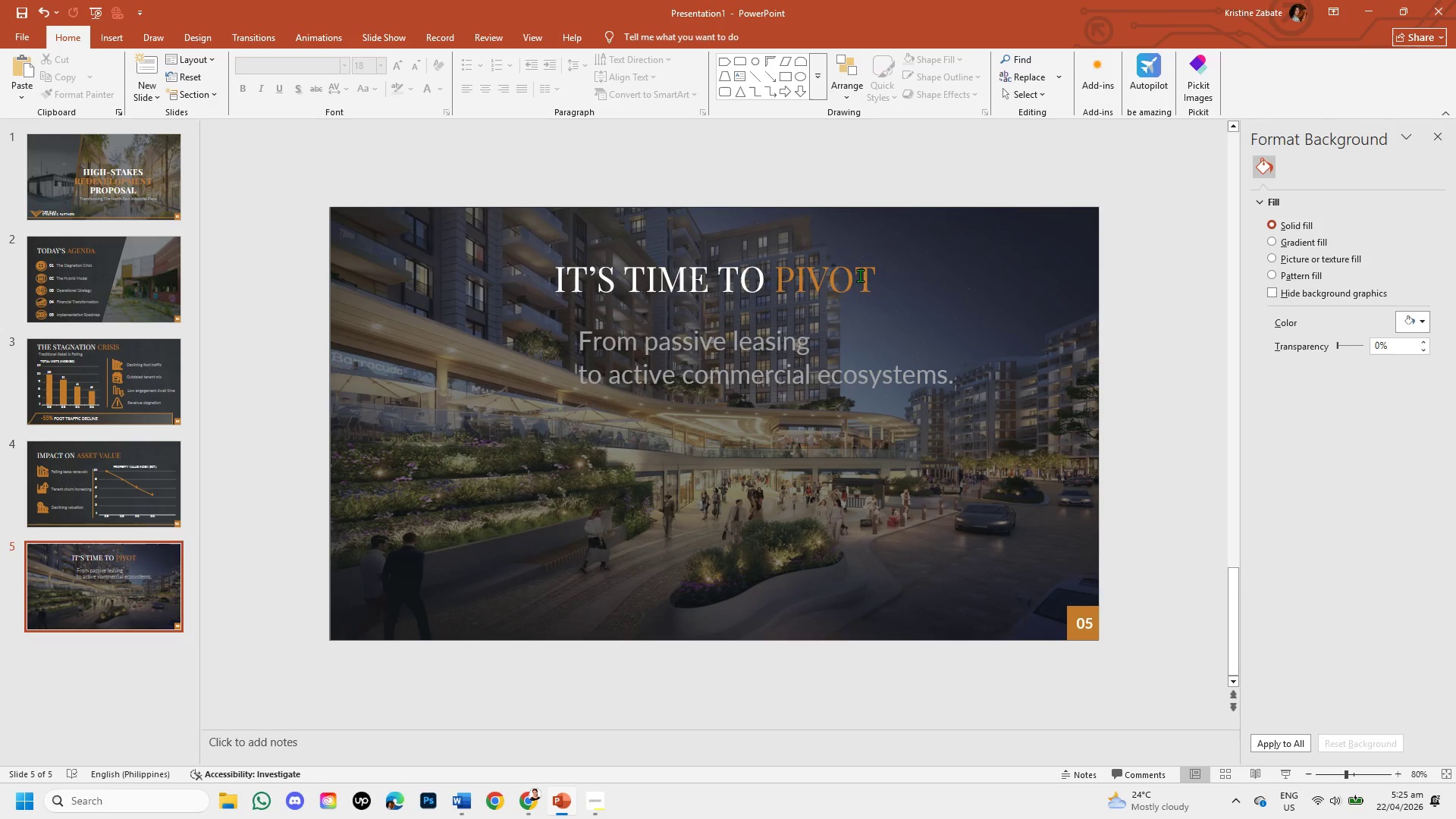 
left_click([858, 279])
 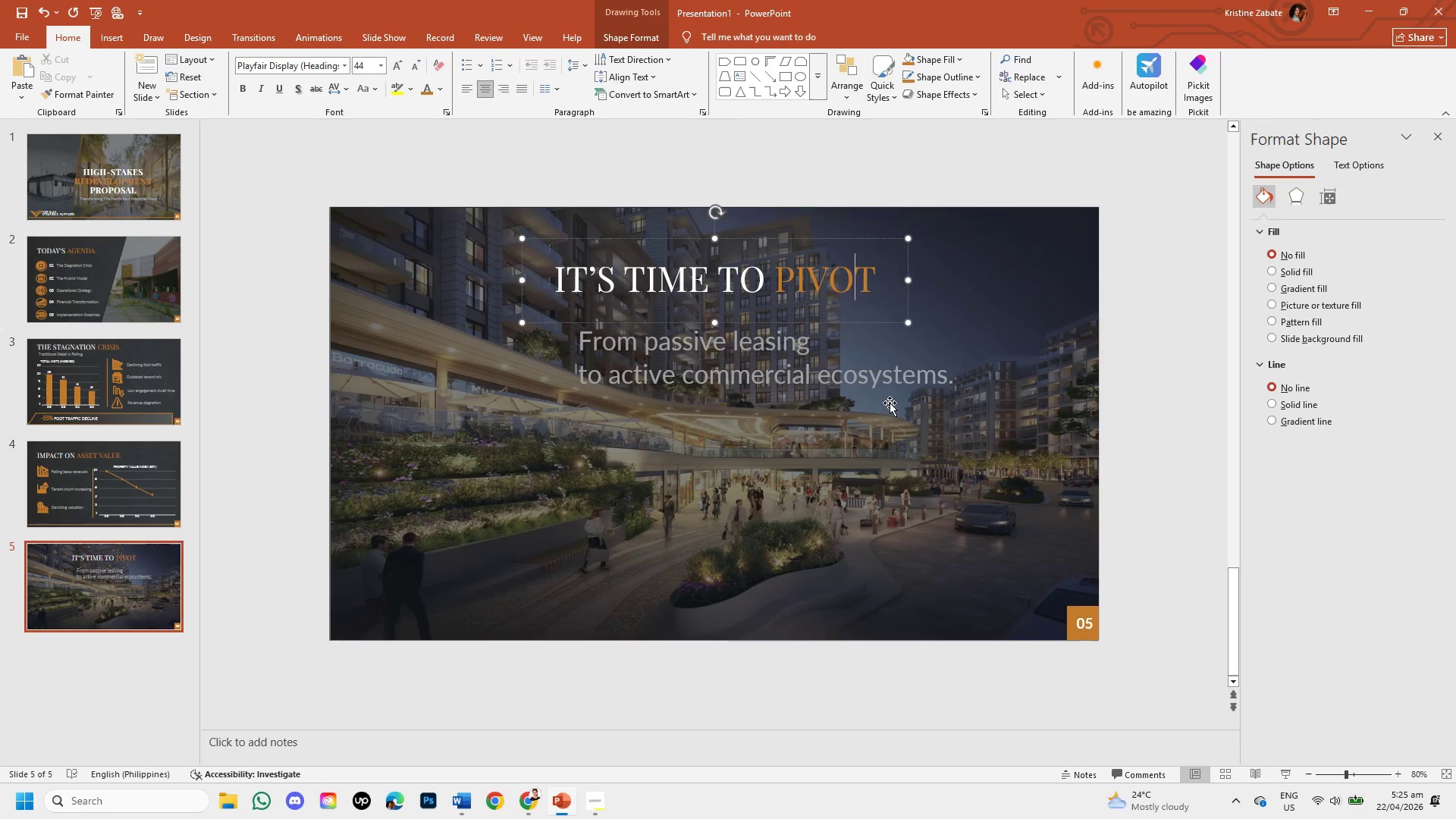 
left_click([890, 403])
 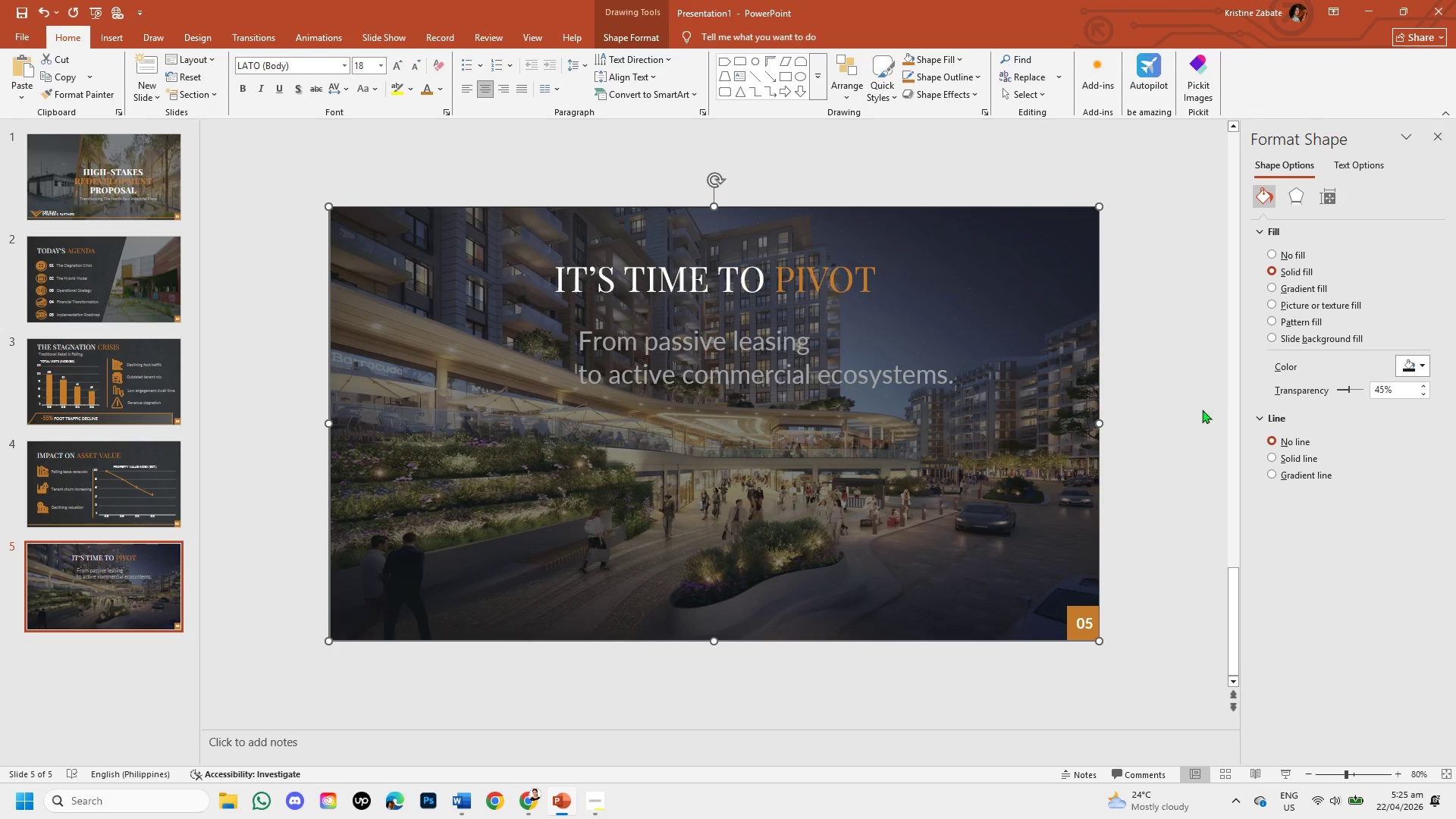 
left_click([1163, 421])
 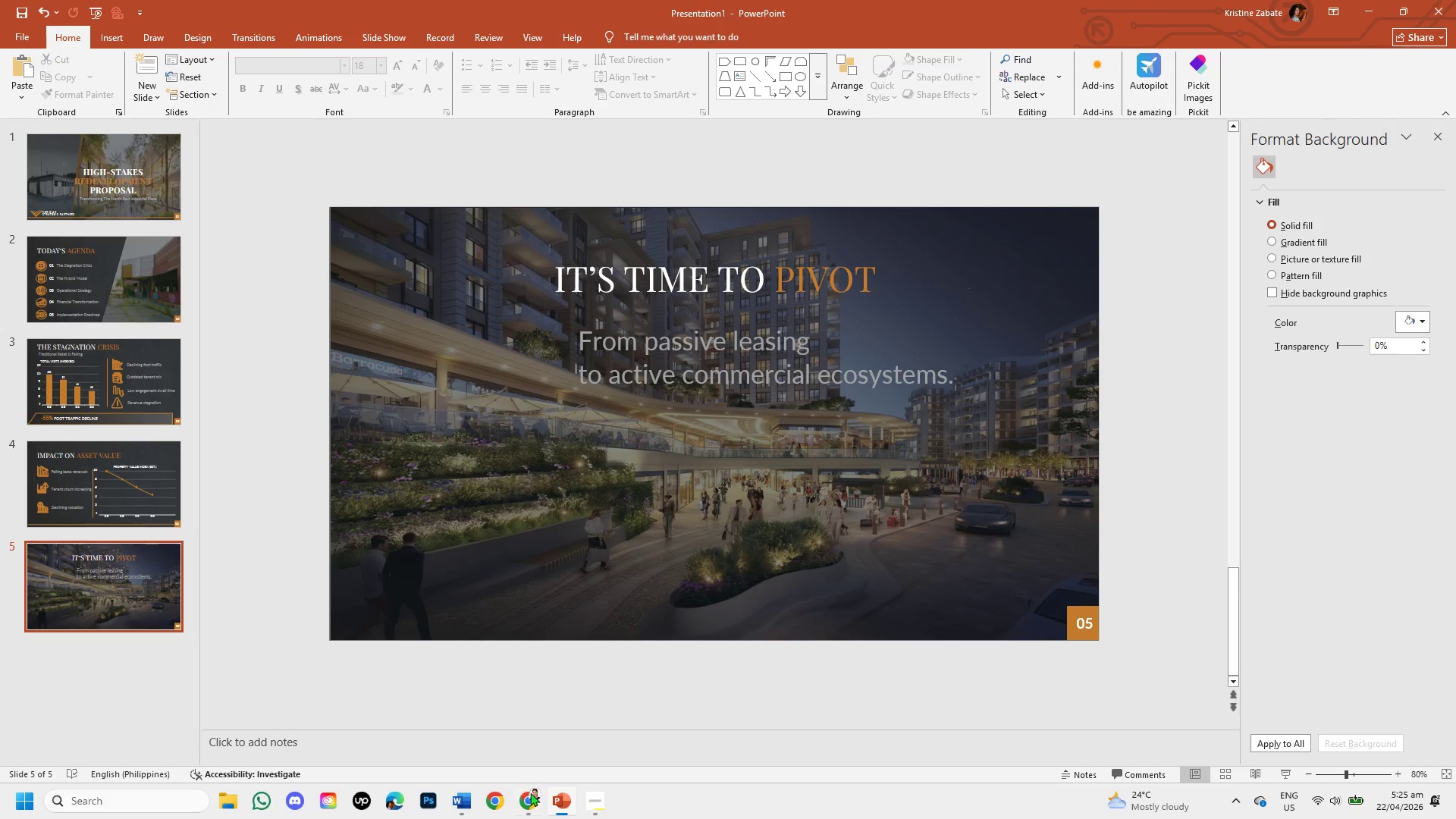 
left_click([519, 799])
 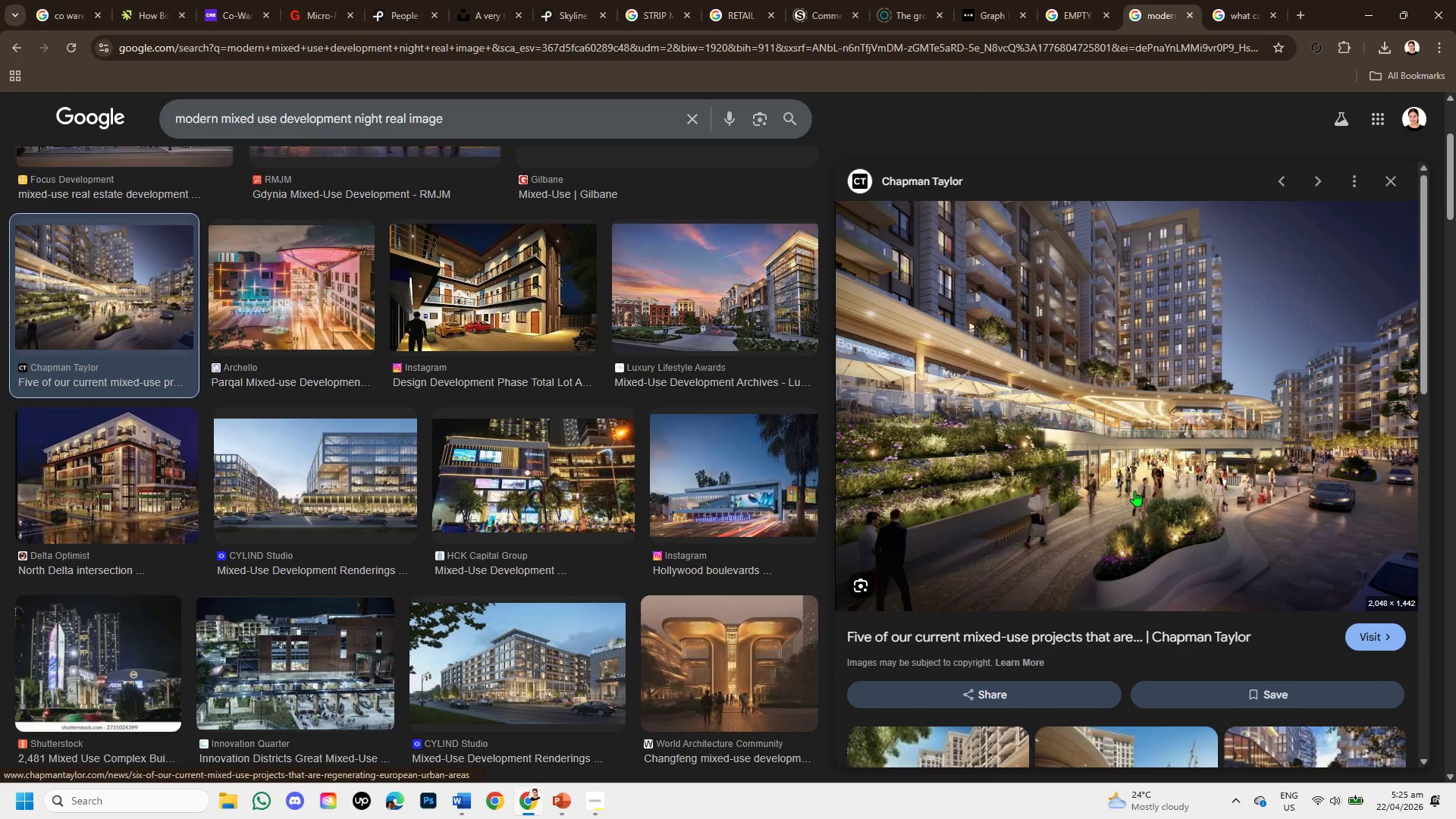 
scroll: coordinate [1134, 491], scroll_direction: down, amount: 2.0
 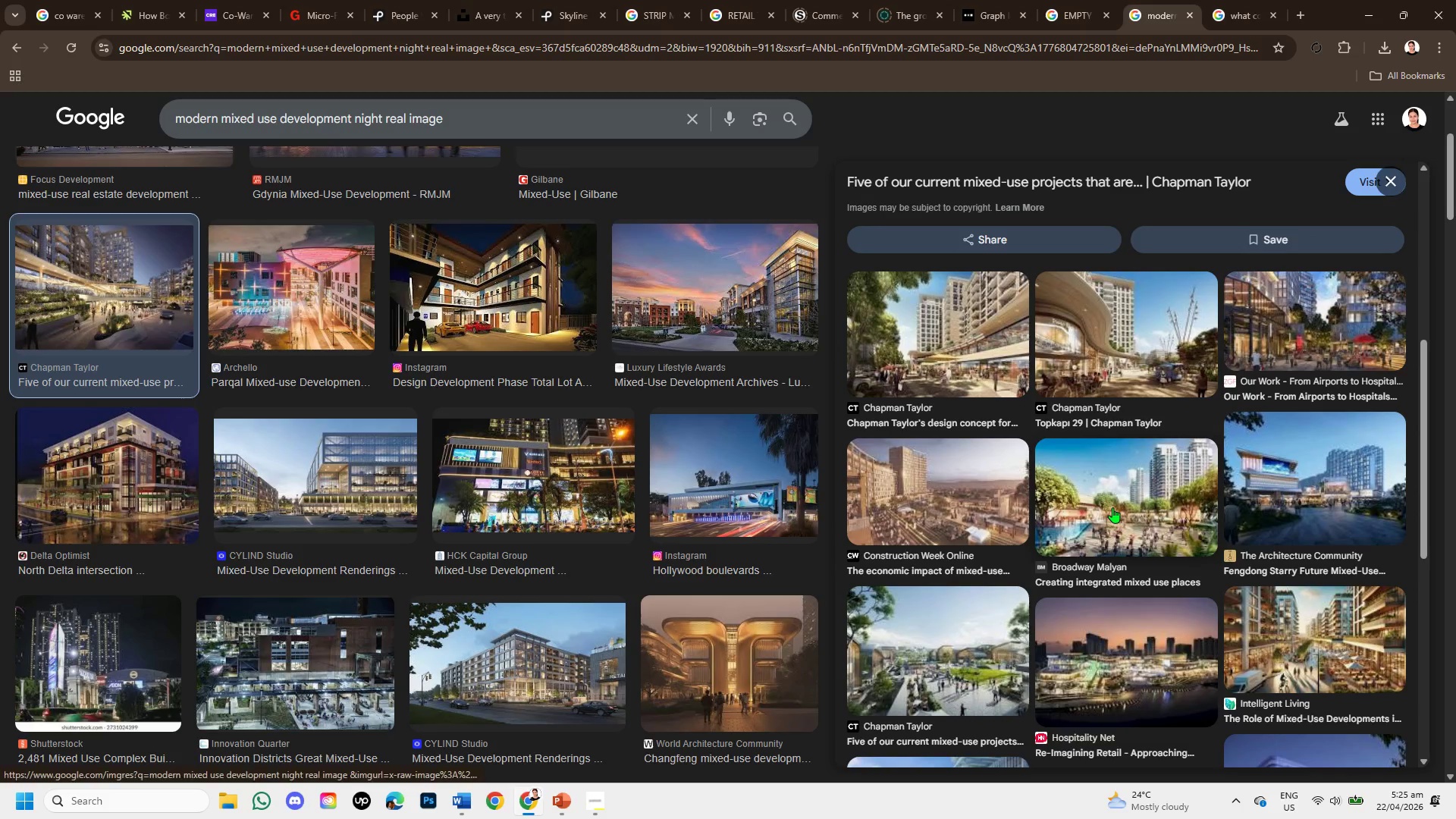 
right_click([1117, 442])
 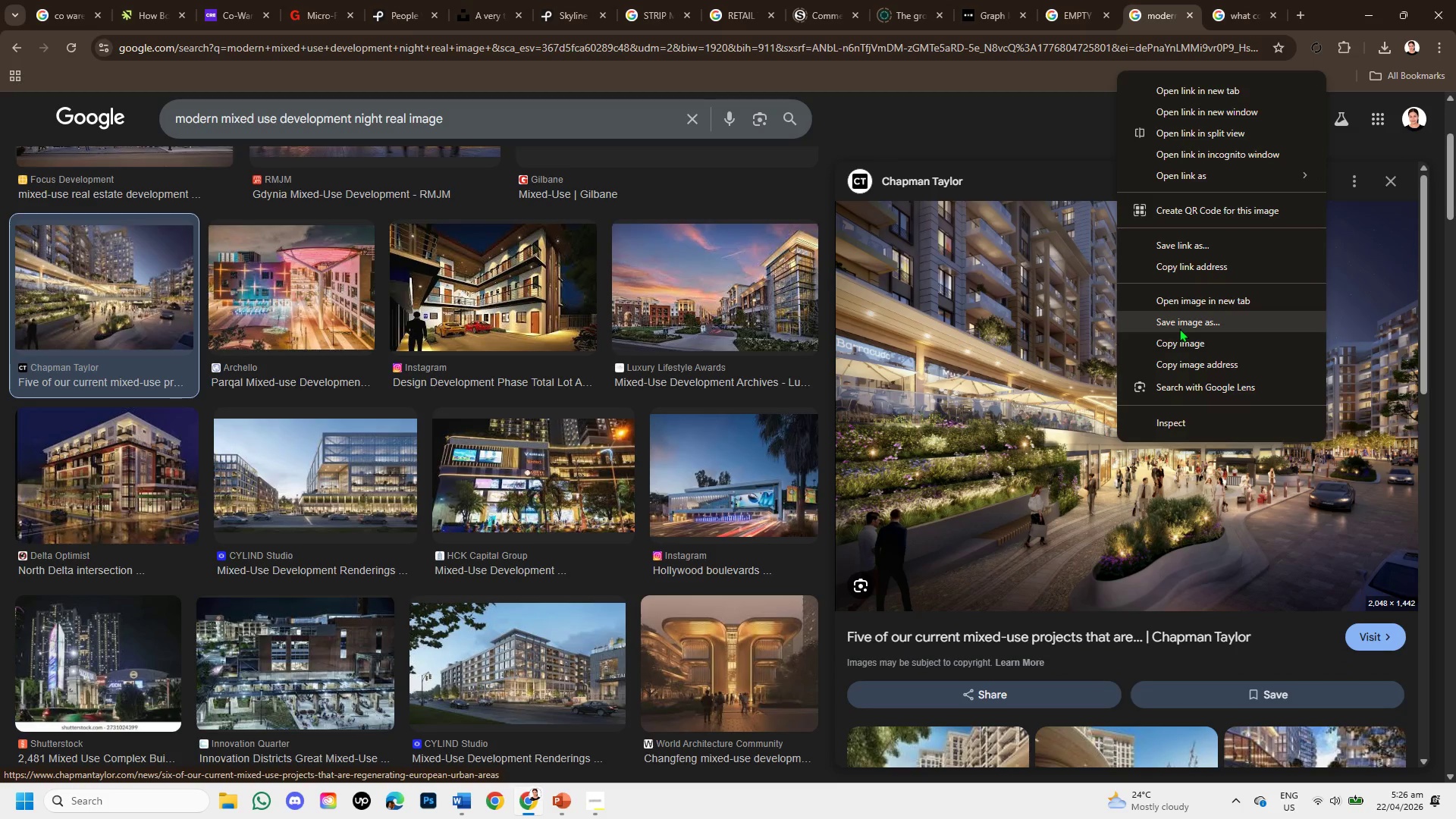 
scroll: coordinate [1112, 504], scroll_direction: up, amount: 3.0
 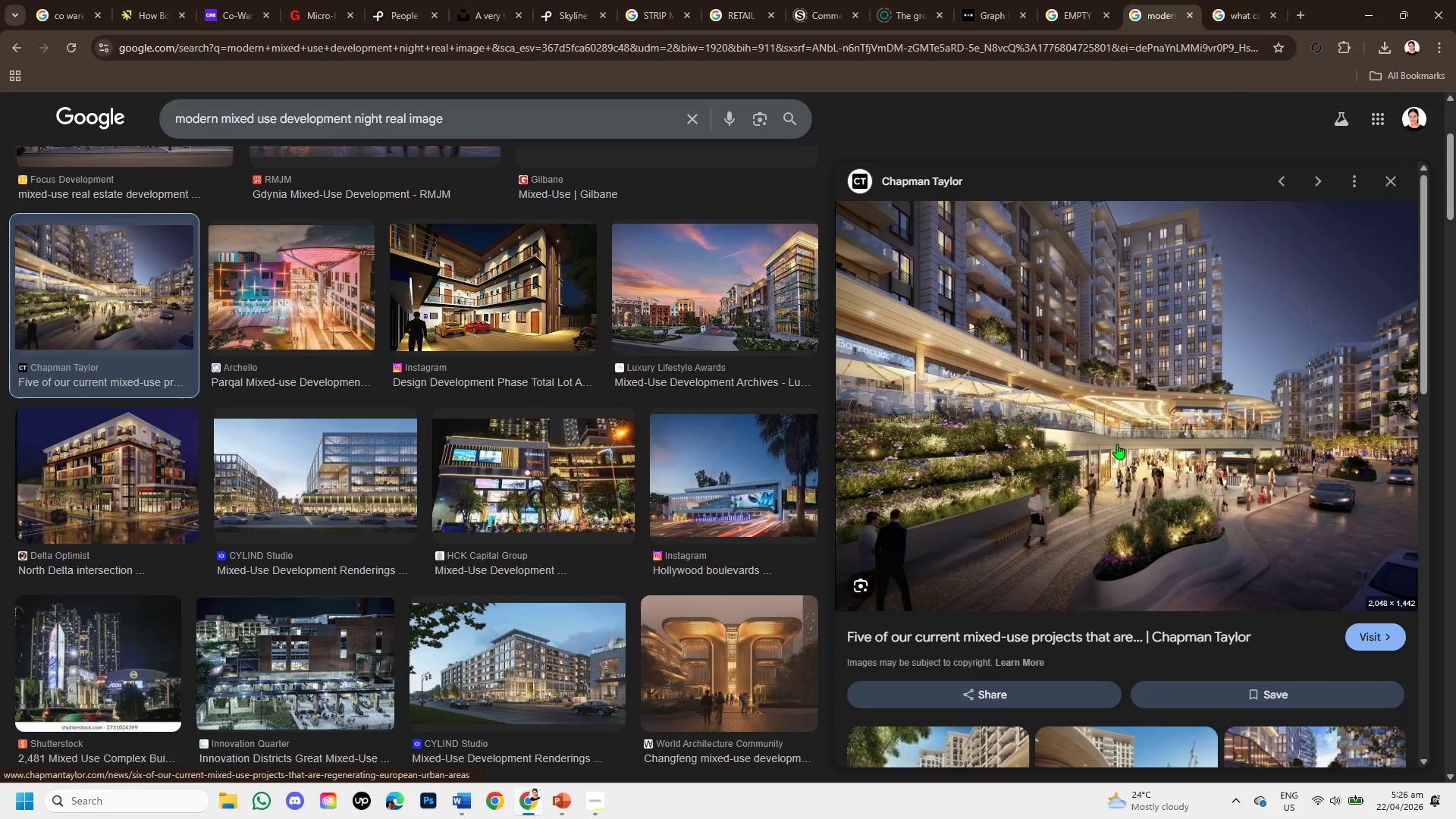 
left_click([1179, 356])
 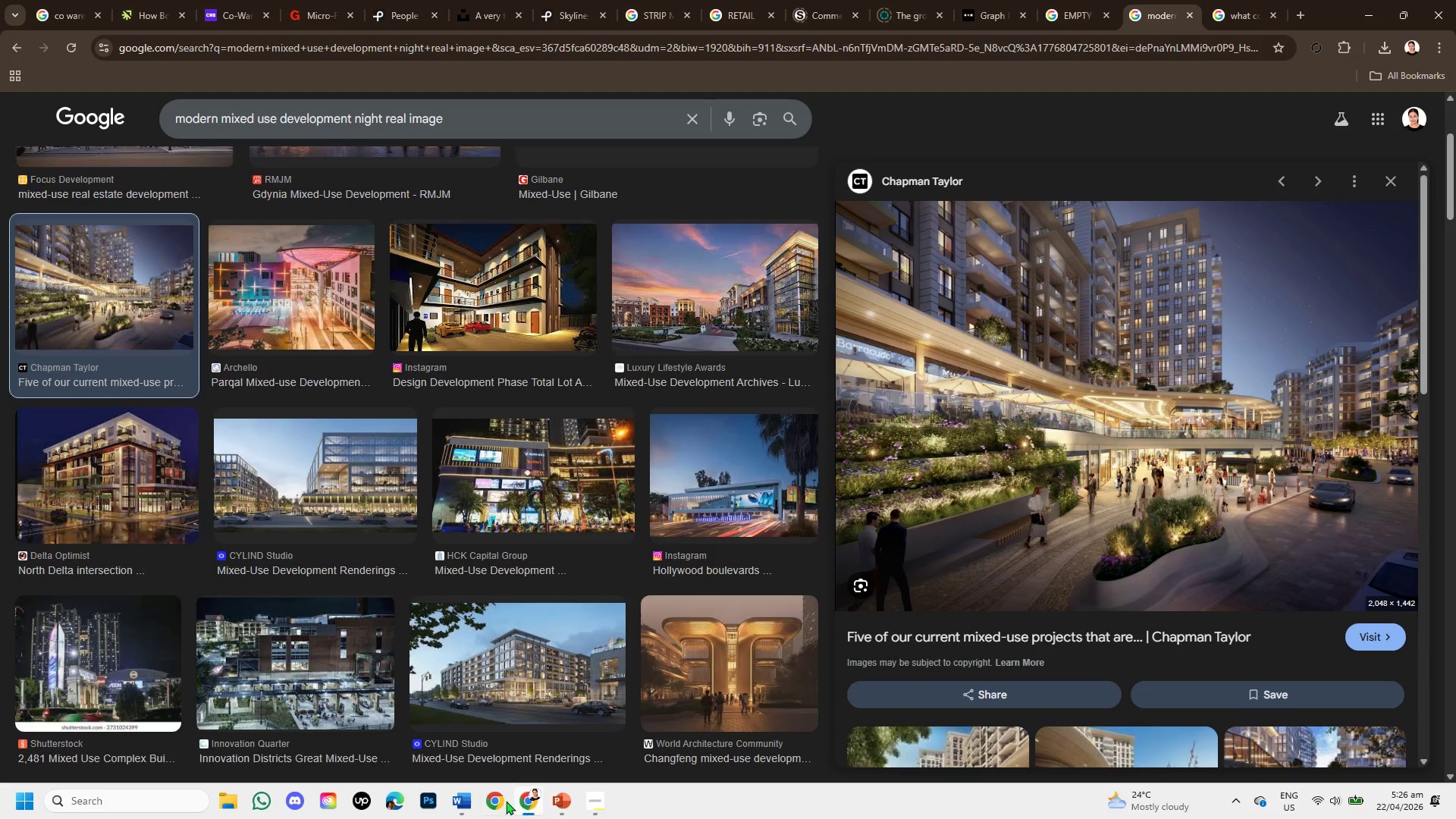 
left_click([449, 806])
 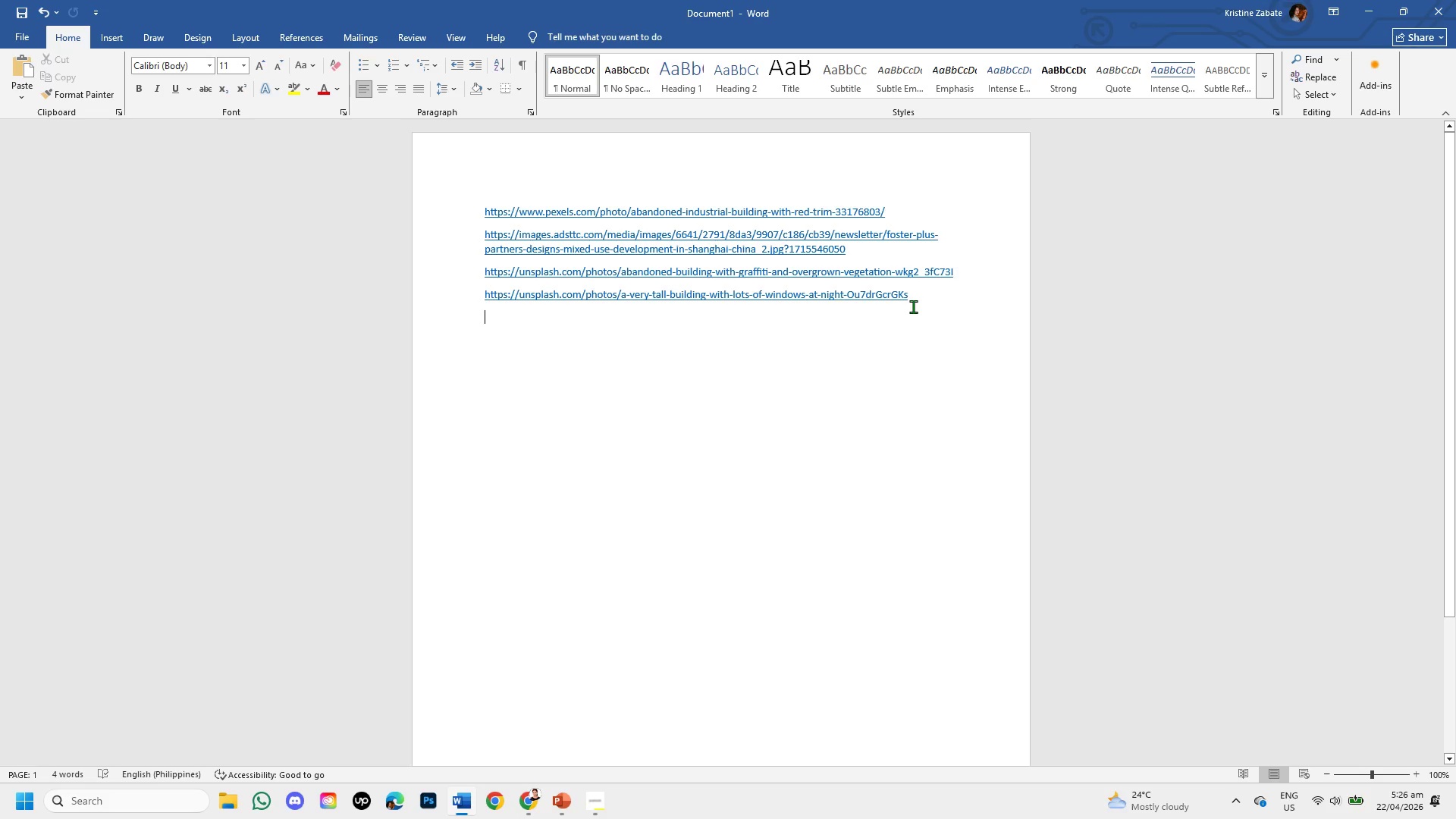 
left_click_drag(start_coordinate=[916, 299], to_coordinate=[447, 315])
 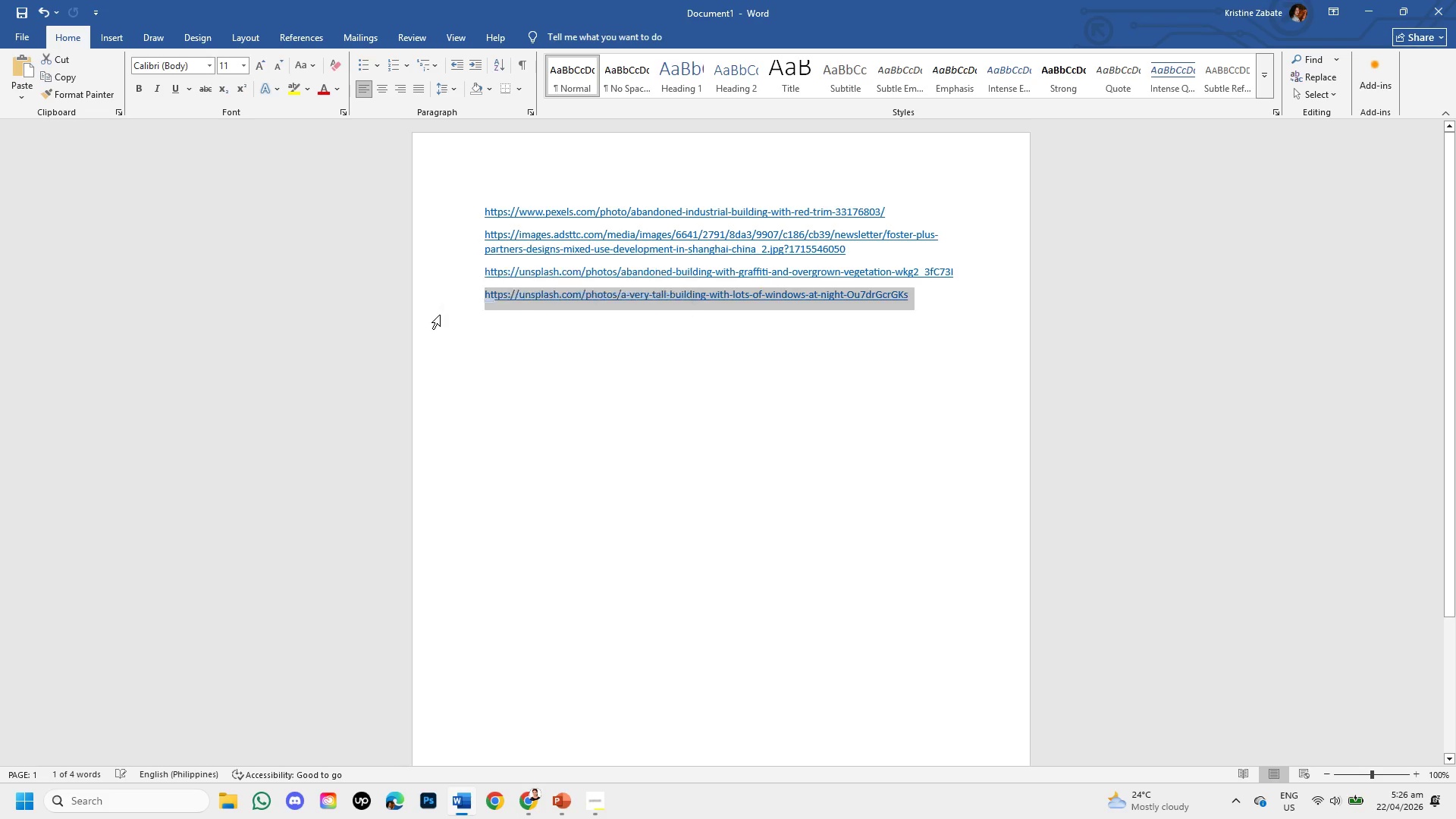 
key(Backspace)
 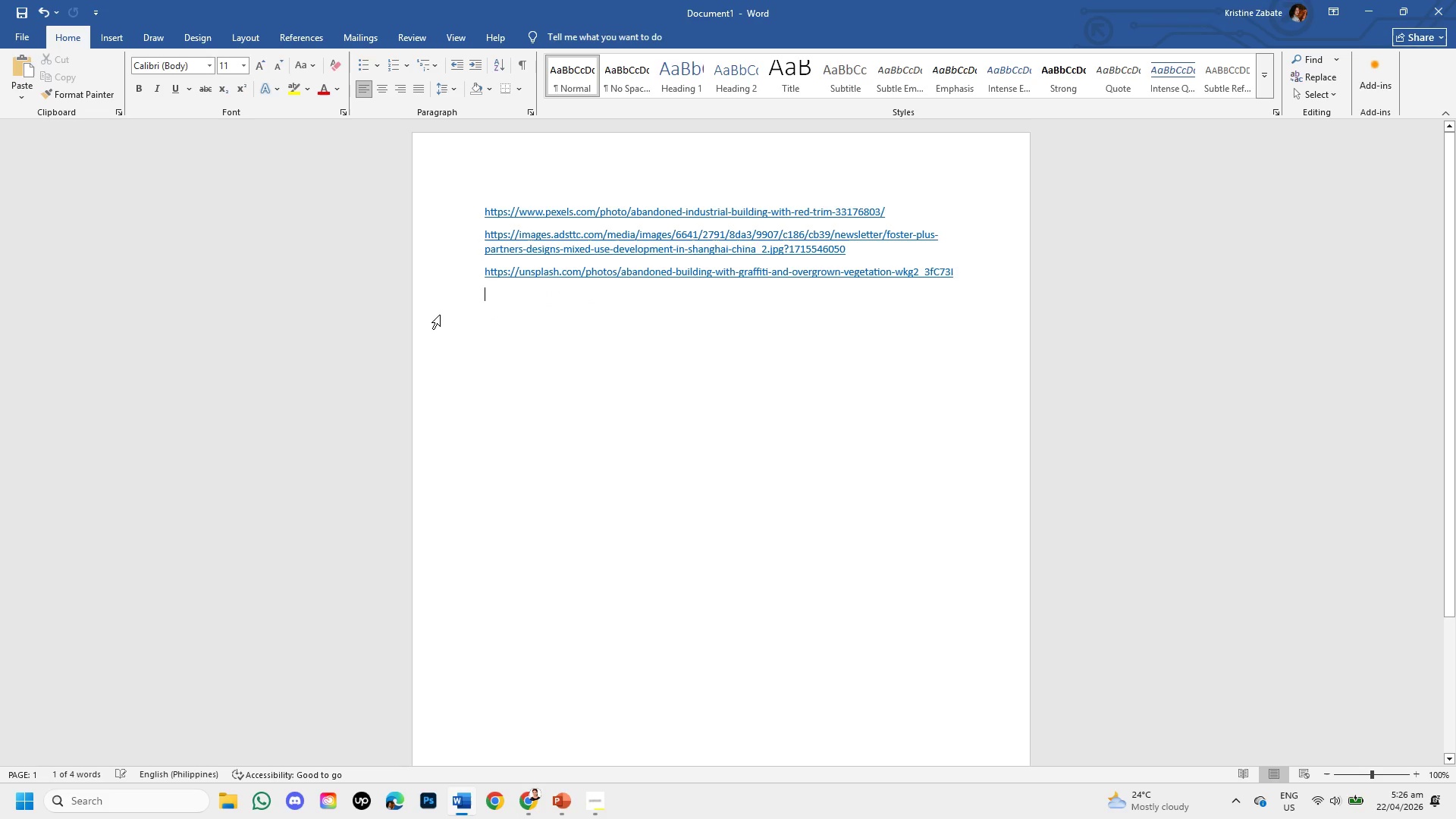 
key(Control+V)
 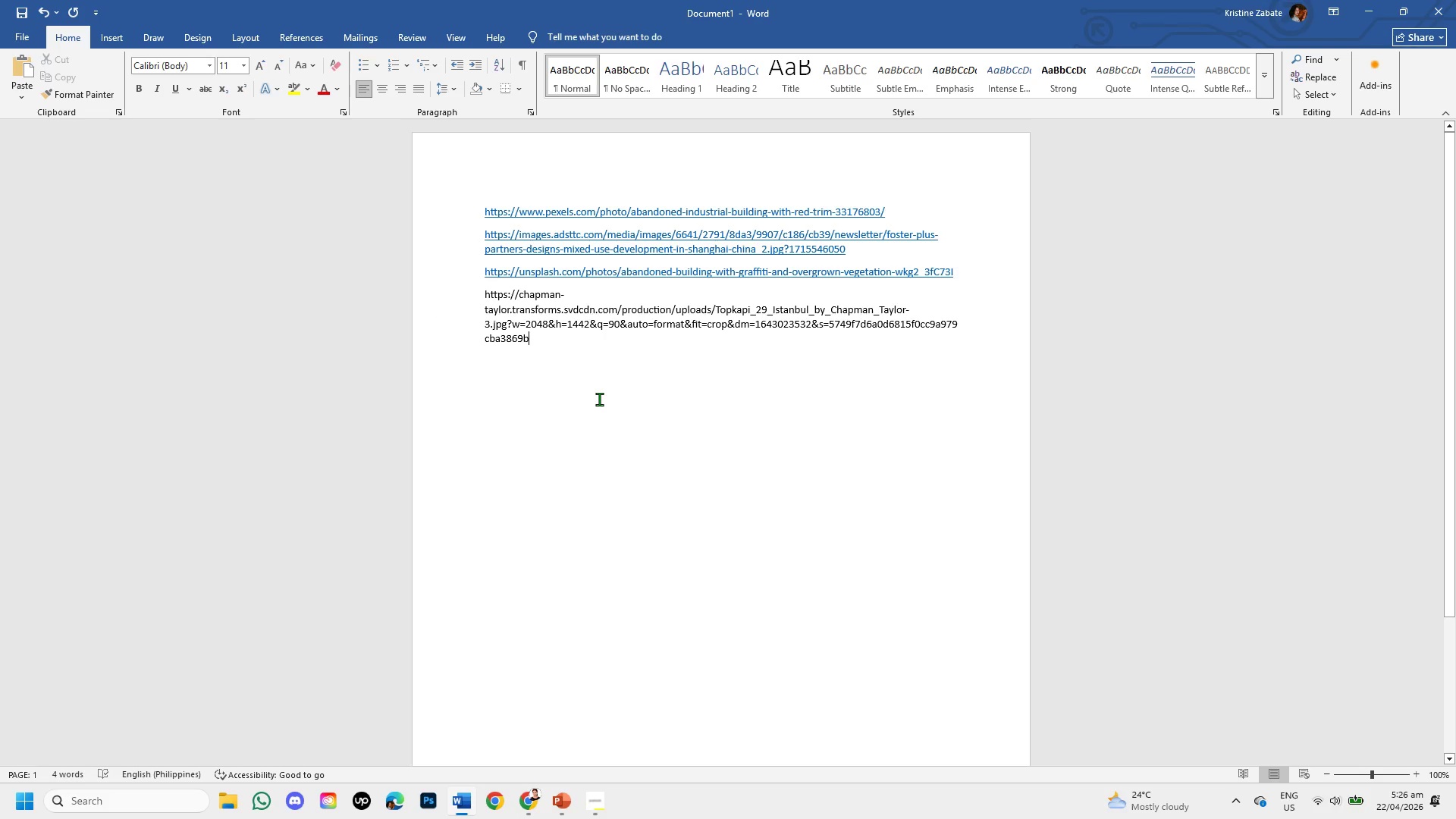 
key(Enter)
 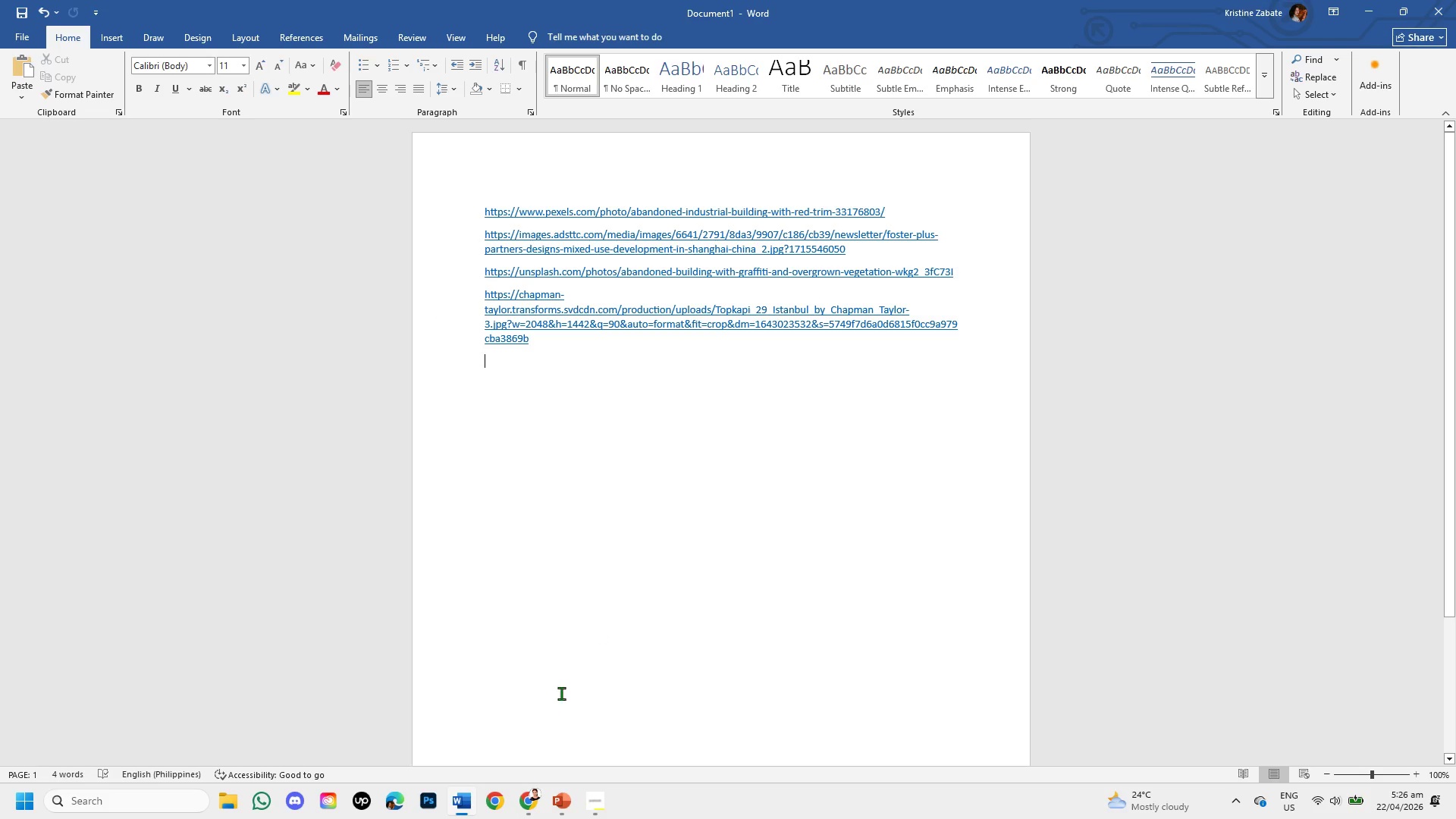 
left_click([555, 792])
 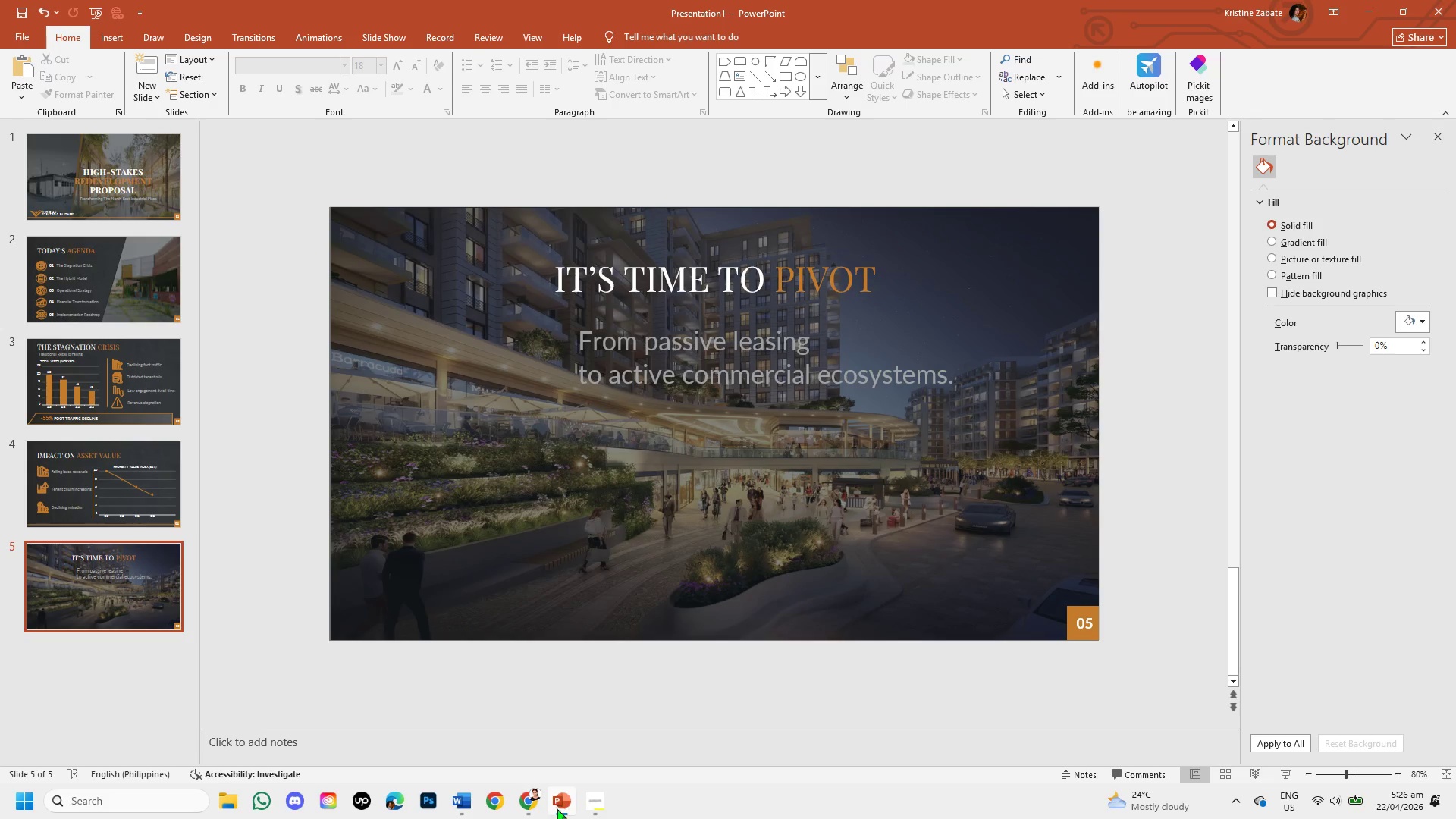 
left_click([531, 805])
 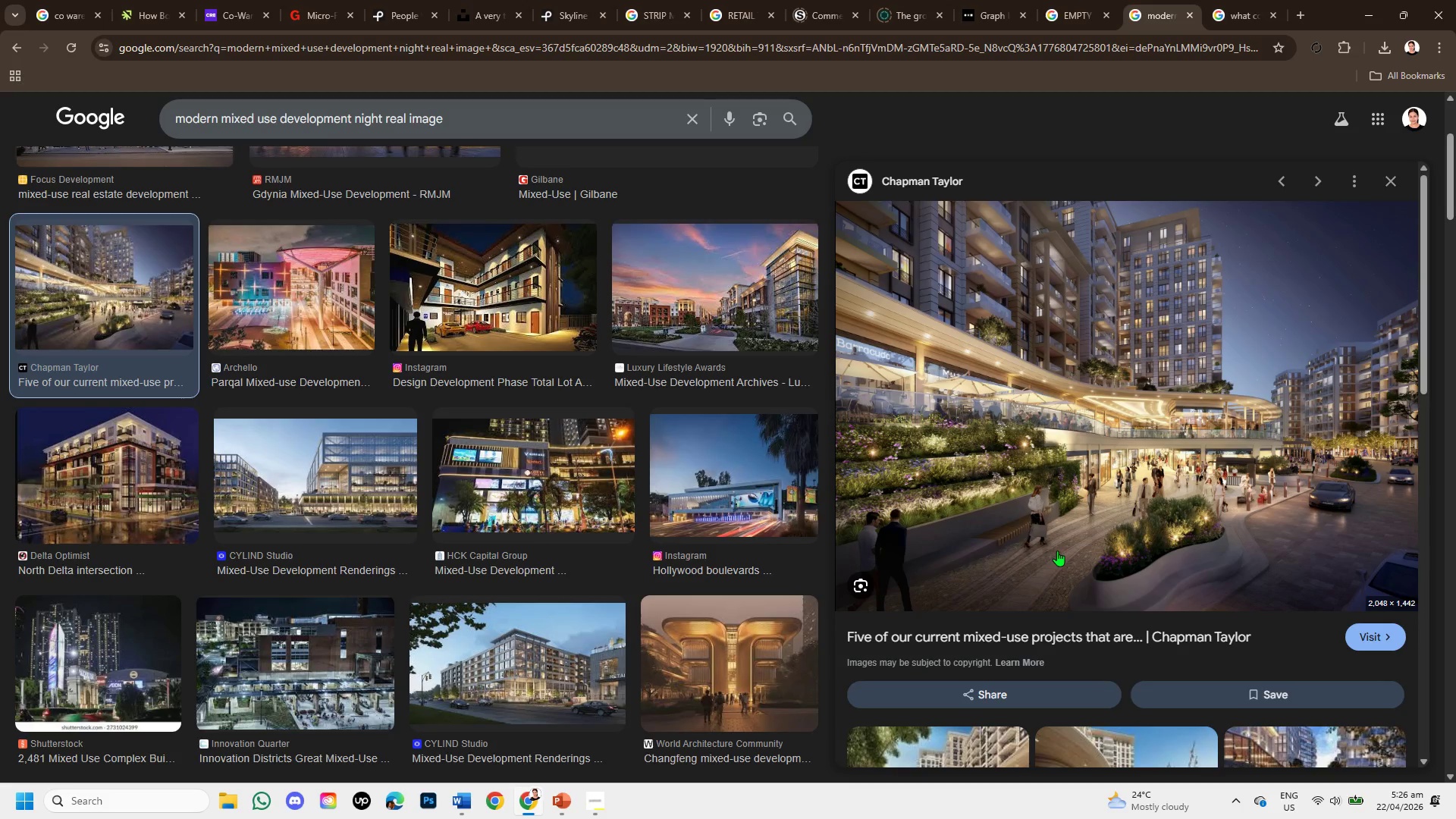 
scroll: coordinate [1056, 558], scroll_direction: down, amount: 1.0
 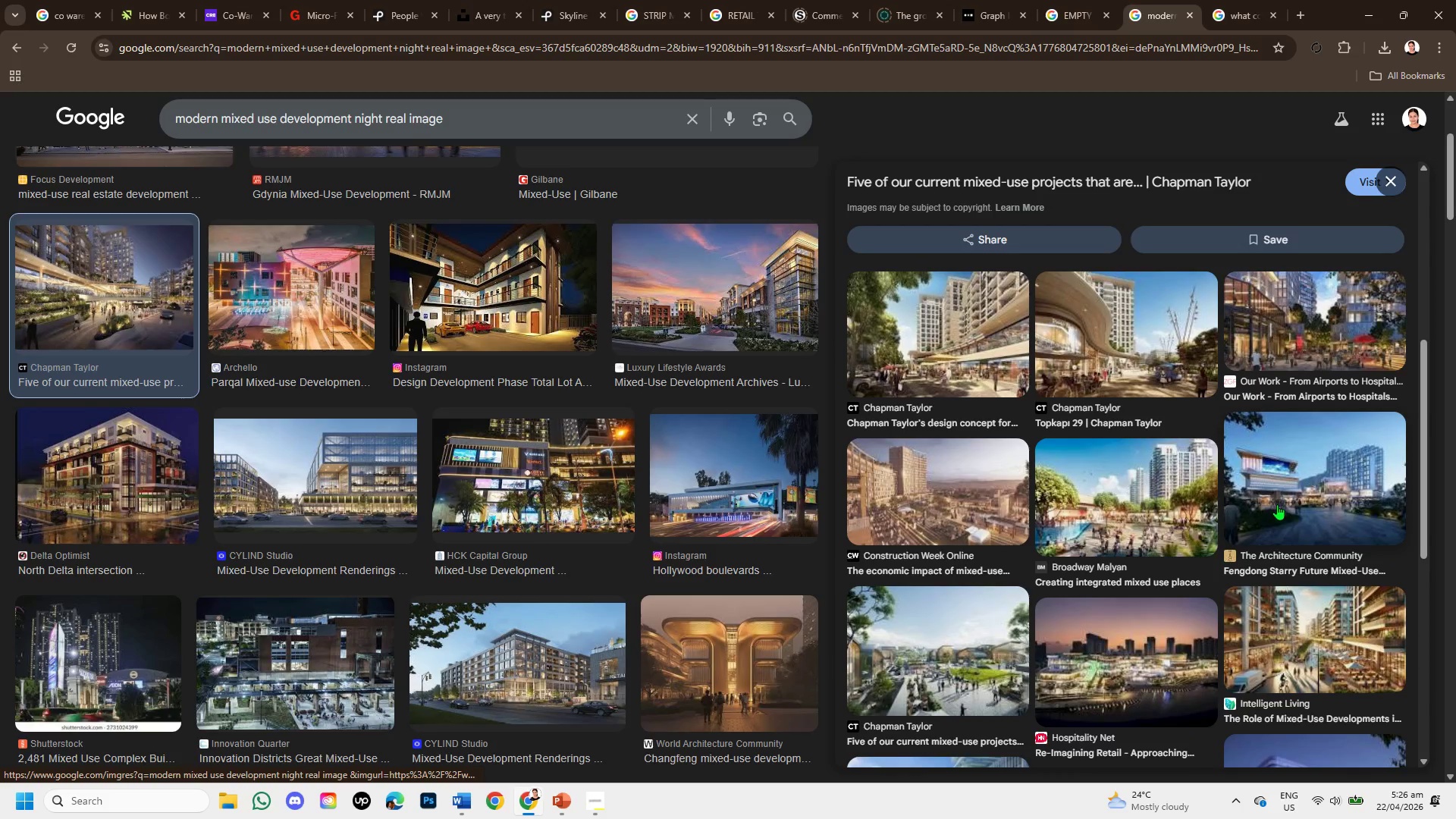 
left_click([1277, 504])
 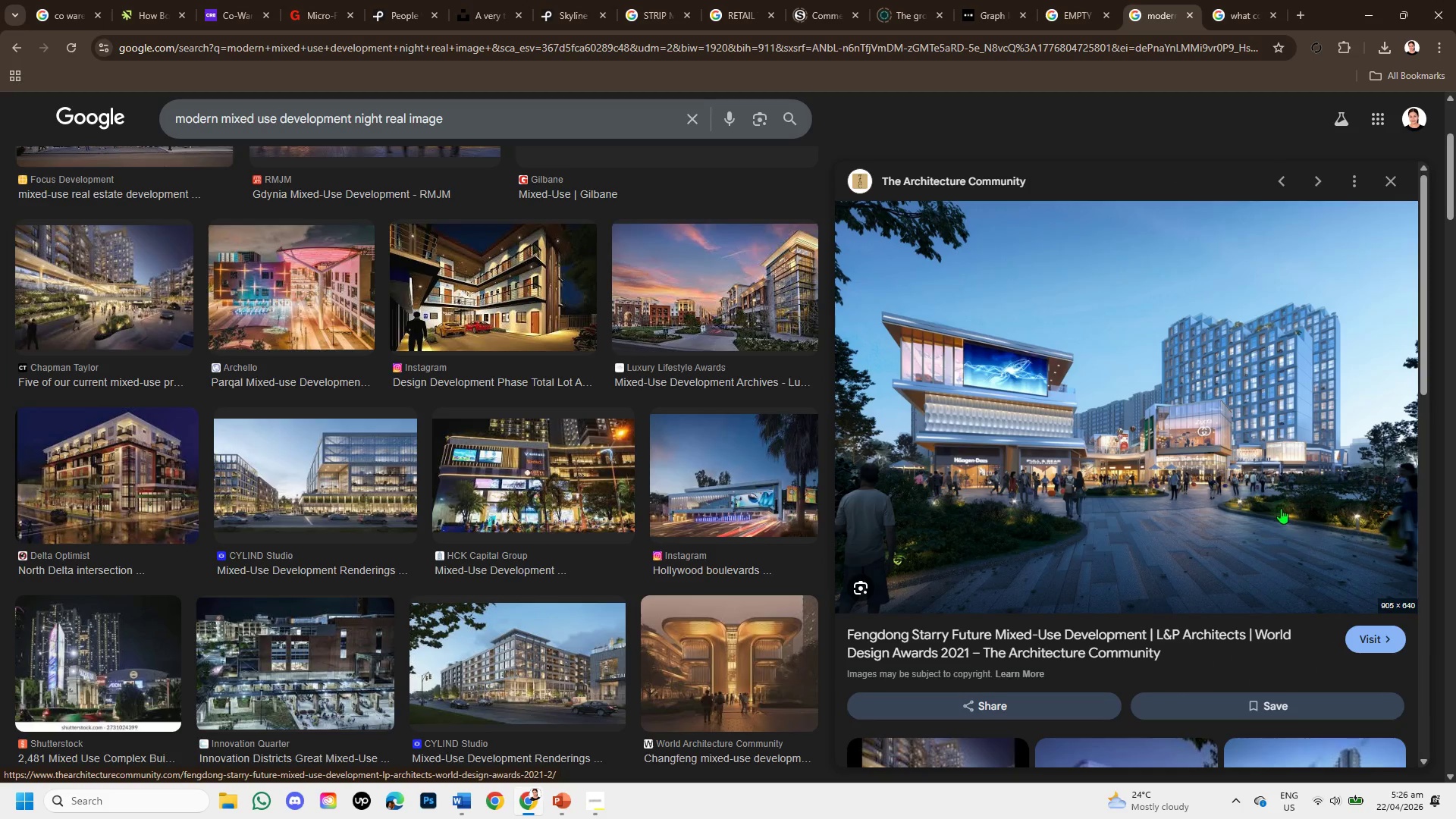 
scroll: coordinate [1315, 658], scroll_direction: down, amount: 3.0
 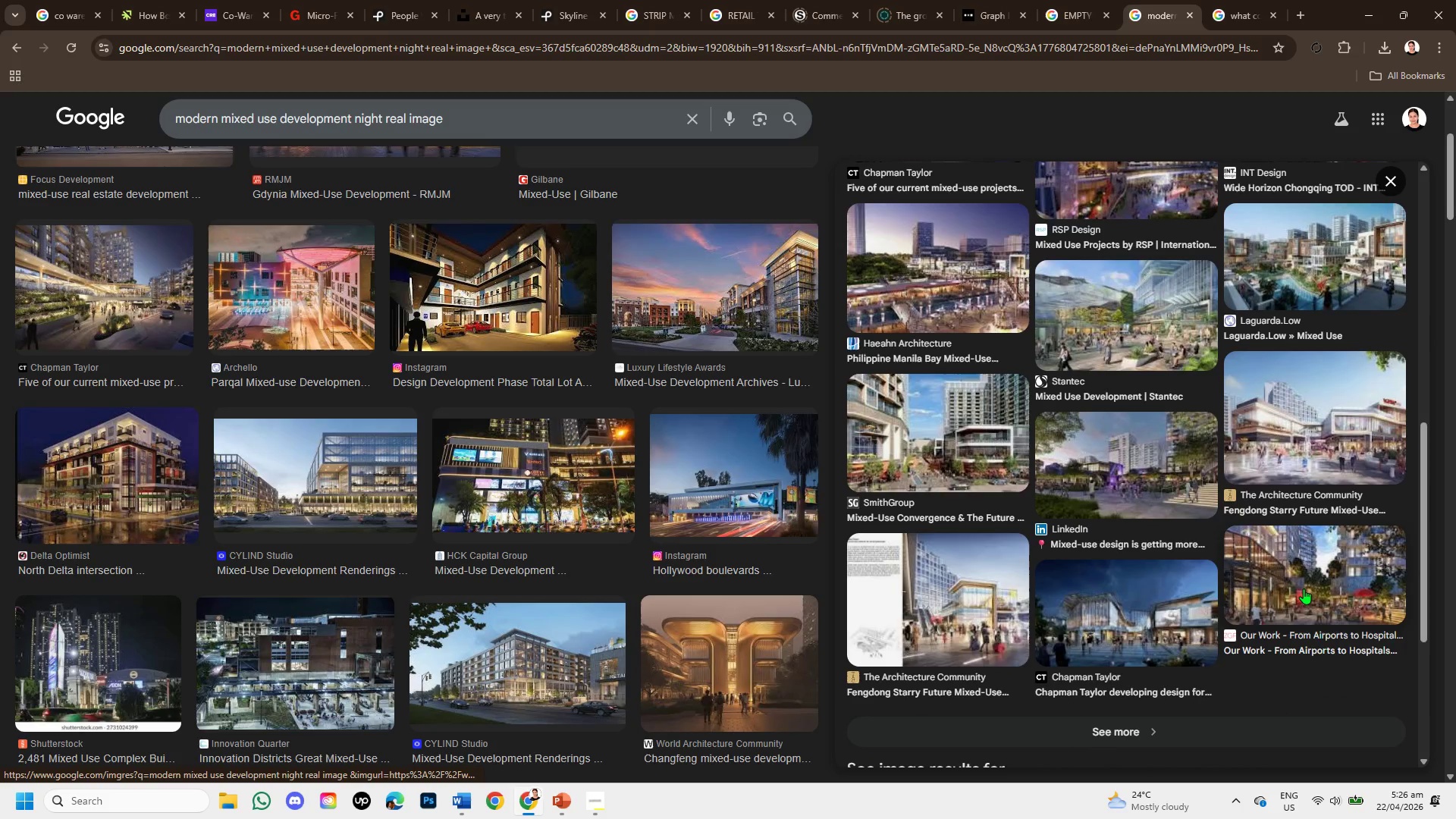 
left_click([1304, 588])
 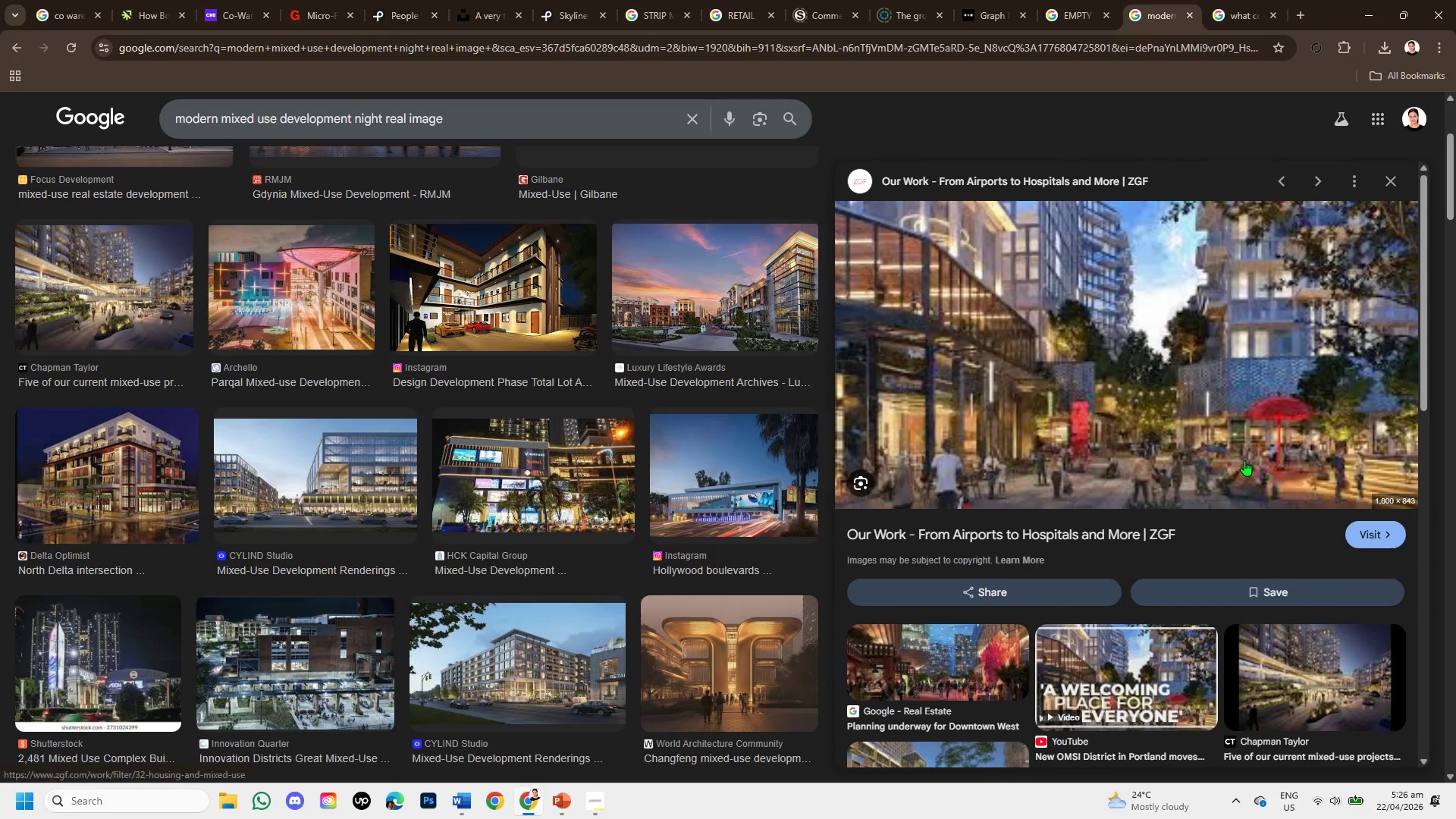 
wait(5.55)
 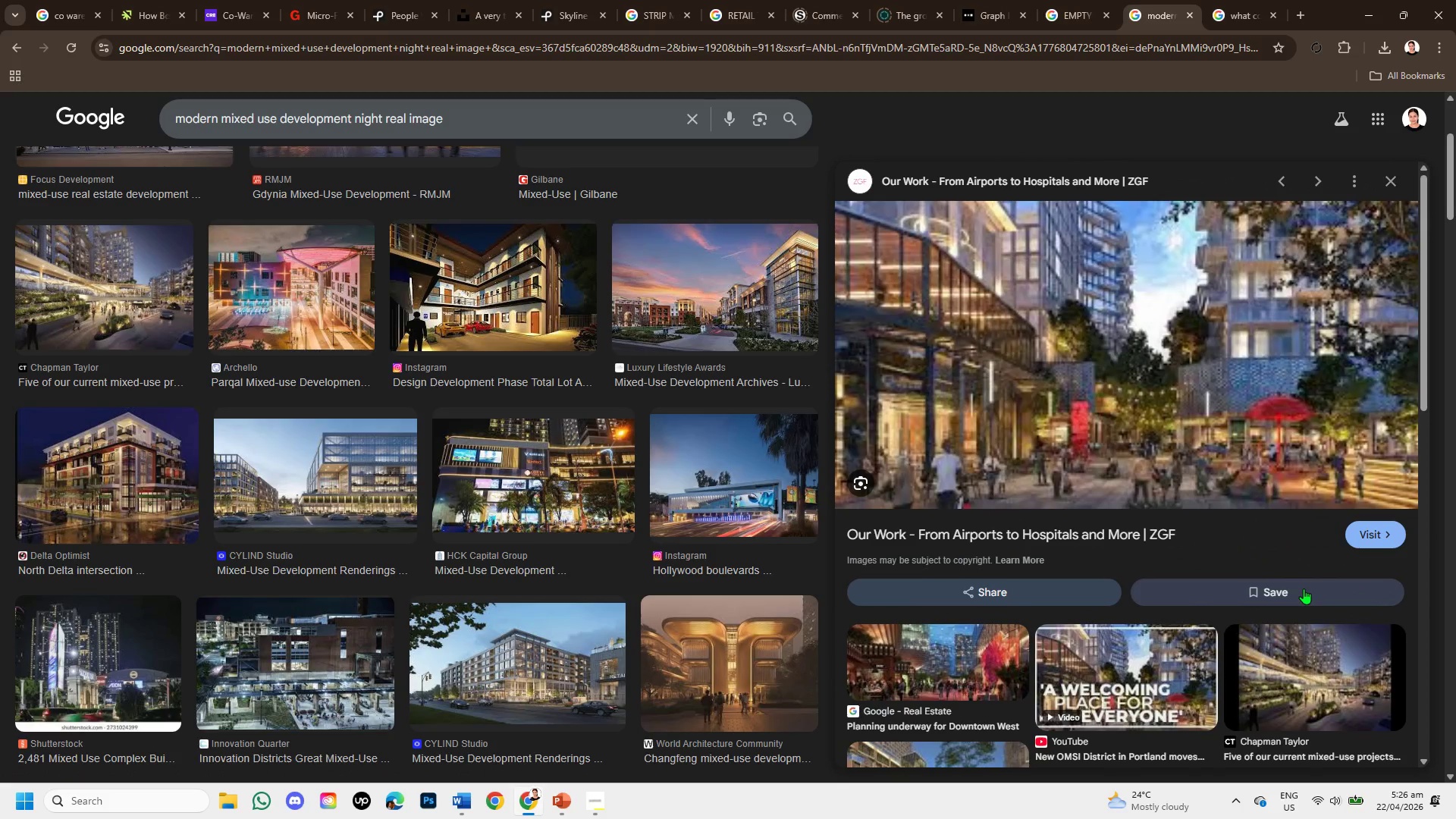 
scroll: coordinate [1233, 610], scroll_direction: down, amount: 2.0
 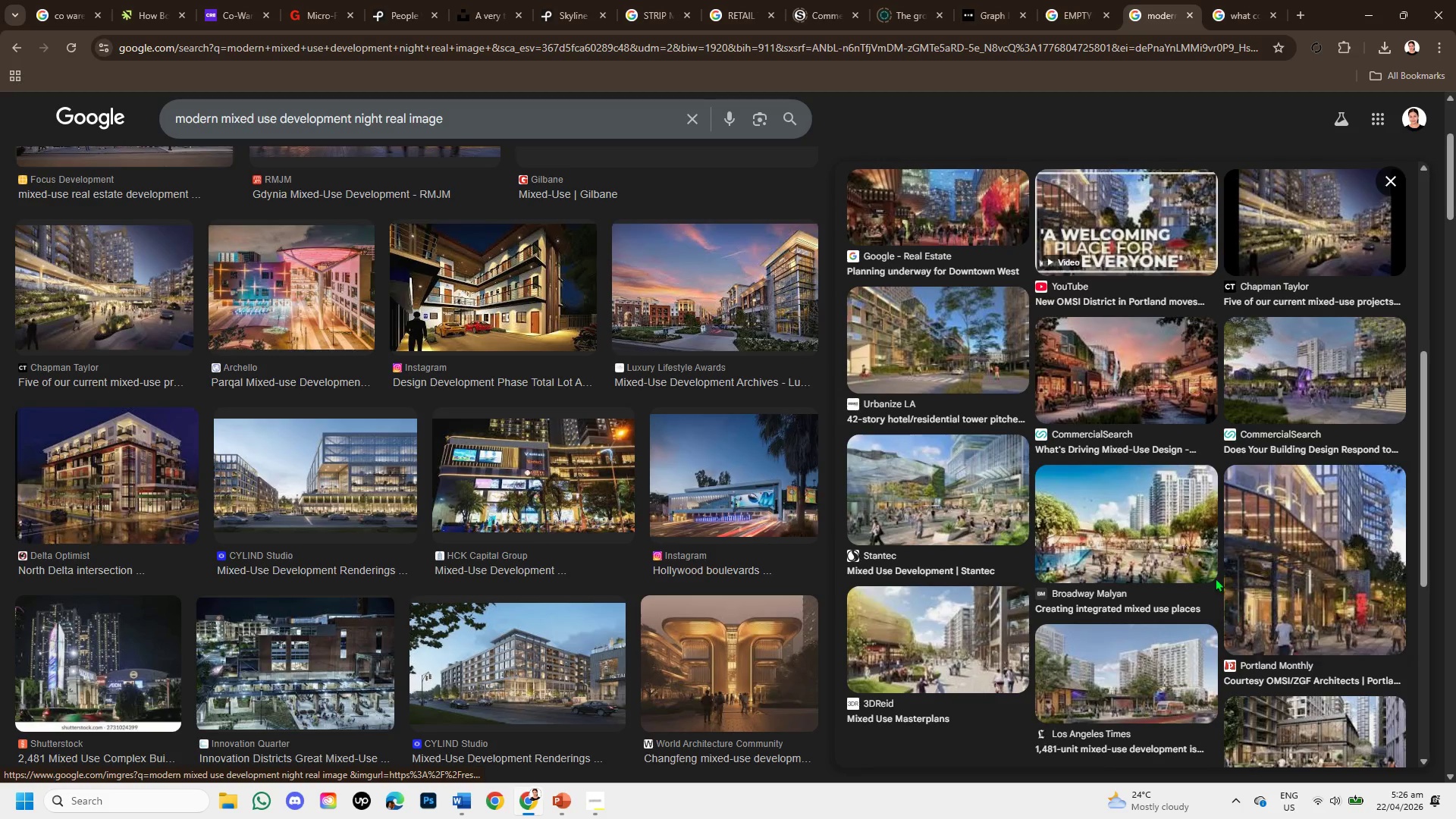 
left_click([1147, 359])
 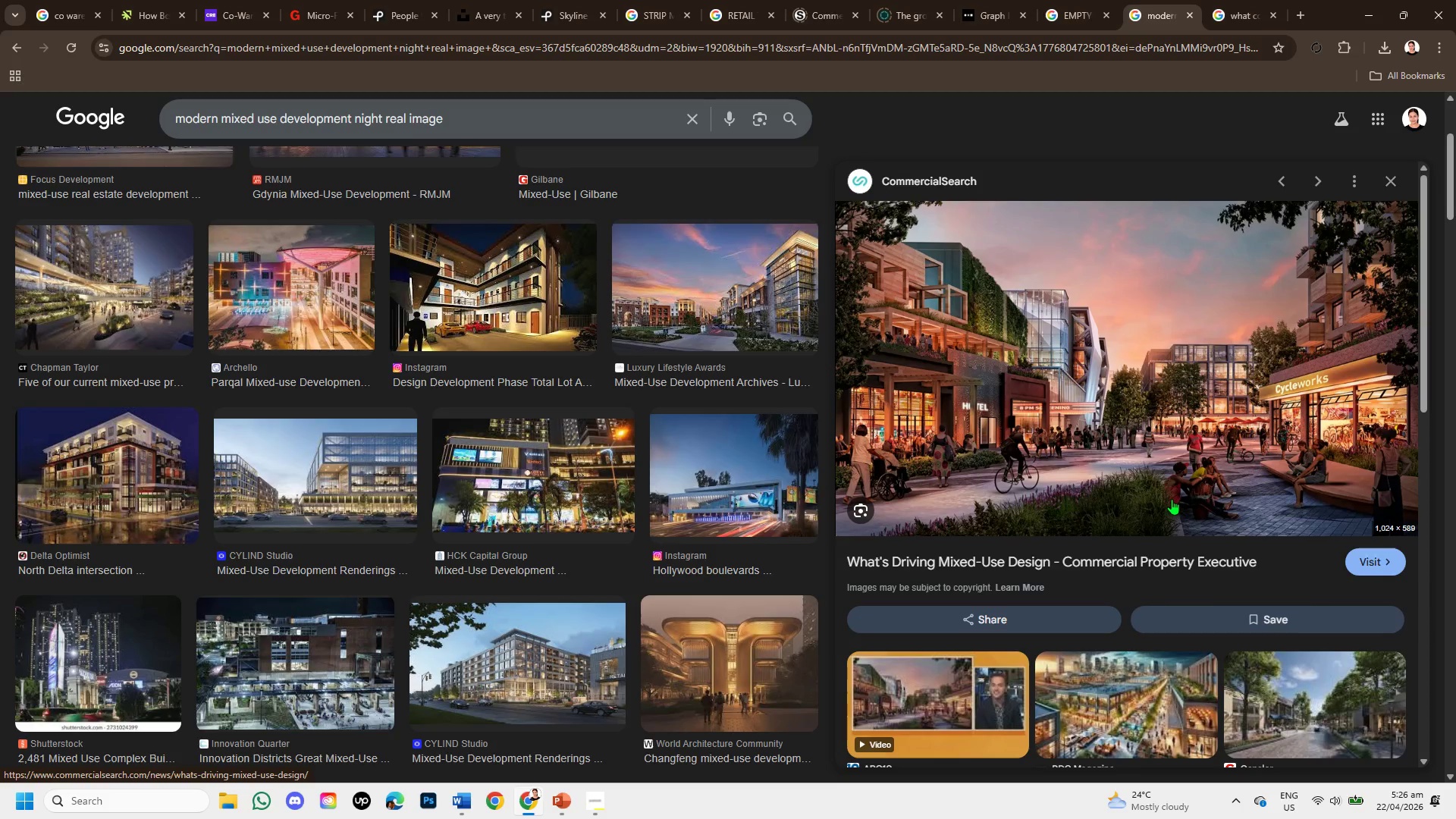 
wait(15.02)
 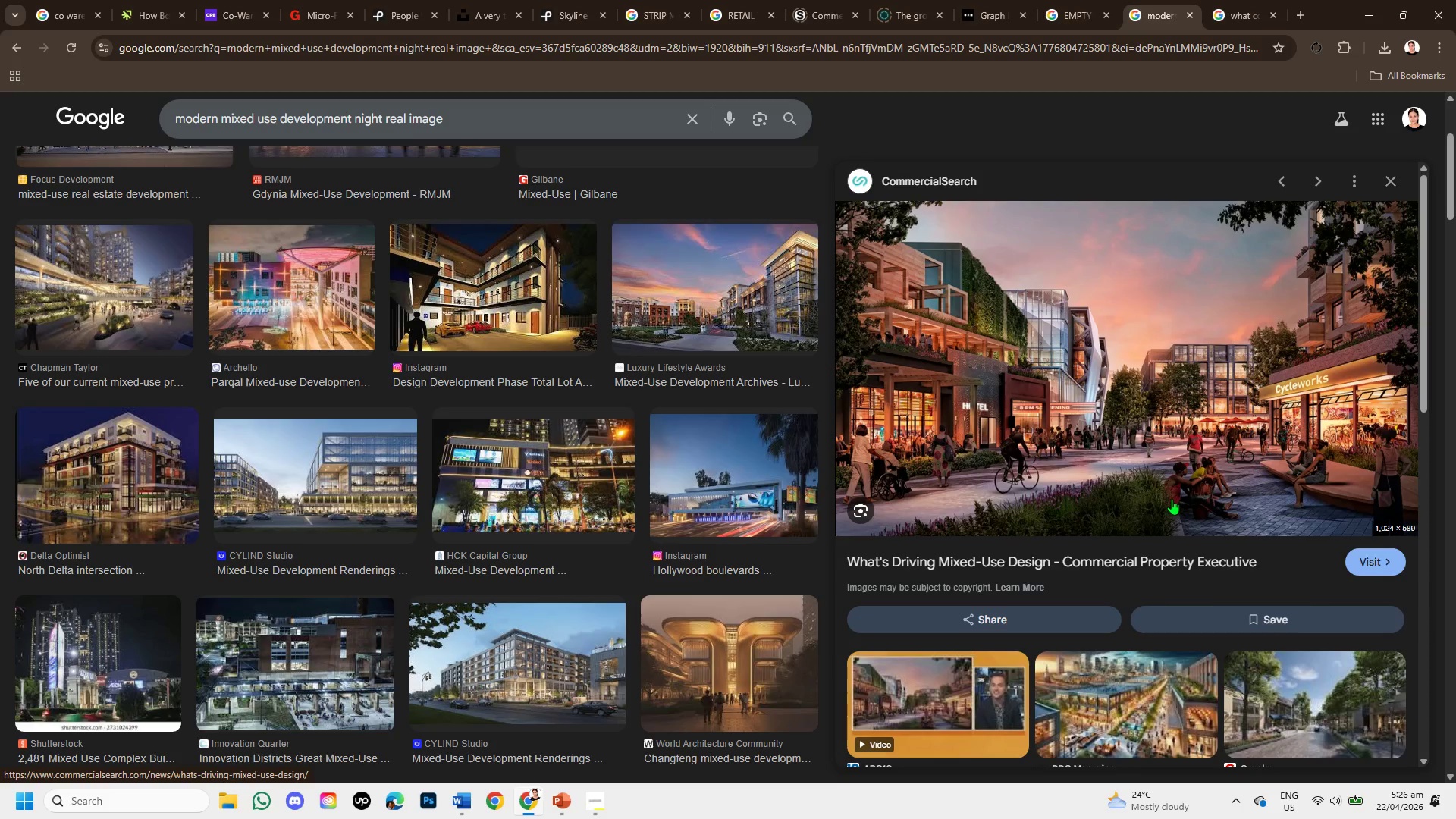 
scroll: coordinate [1150, 530], scroll_direction: down, amount: 2.0
 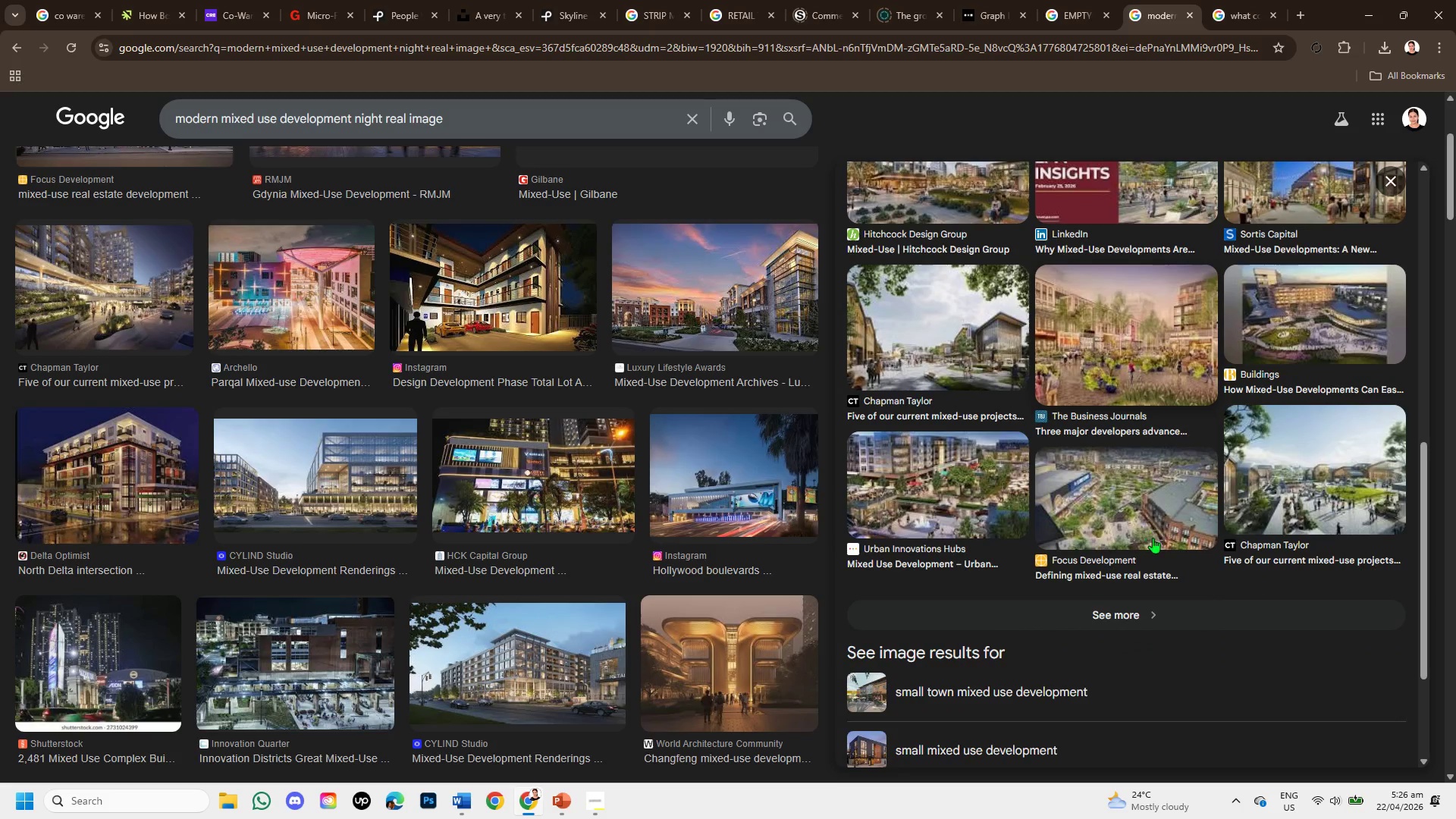 
scroll: coordinate [1153, 538], scroll_direction: up, amount: 4.0
 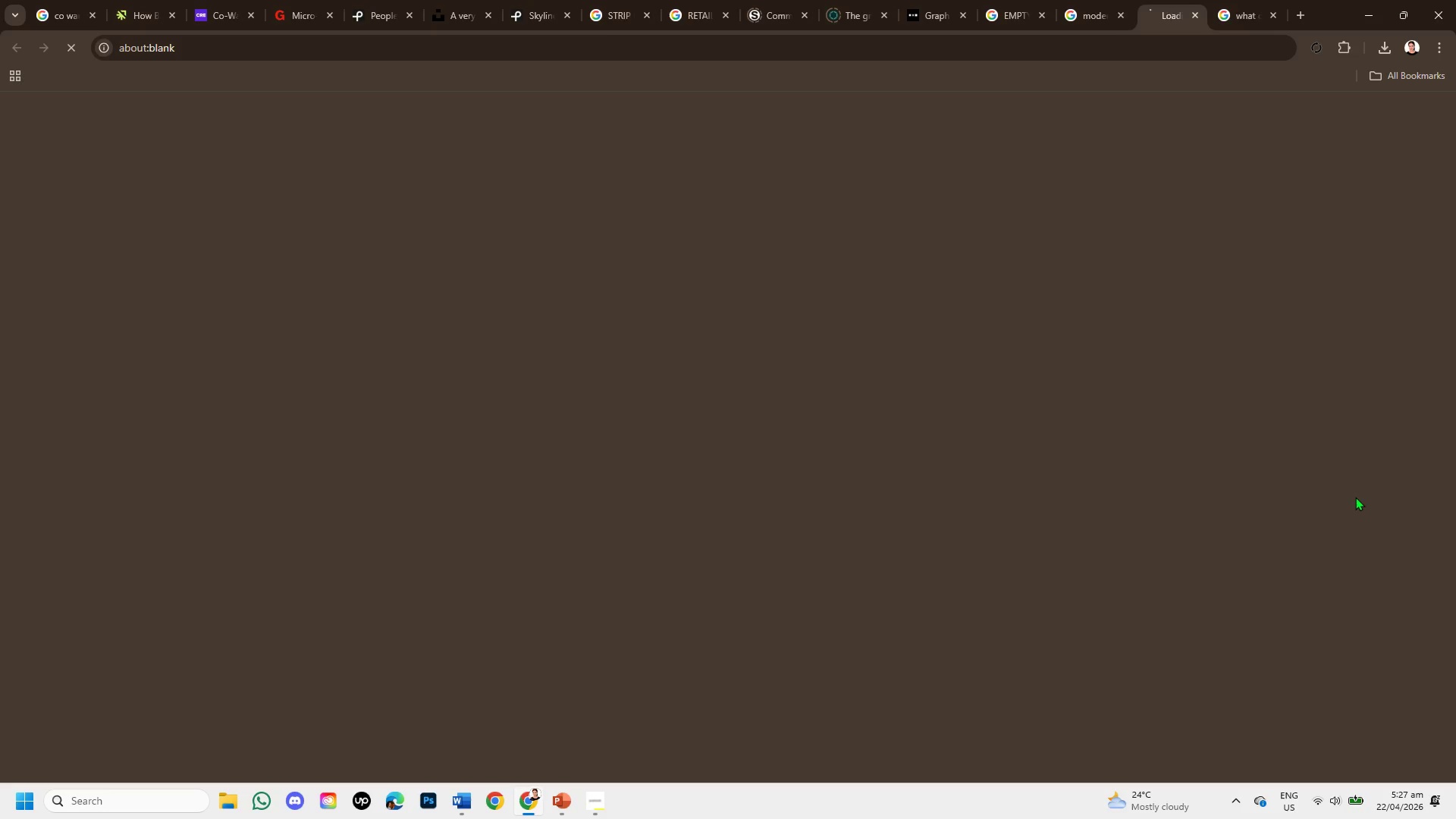 
wait(10.85)
 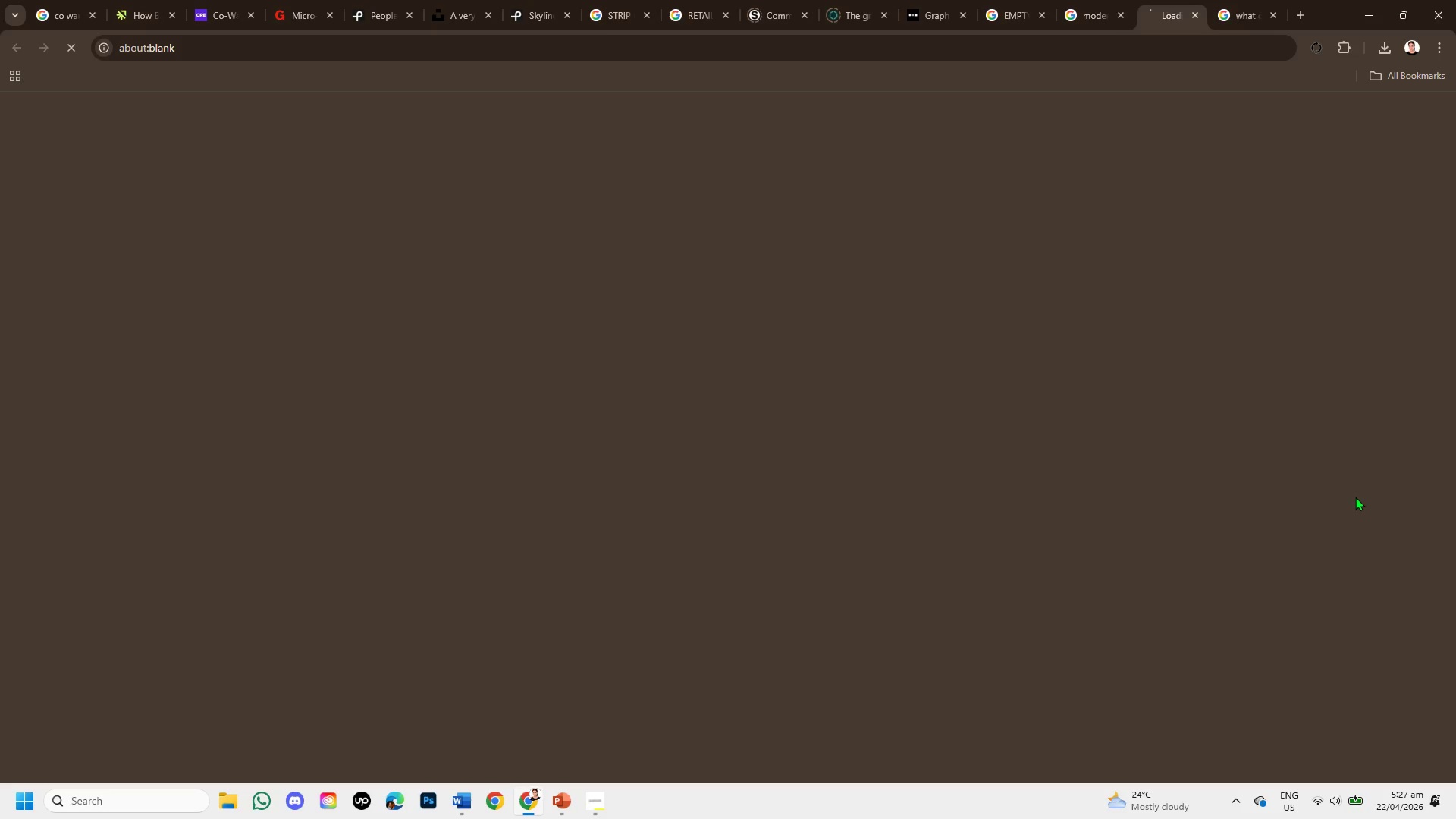 
scroll: coordinate [535, 492], scroll_direction: down, amount: 2.0
 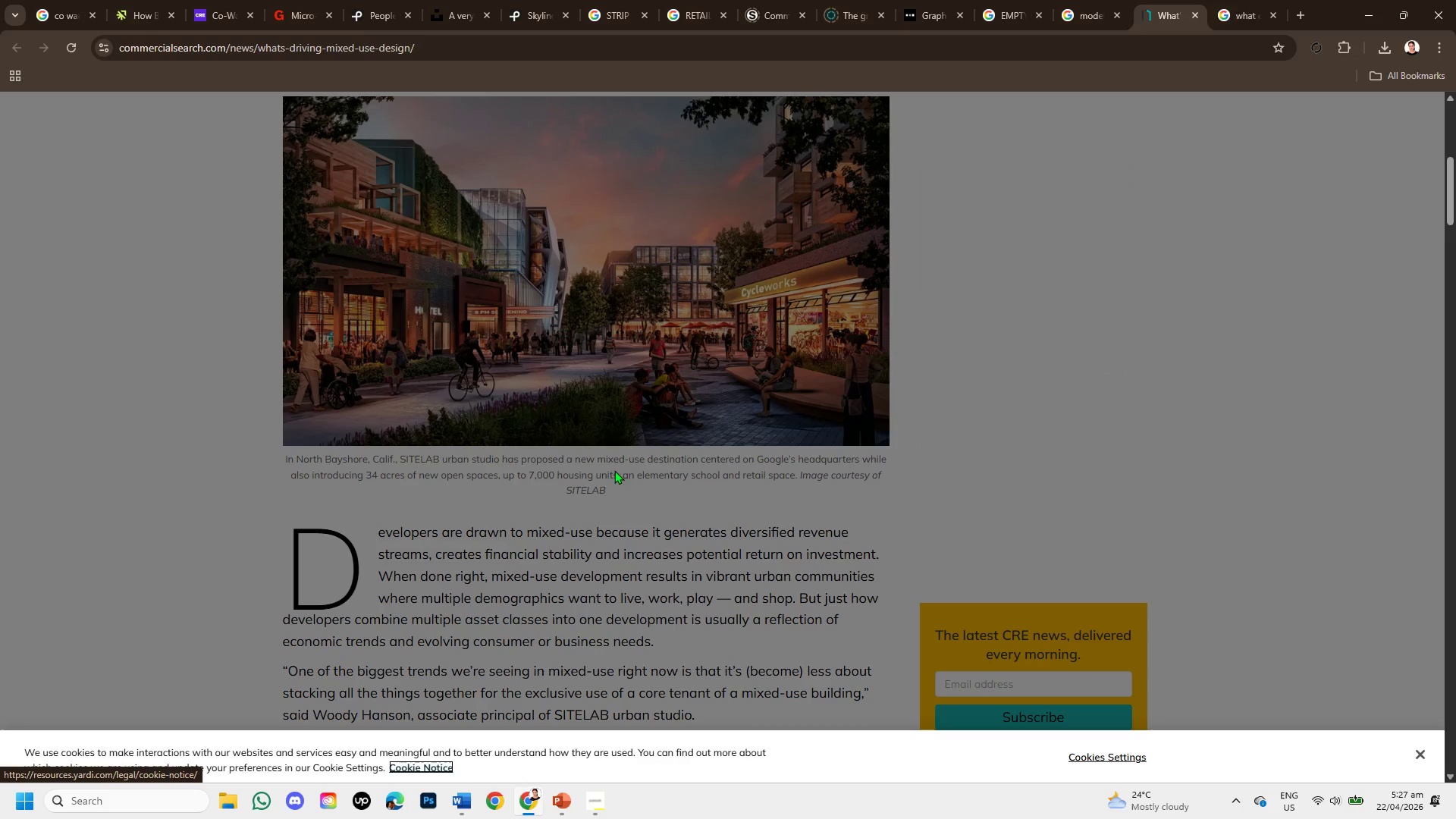 
left_click([576, 541])
 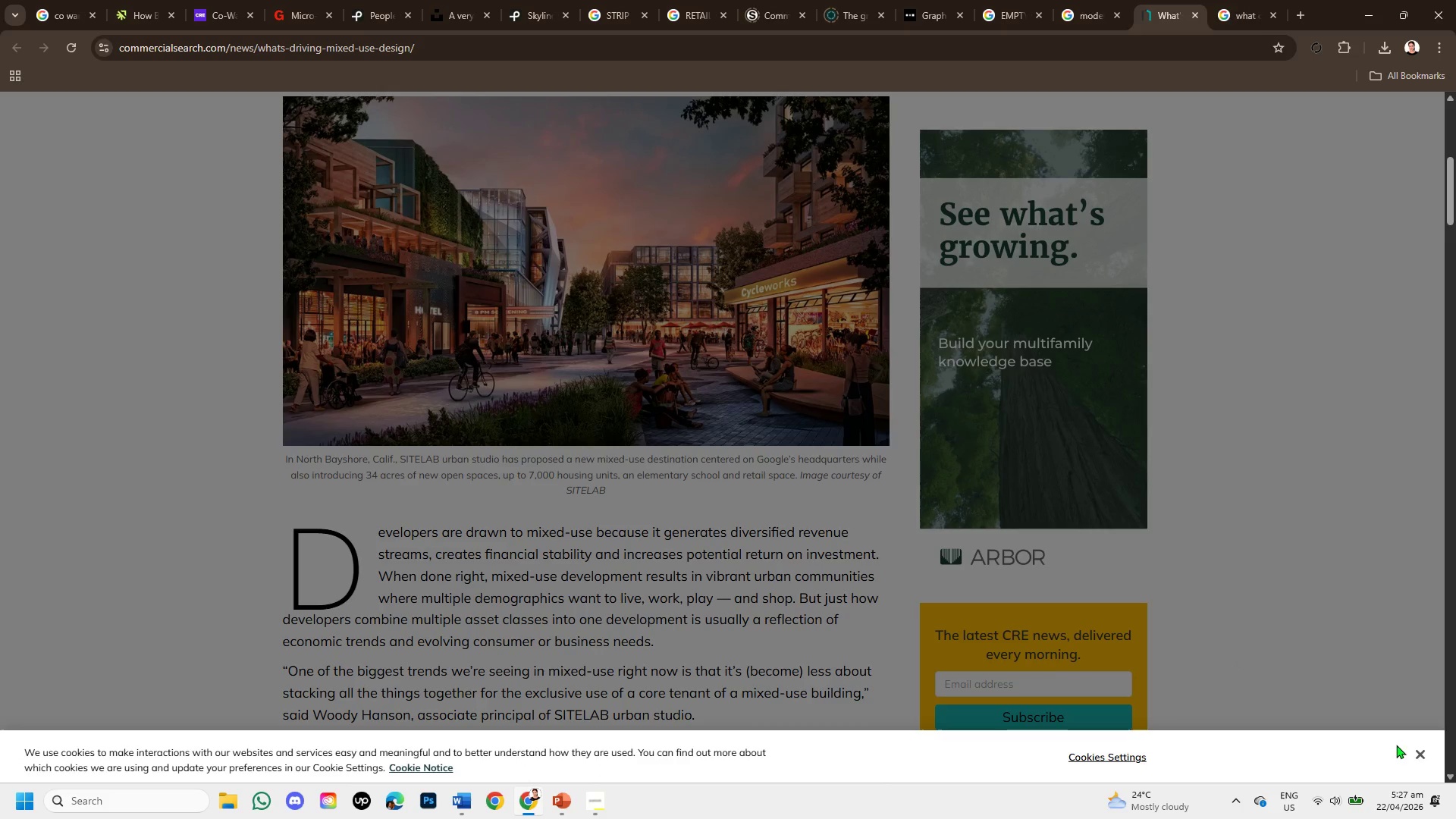 
left_click([1417, 752])
 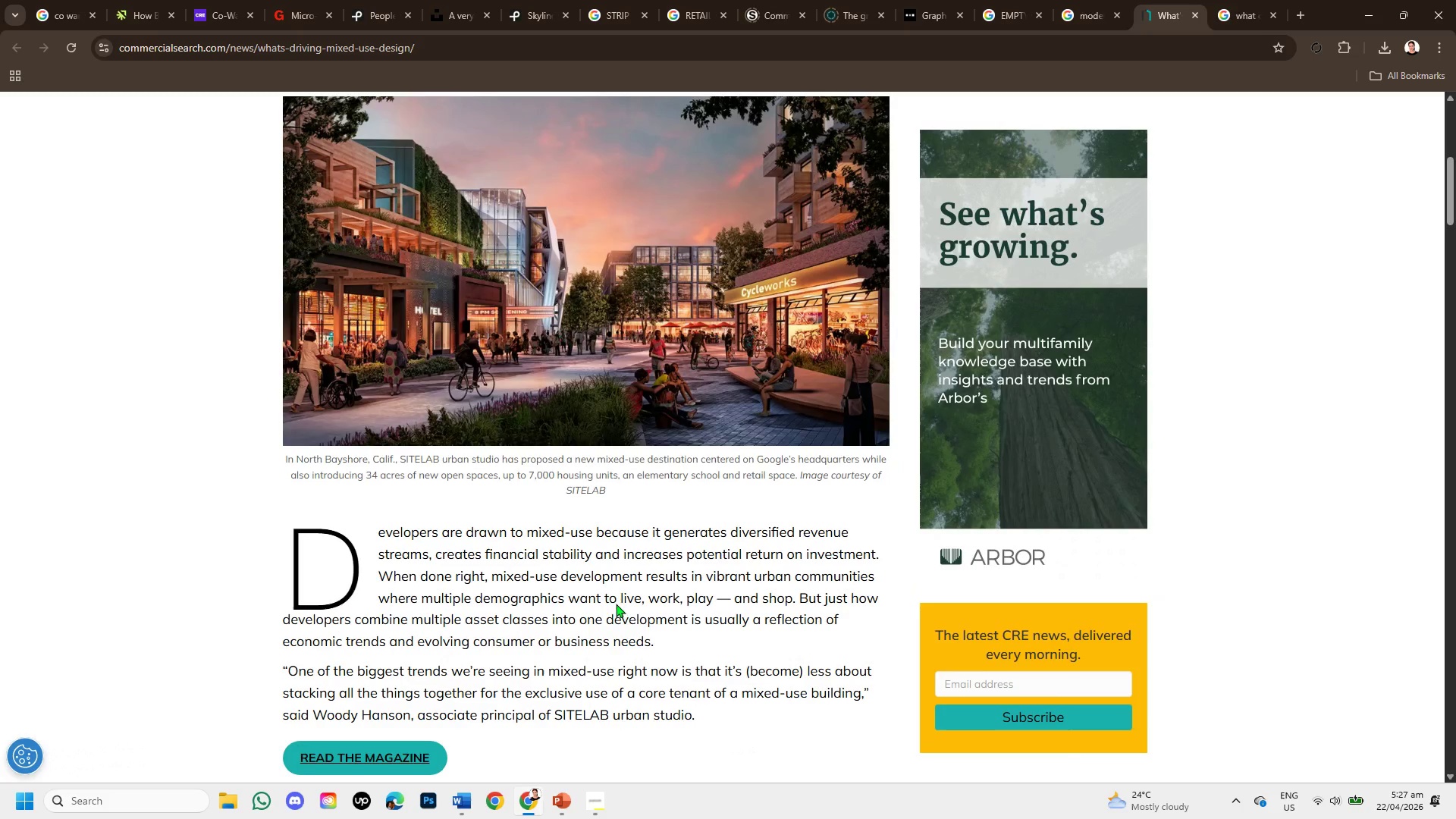 
scroll: coordinate [603, 587], scroll_direction: down, amount: 2.0
 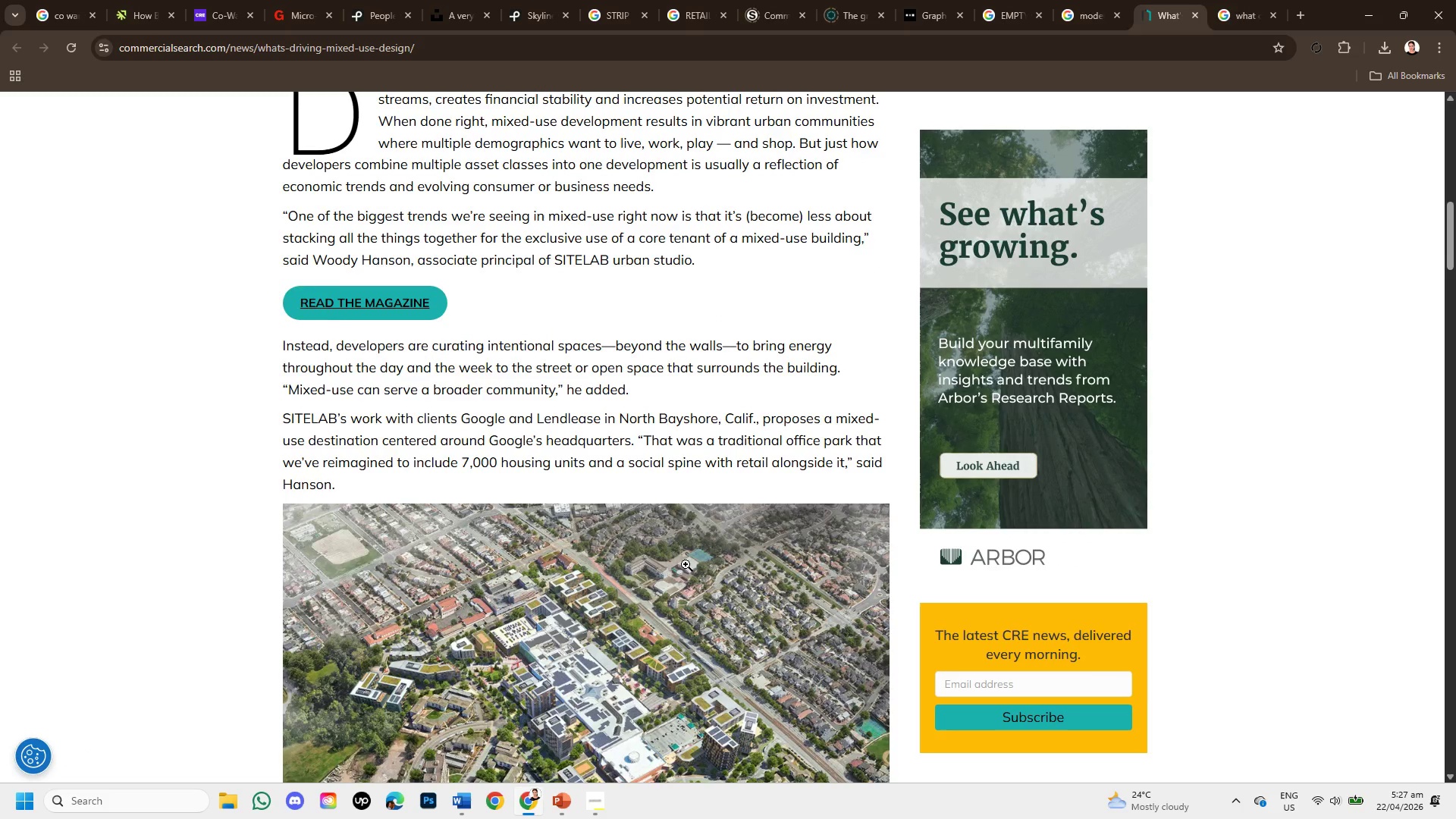 
scroll: coordinate [688, 561], scroll_direction: up, amount: 4.0
 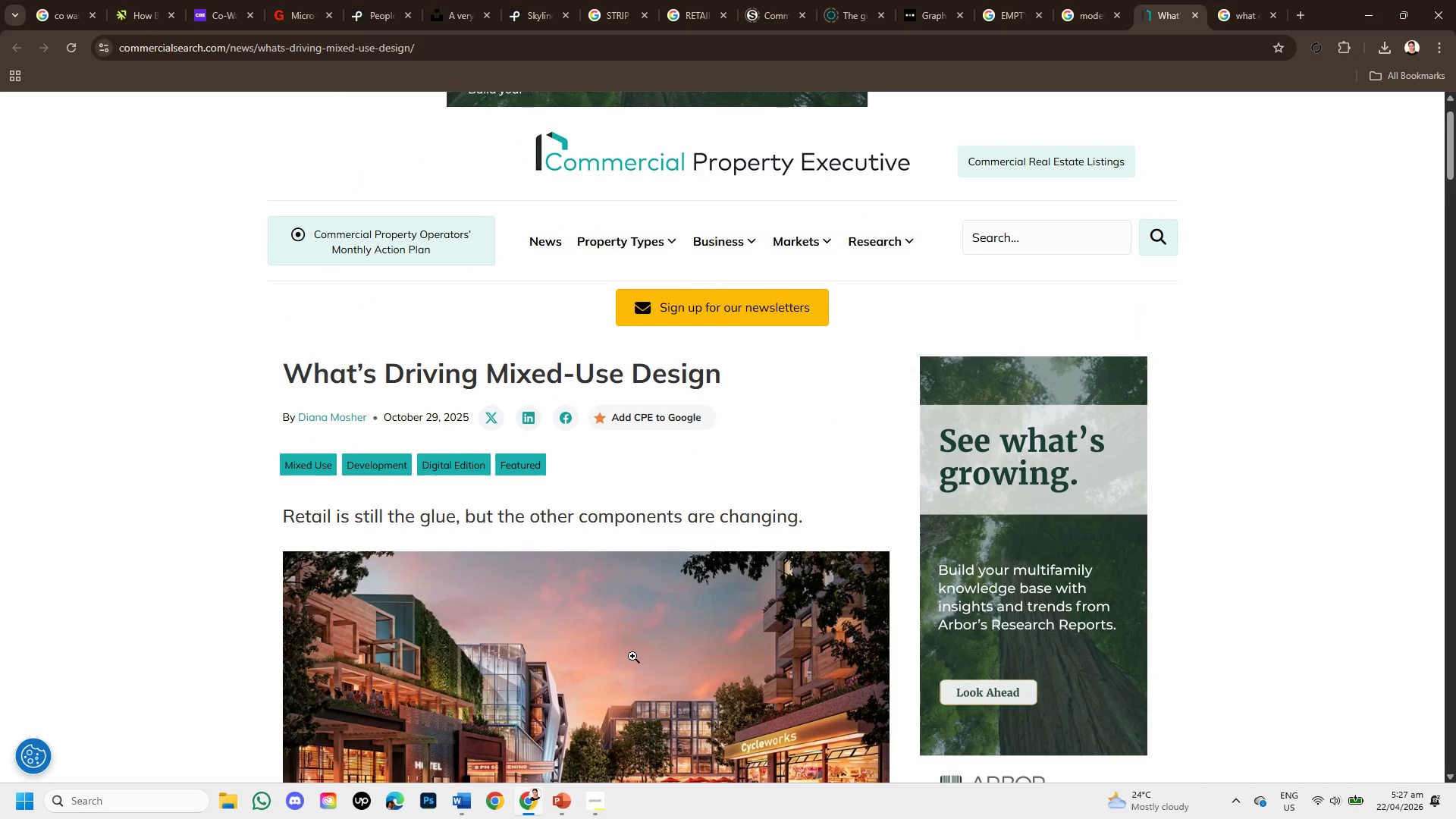 
scroll: coordinate [632, 656], scroll_direction: down, amount: 1.0
 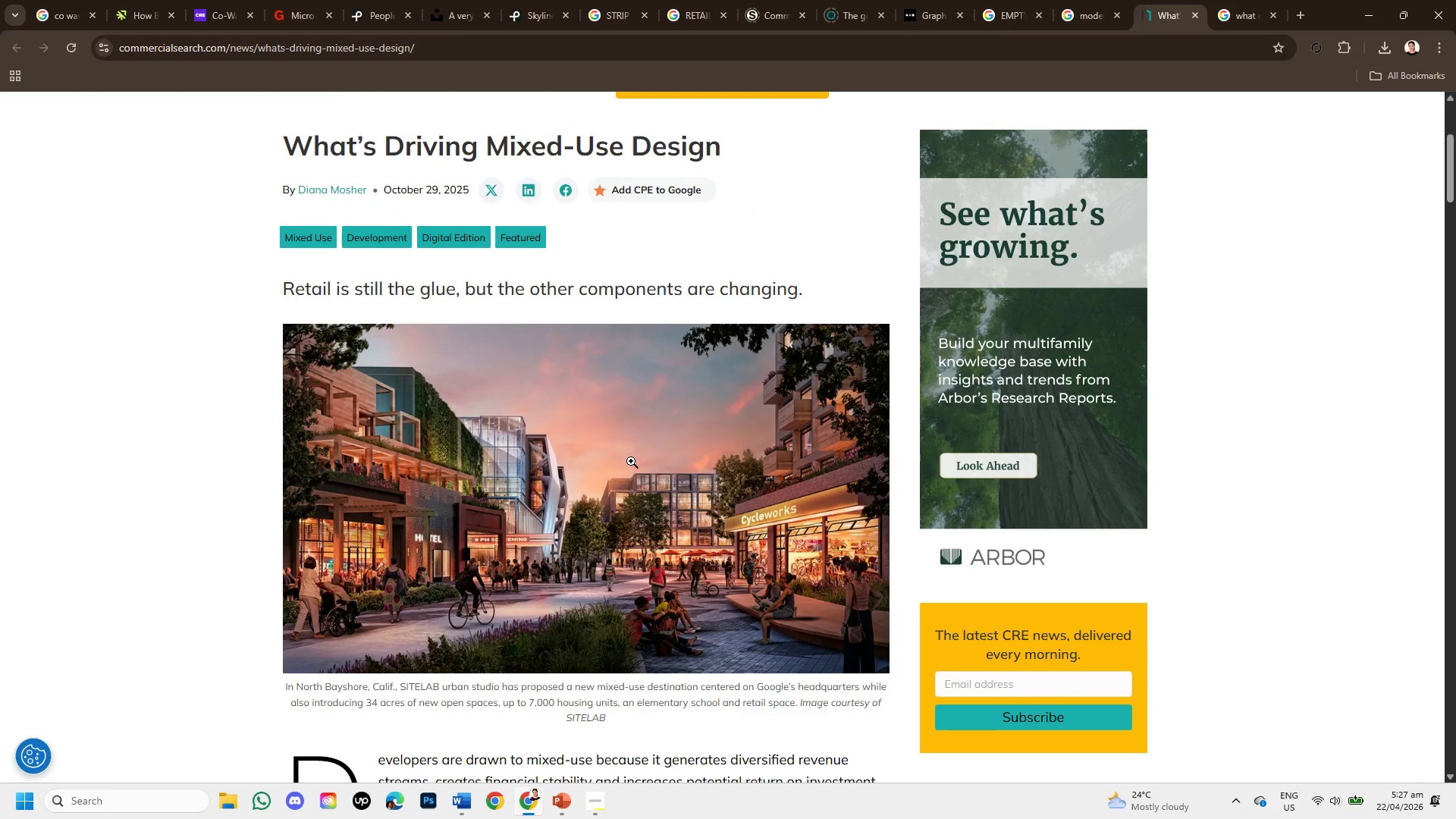 
right_click([631, 461])
 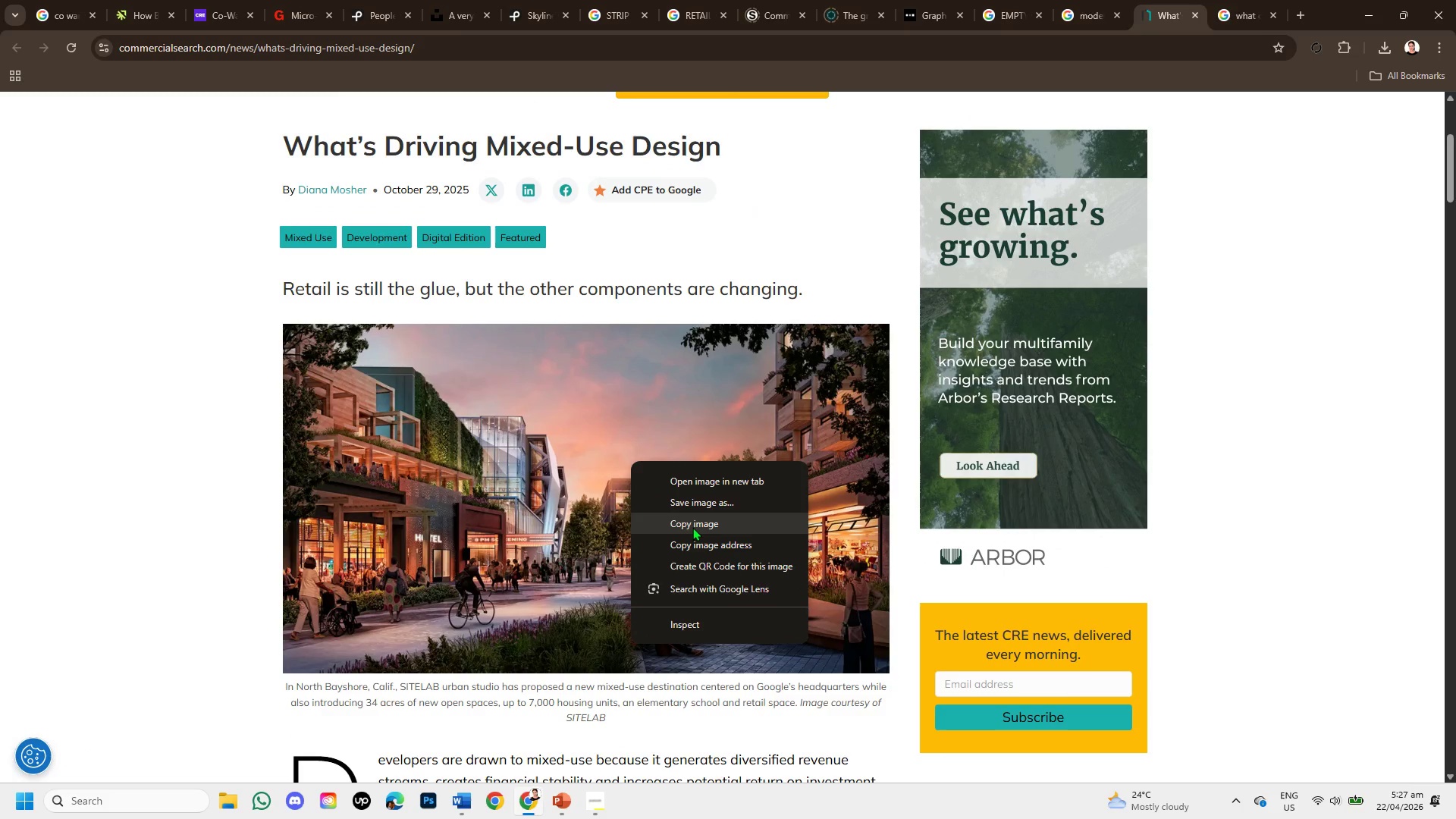 
left_click([692, 527])
 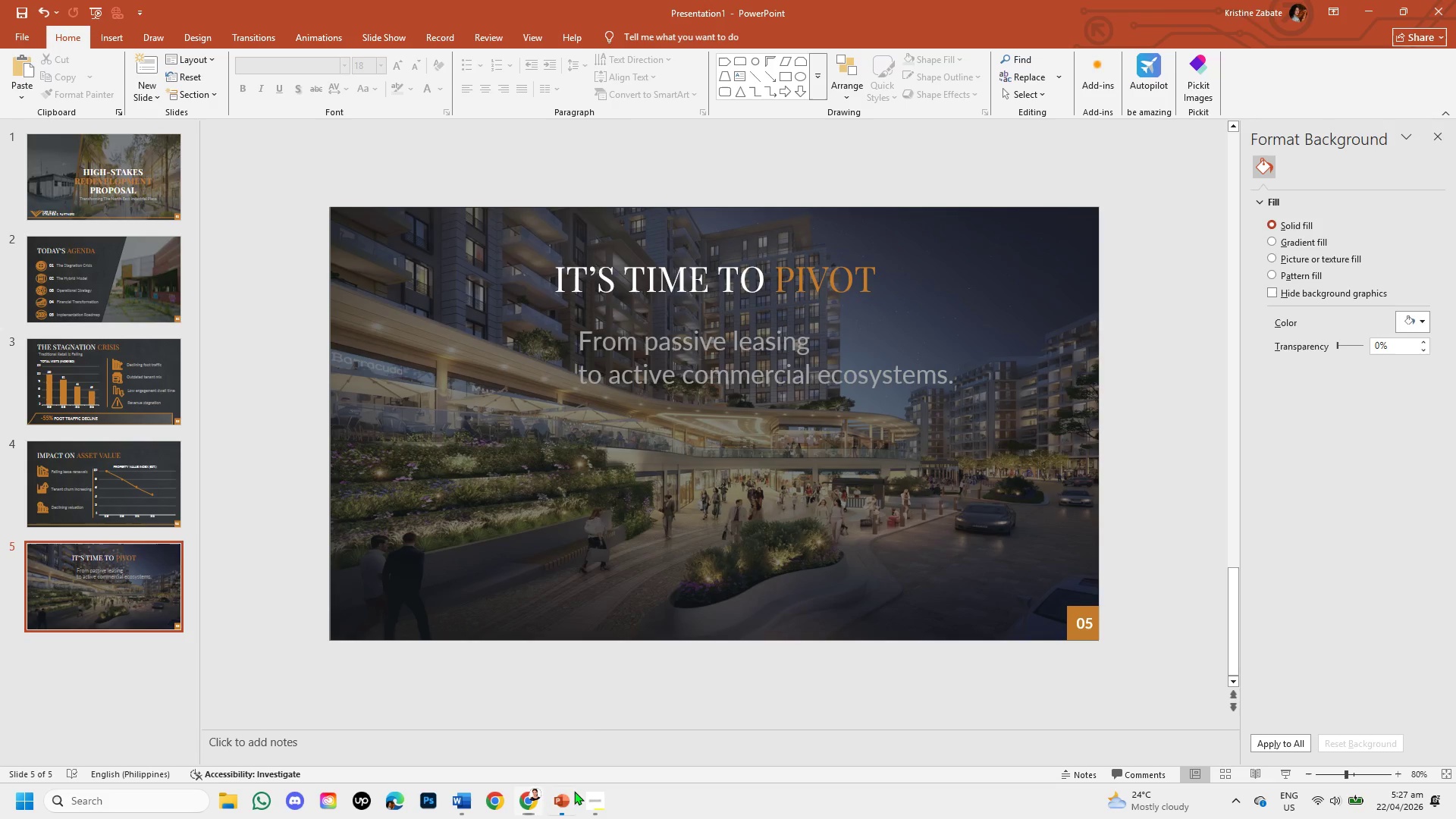 
left_click_drag(start_coordinate=[567, 456], to_coordinate=[686, 612])
 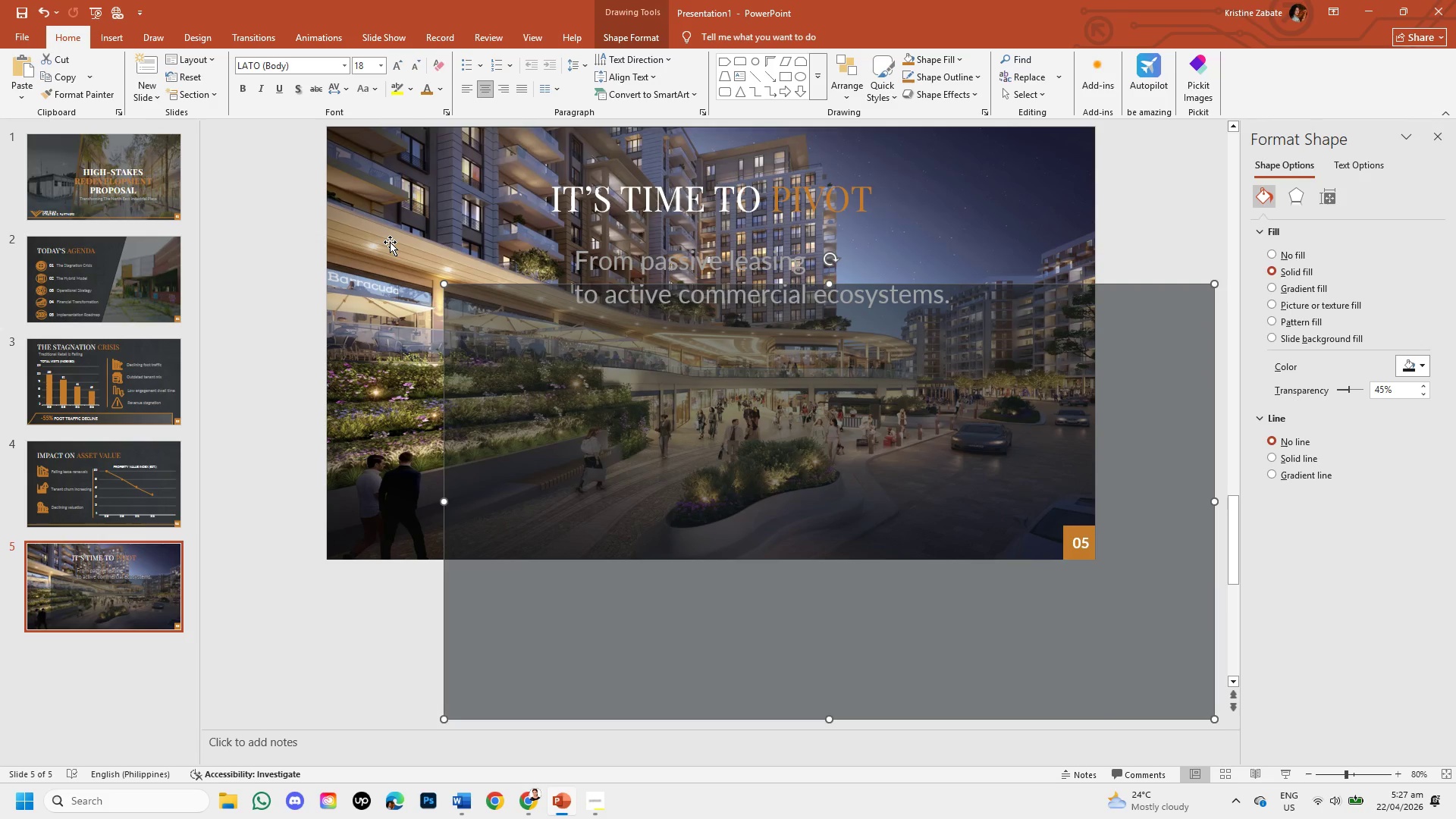 
left_click([390, 242])
 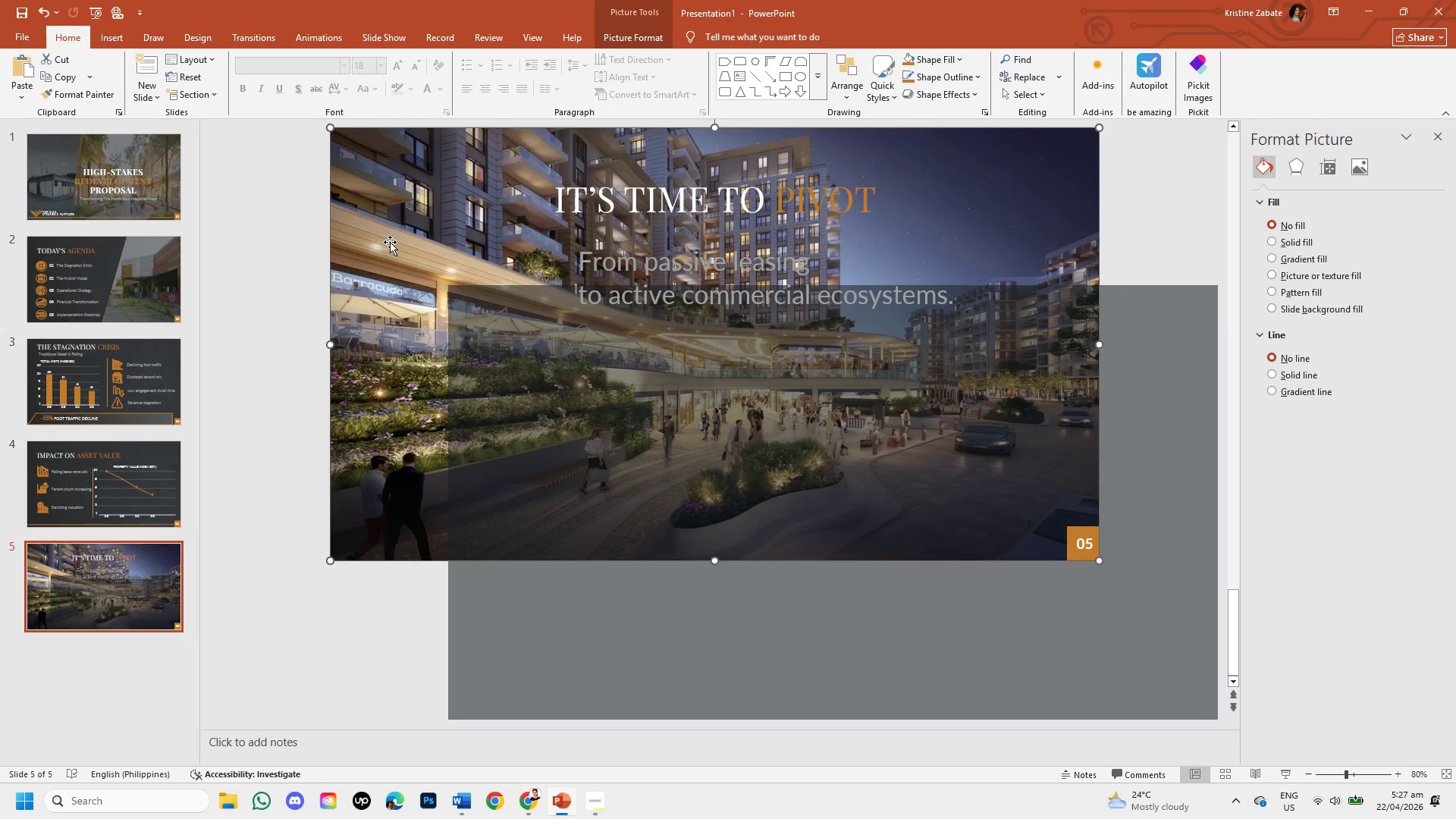 
key(Backspace)
 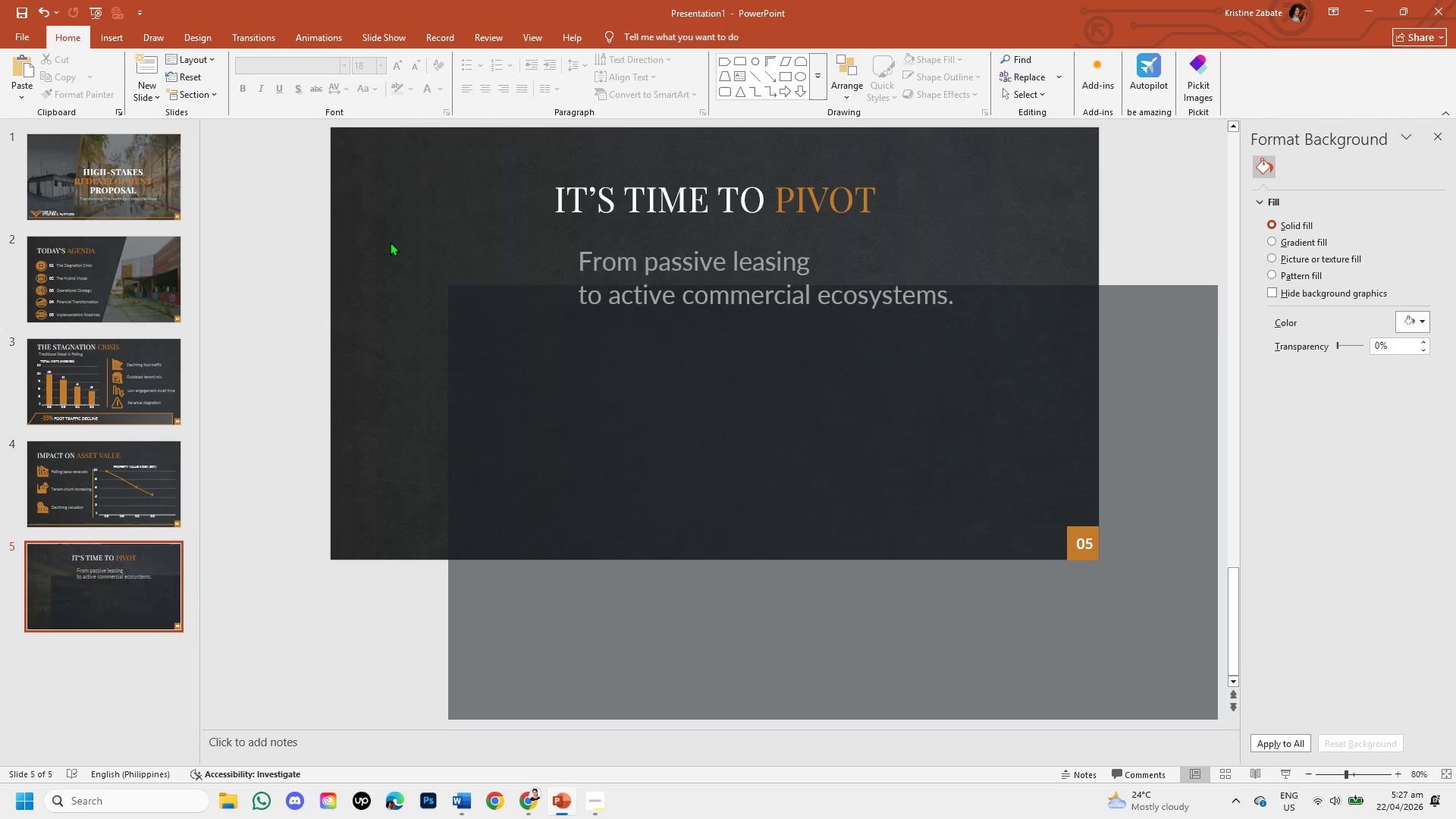 
key(Control+V)
 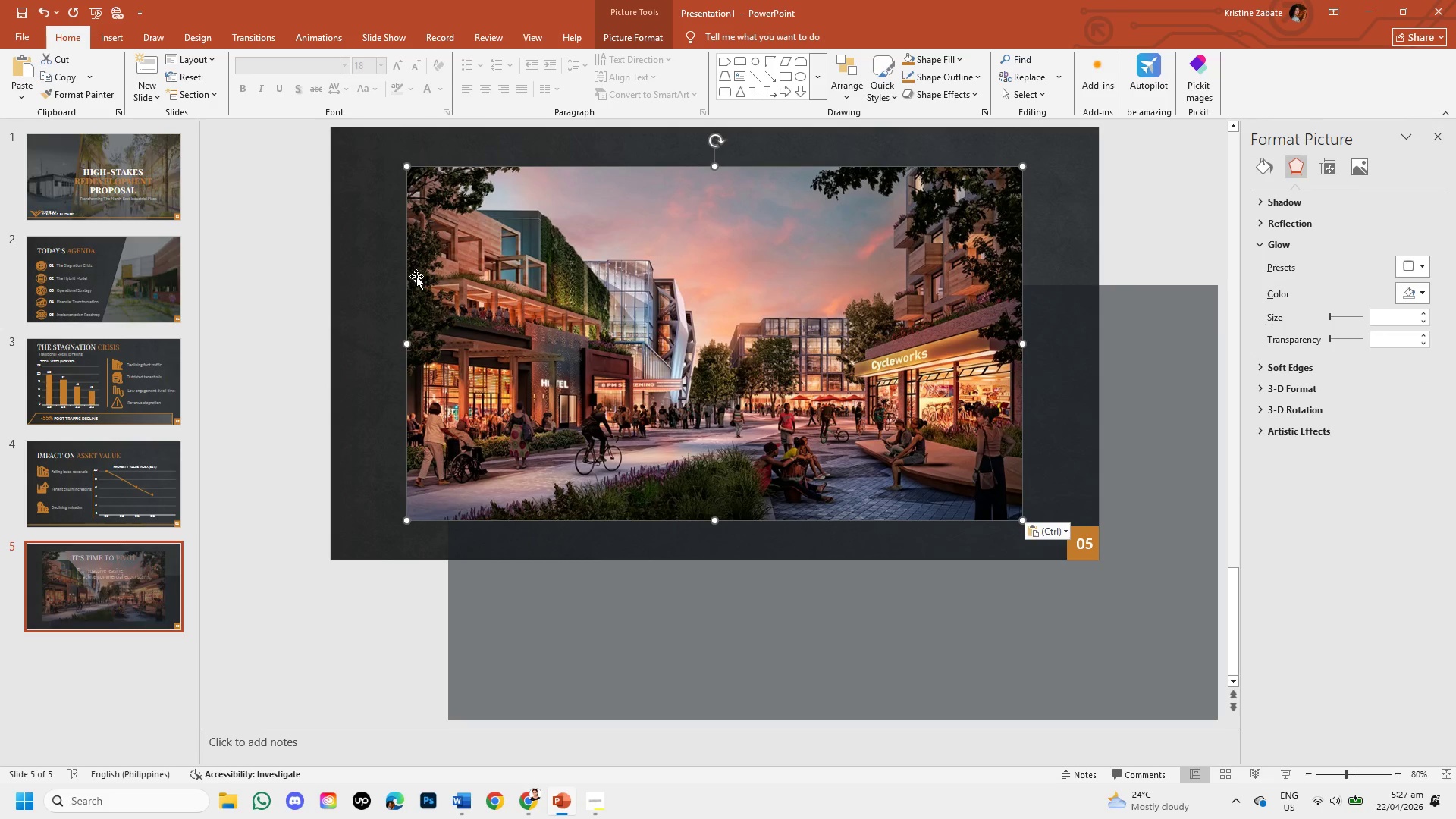 
left_click_drag(start_coordinate=[548, 331], to_coordinate=[469, 293])
 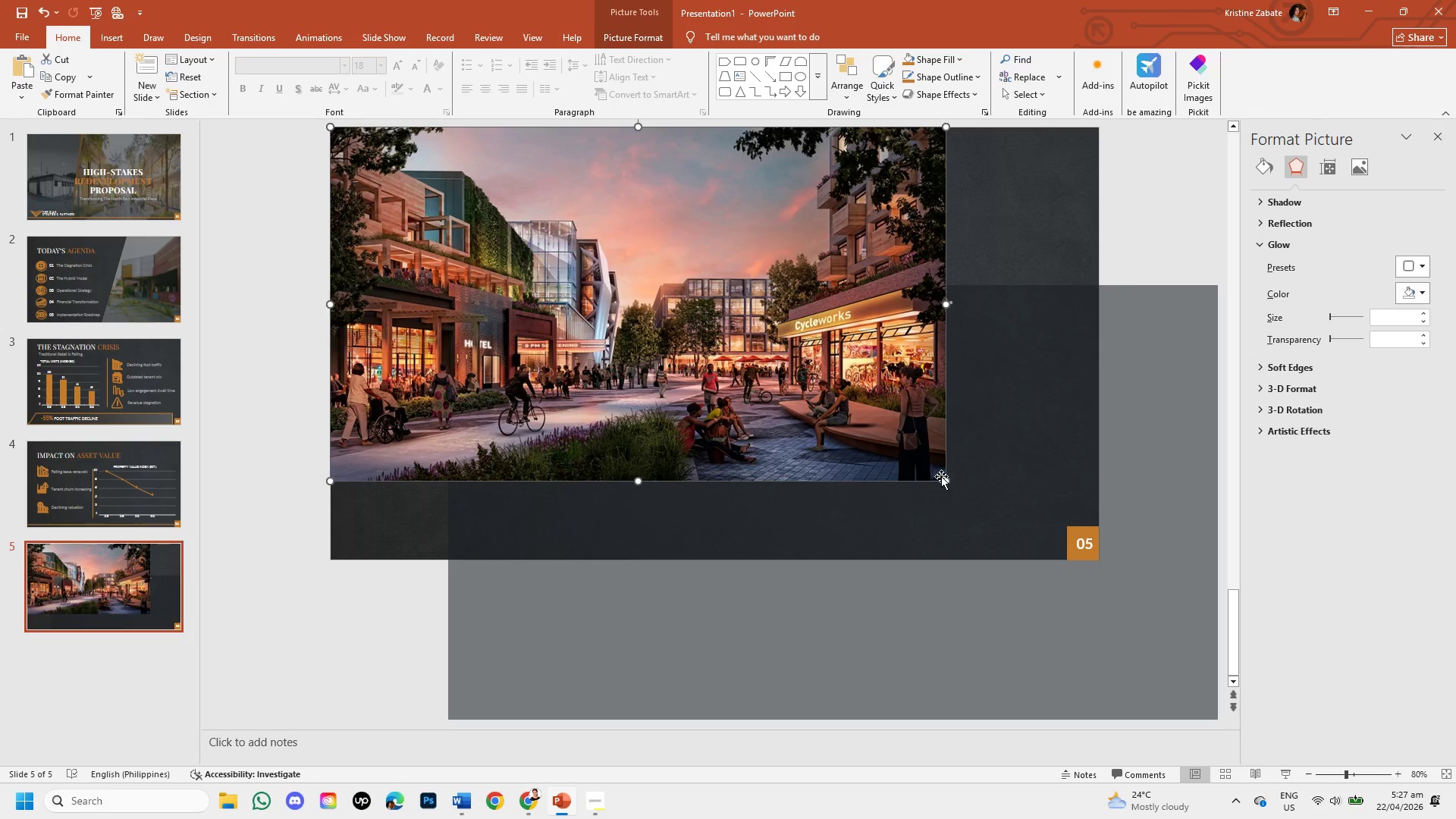 
left_click_drag(start_coordinate=[944, 481], to_coordinate=[1098, 564])
 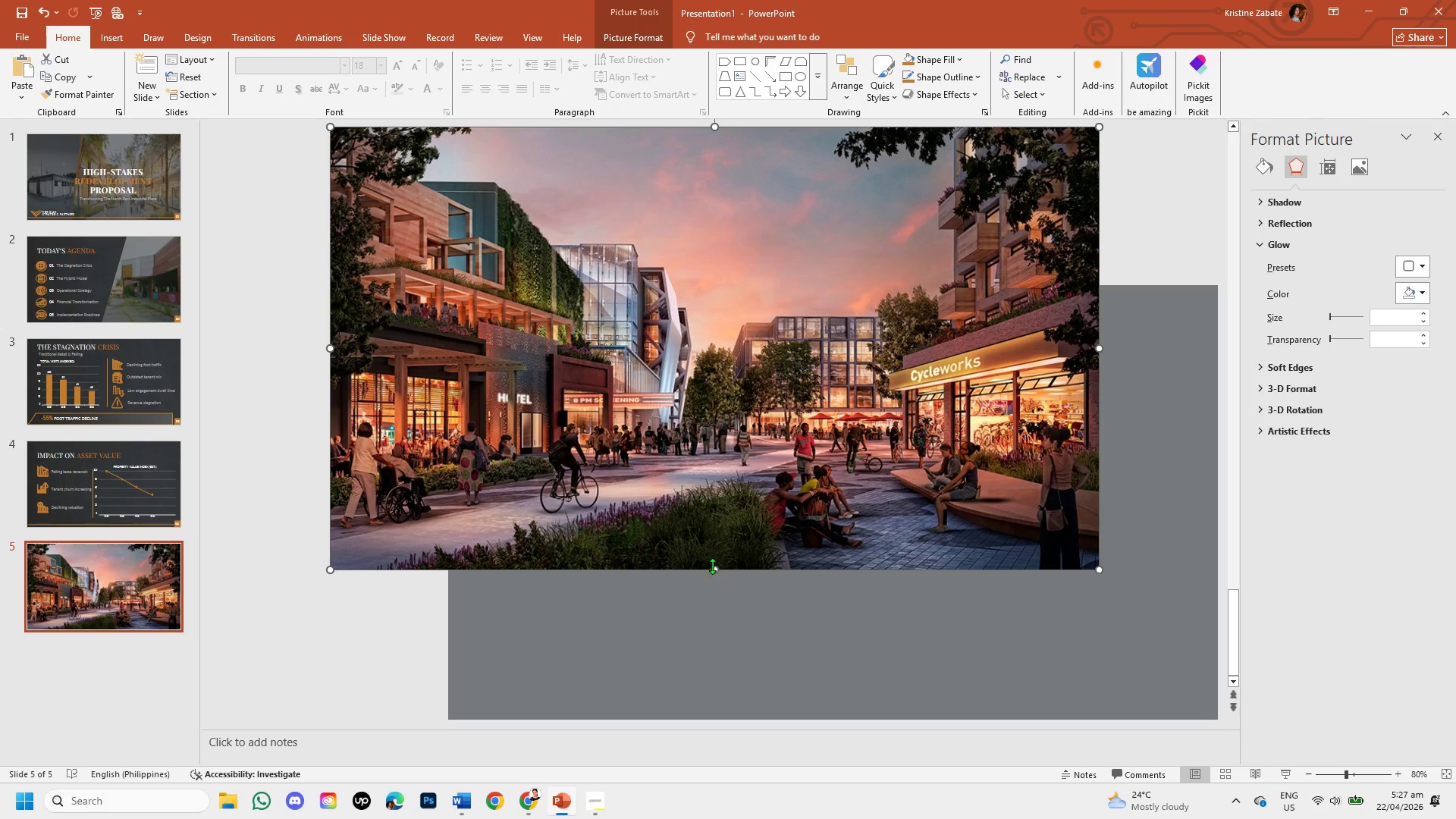 
left_click_drag(start_coordinate=[716, 571], to_coordinate=[717, 564])
 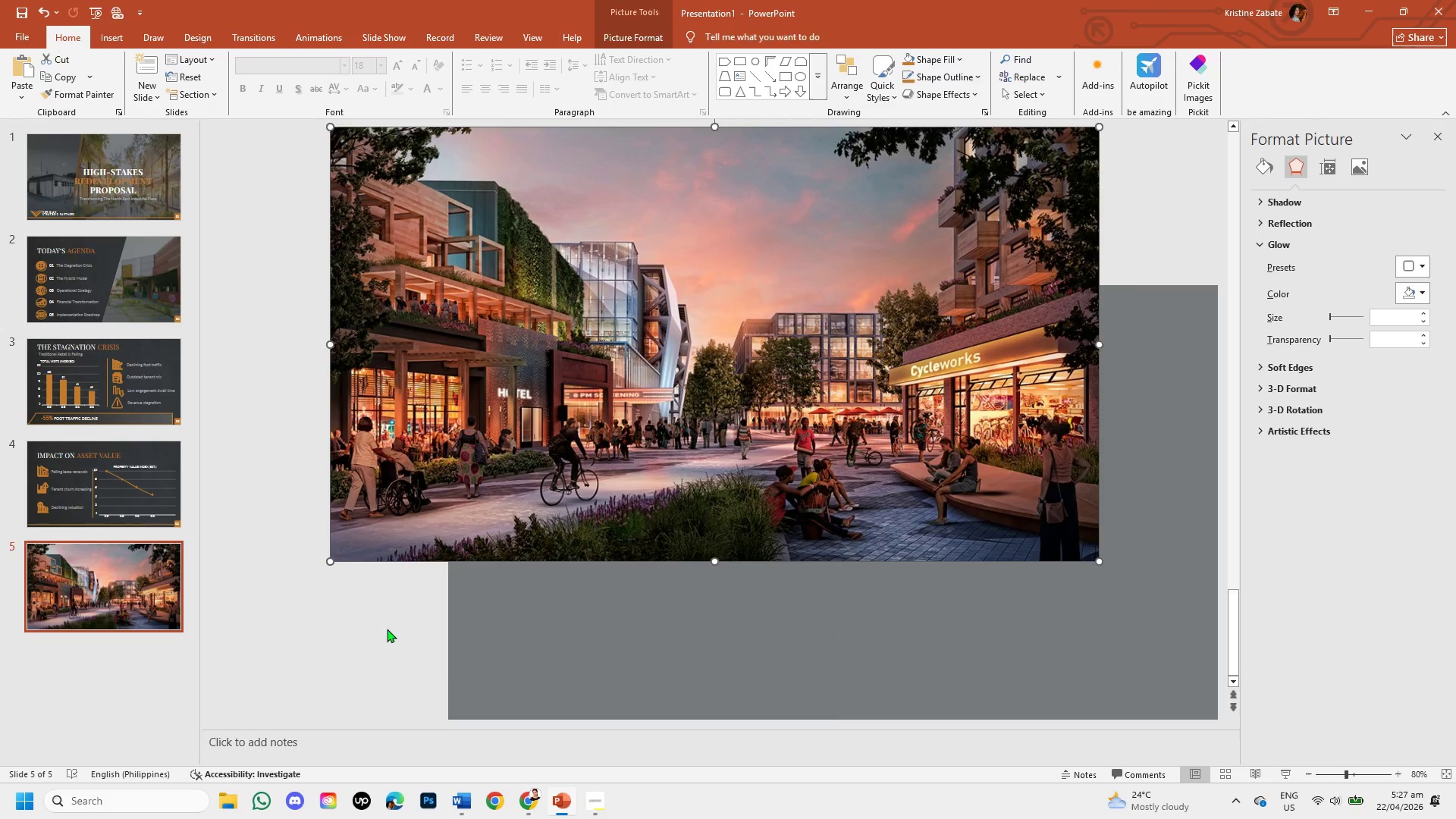 
left_click_drag(start_coordinate=[388, 629], to_coordinate=[381, 629])
 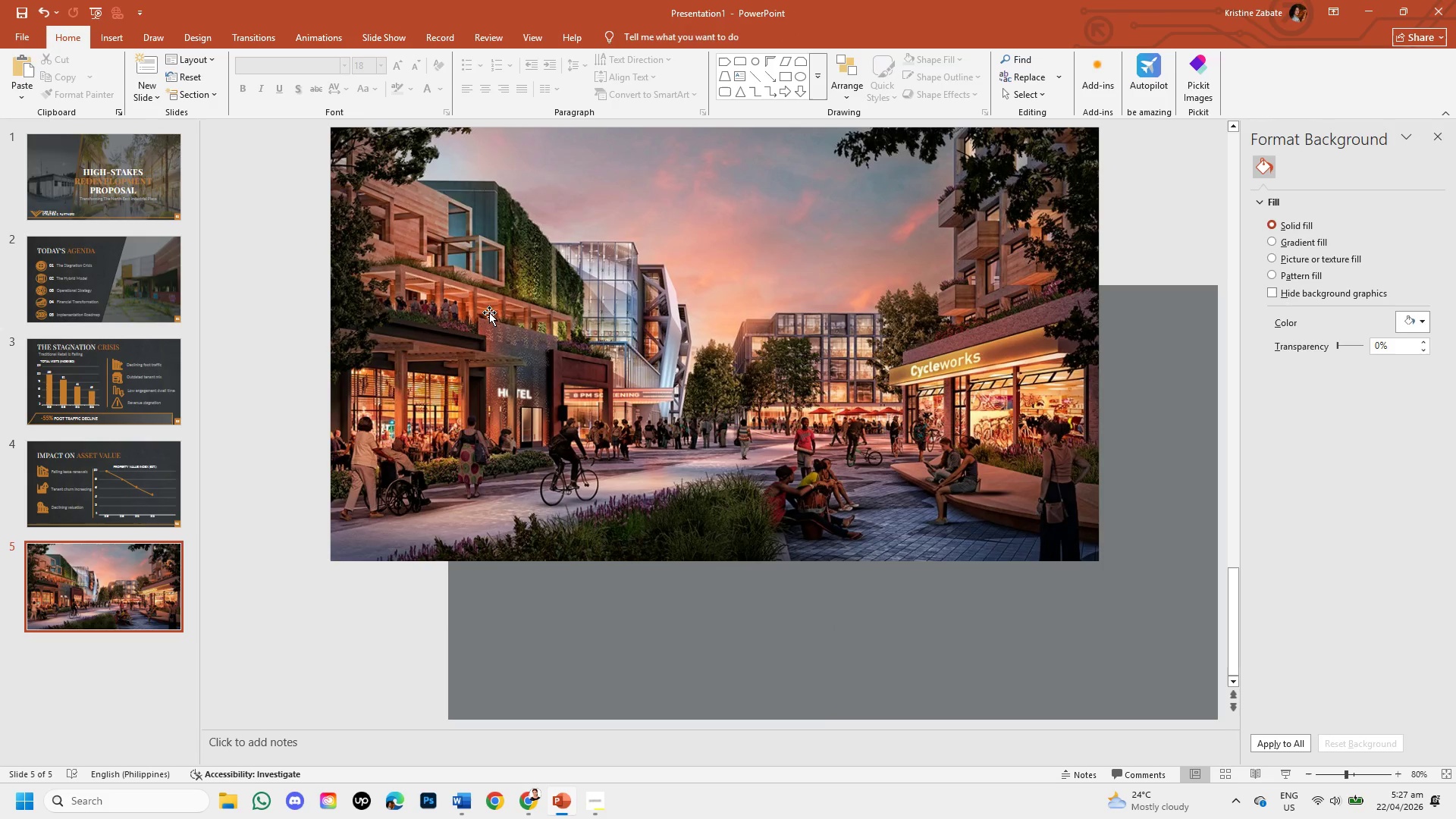 
left_click([447, 173])
 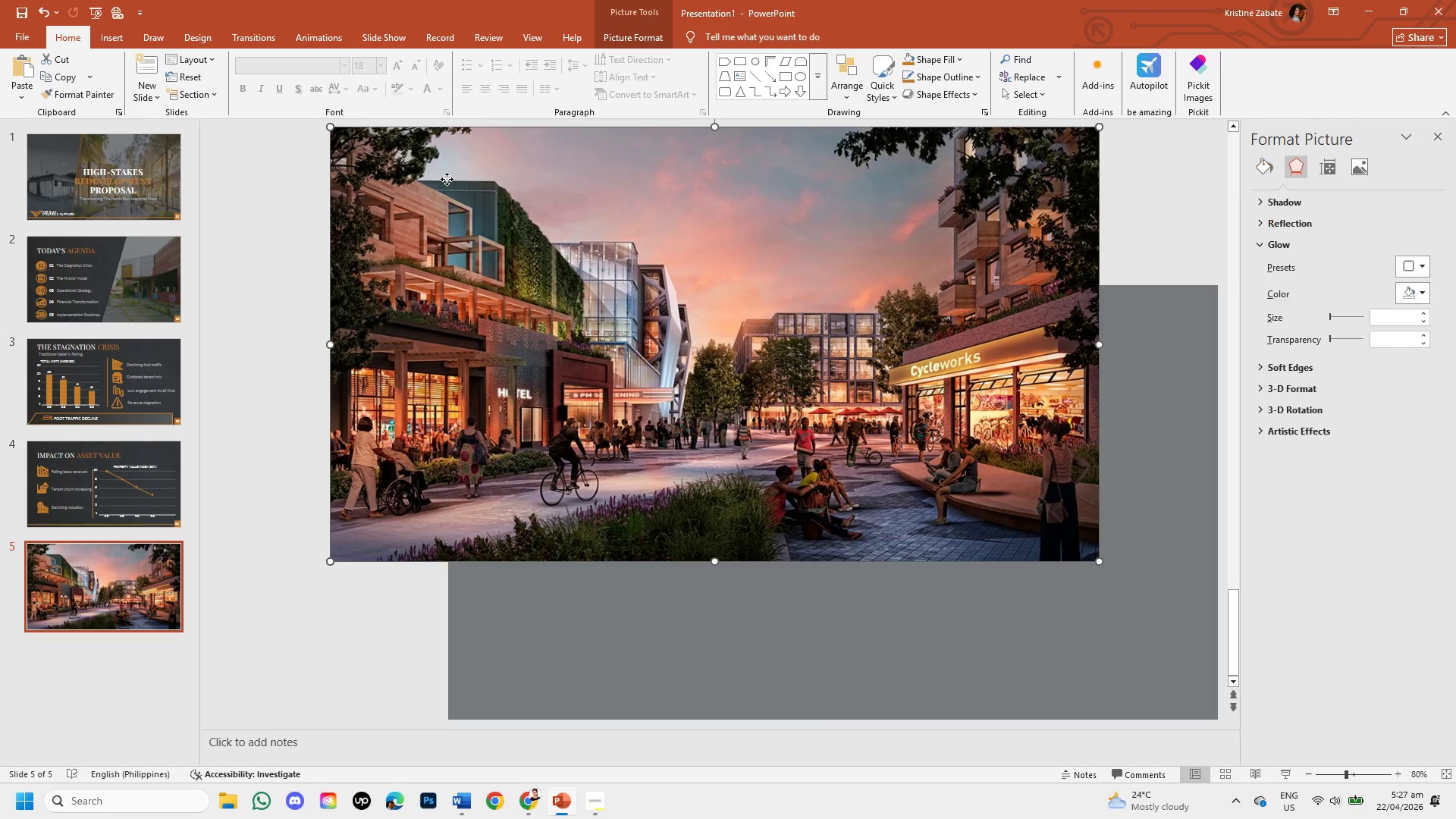 
right_click([447, 179])
 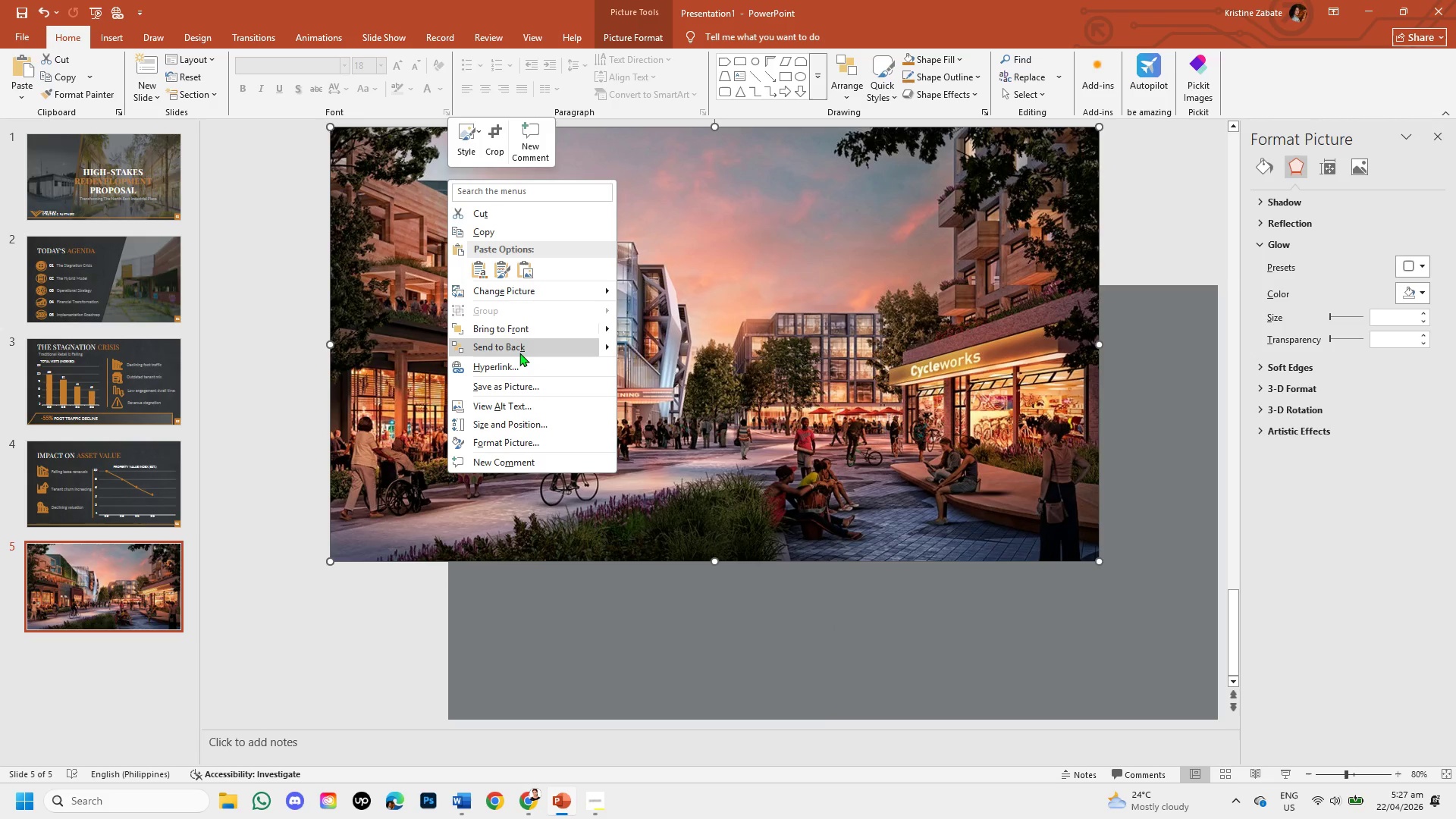 
left_click([520, 349])
 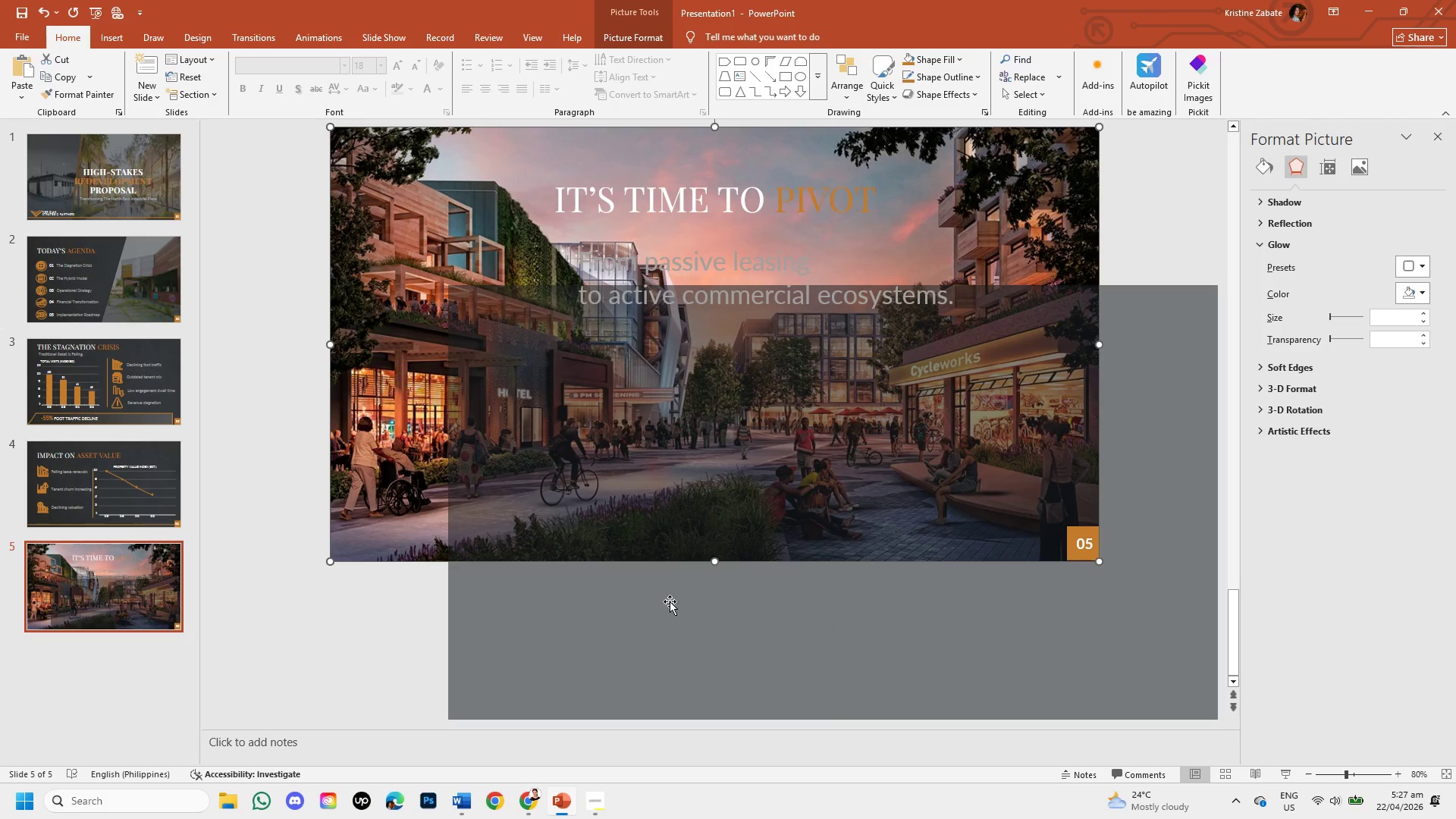 
left_click([666, 609])
 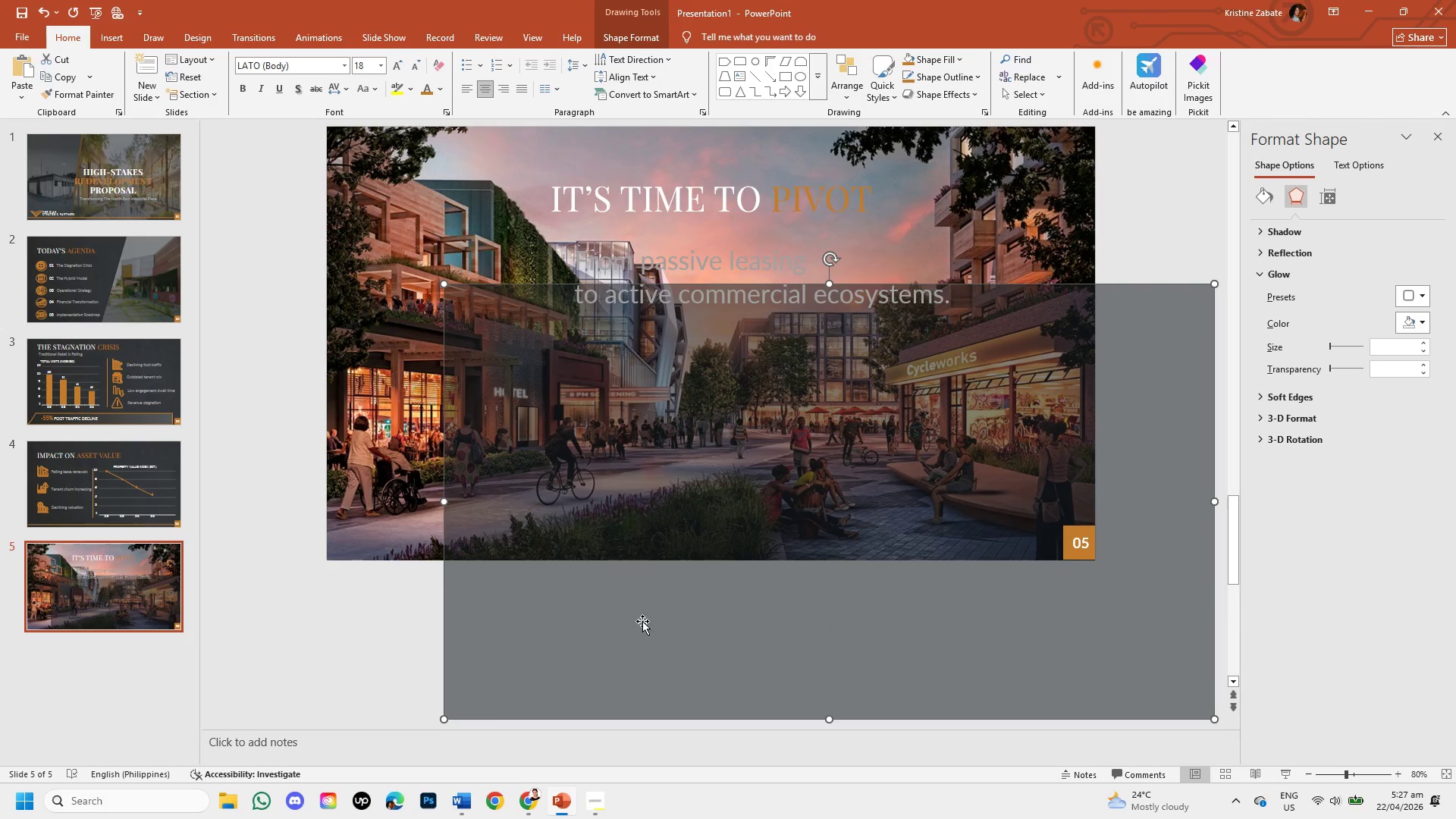 
left_click_drag(start_coordinate=[642, 621], to_coordinate=[526, 463])
 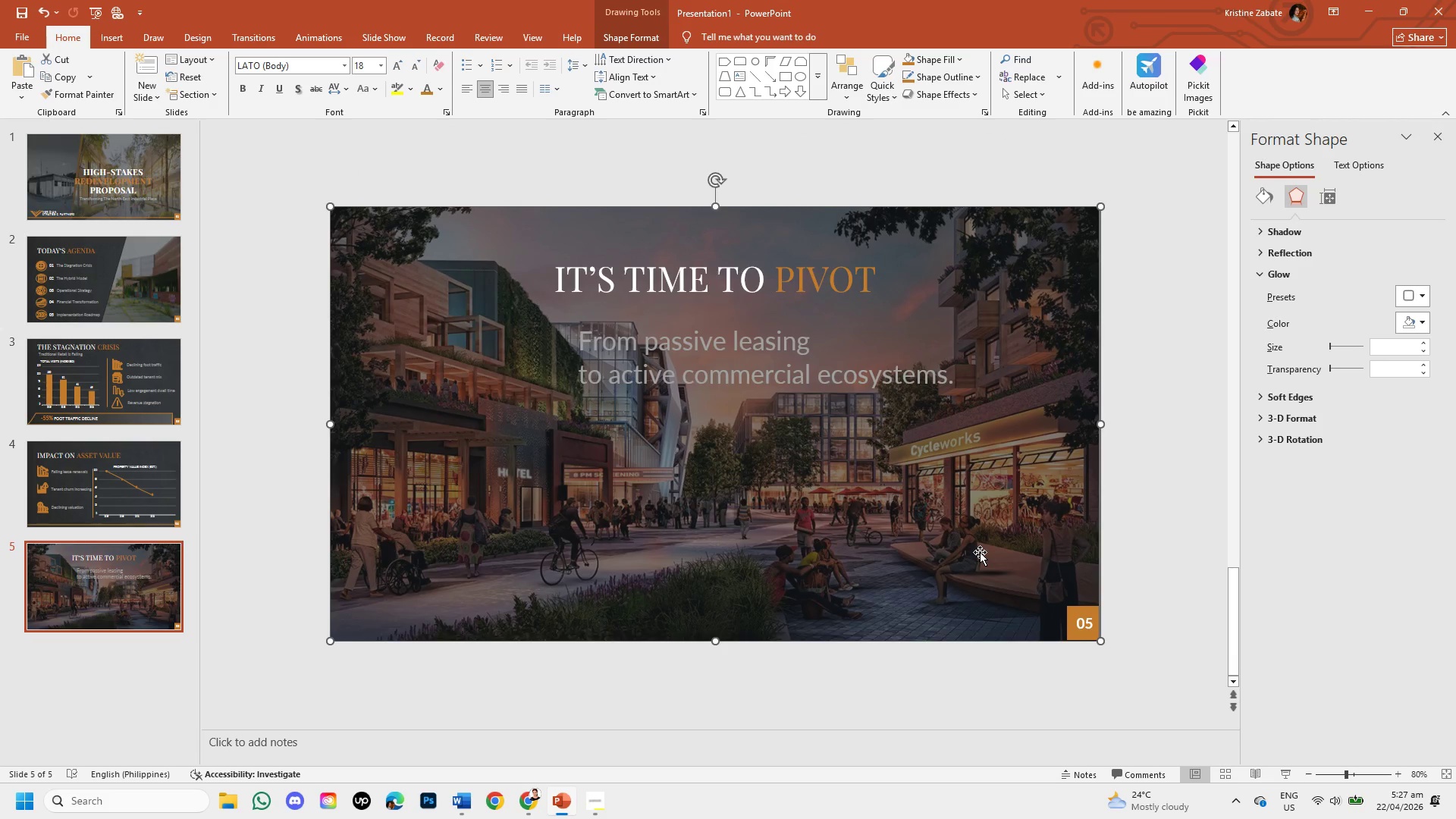 
key(ArrowRight)
 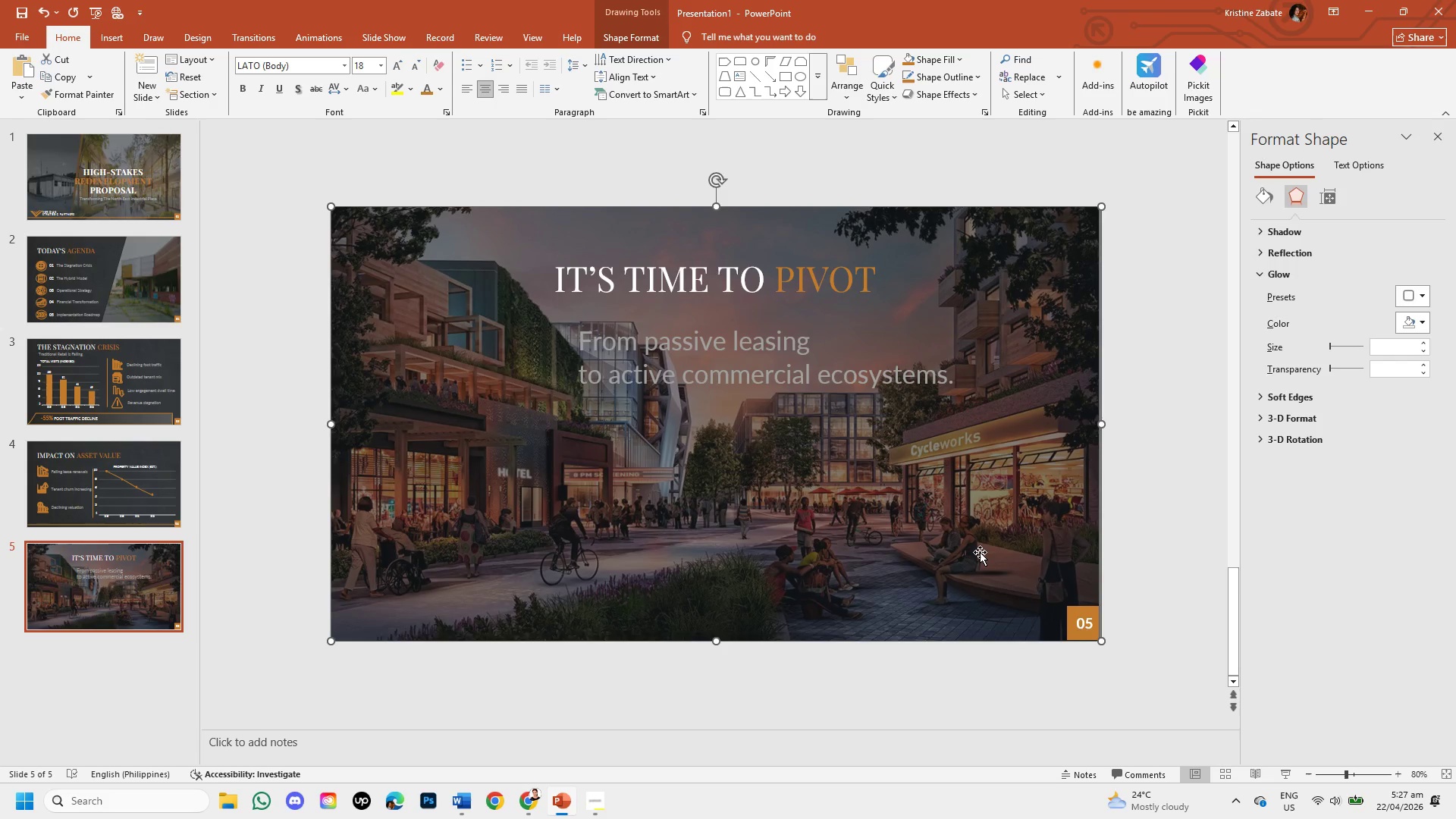 
key(ArrowLeft)
 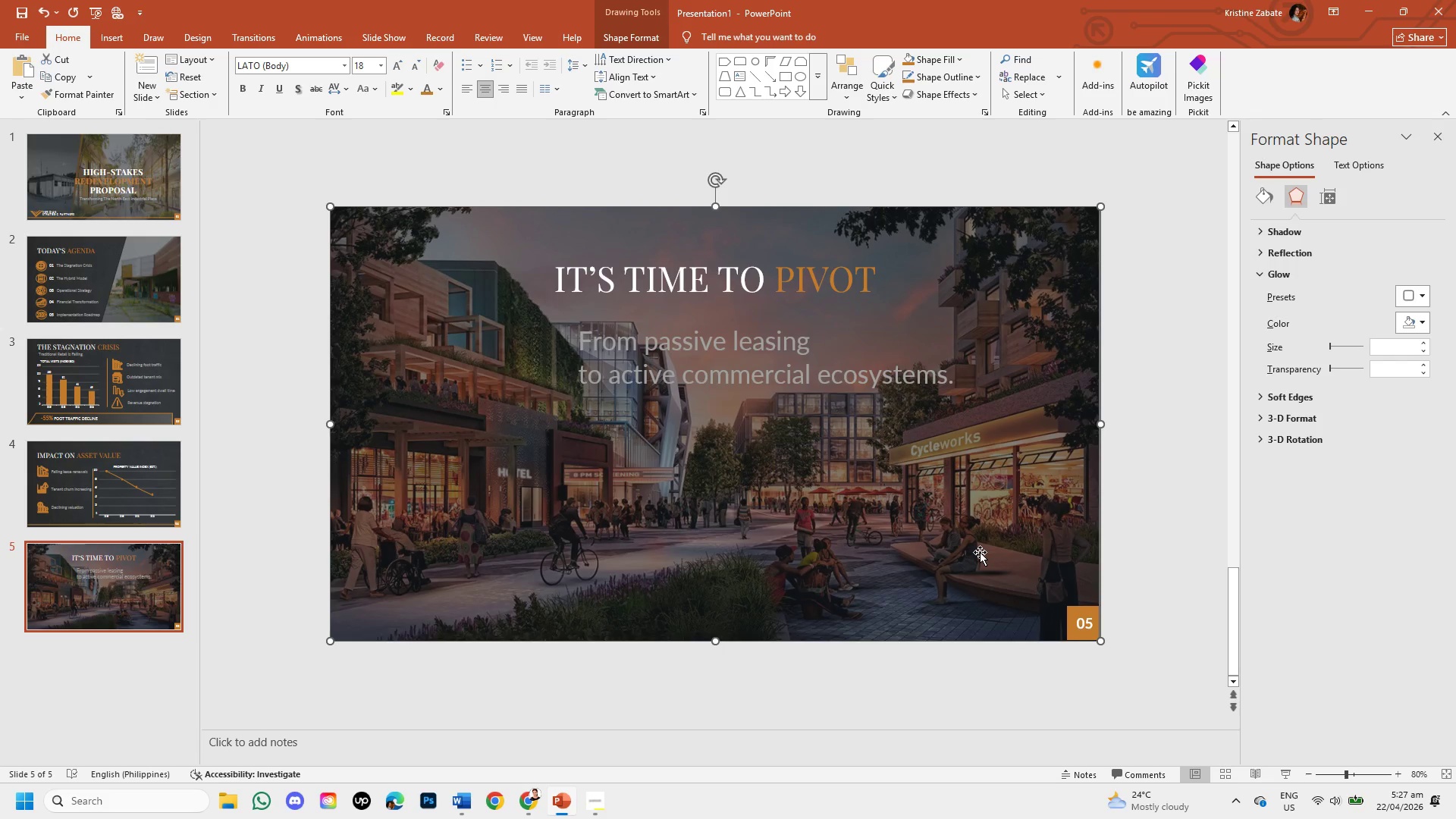 
key(ArrowLeft)
 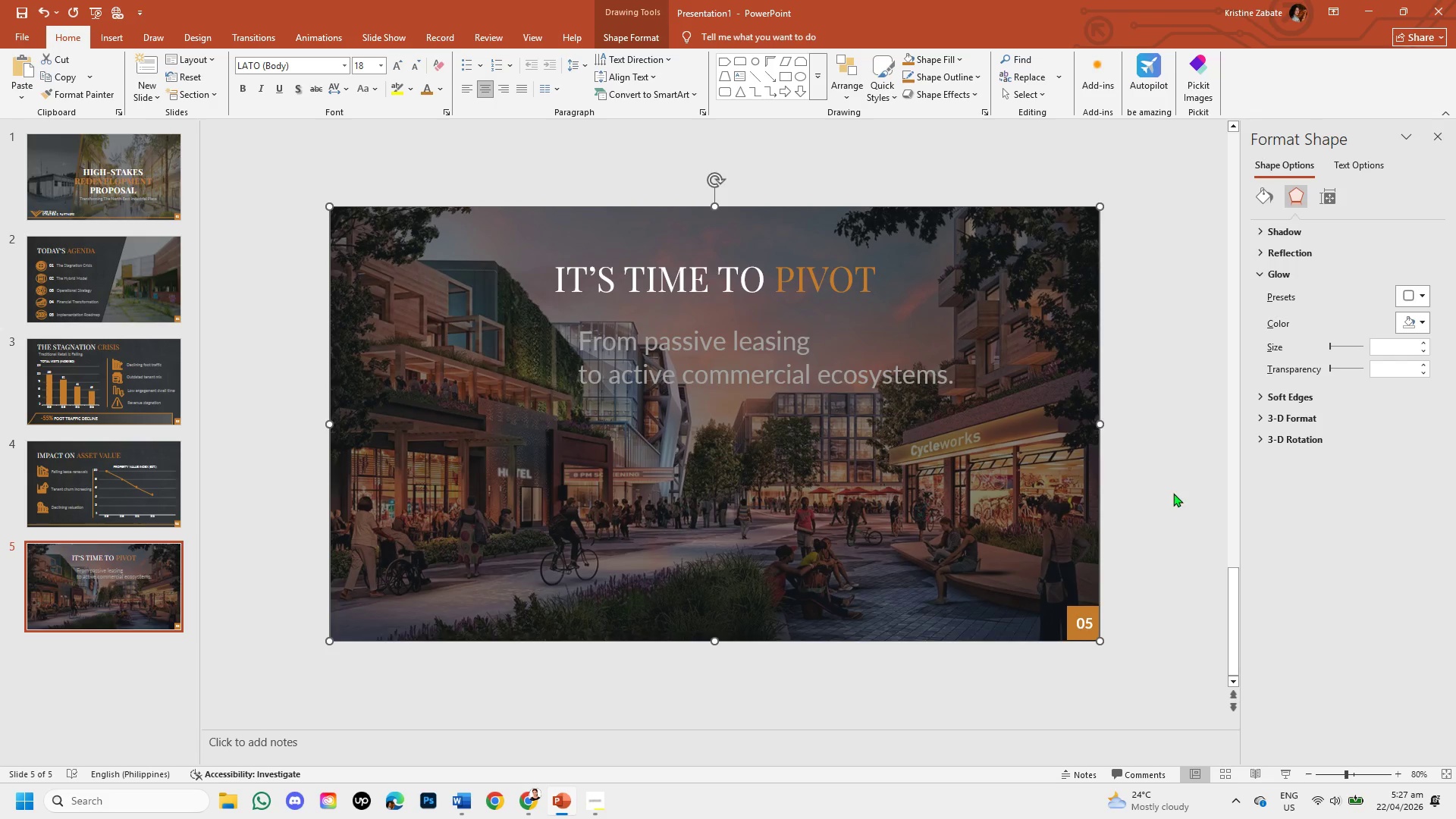 
left_click([1173, 493])
 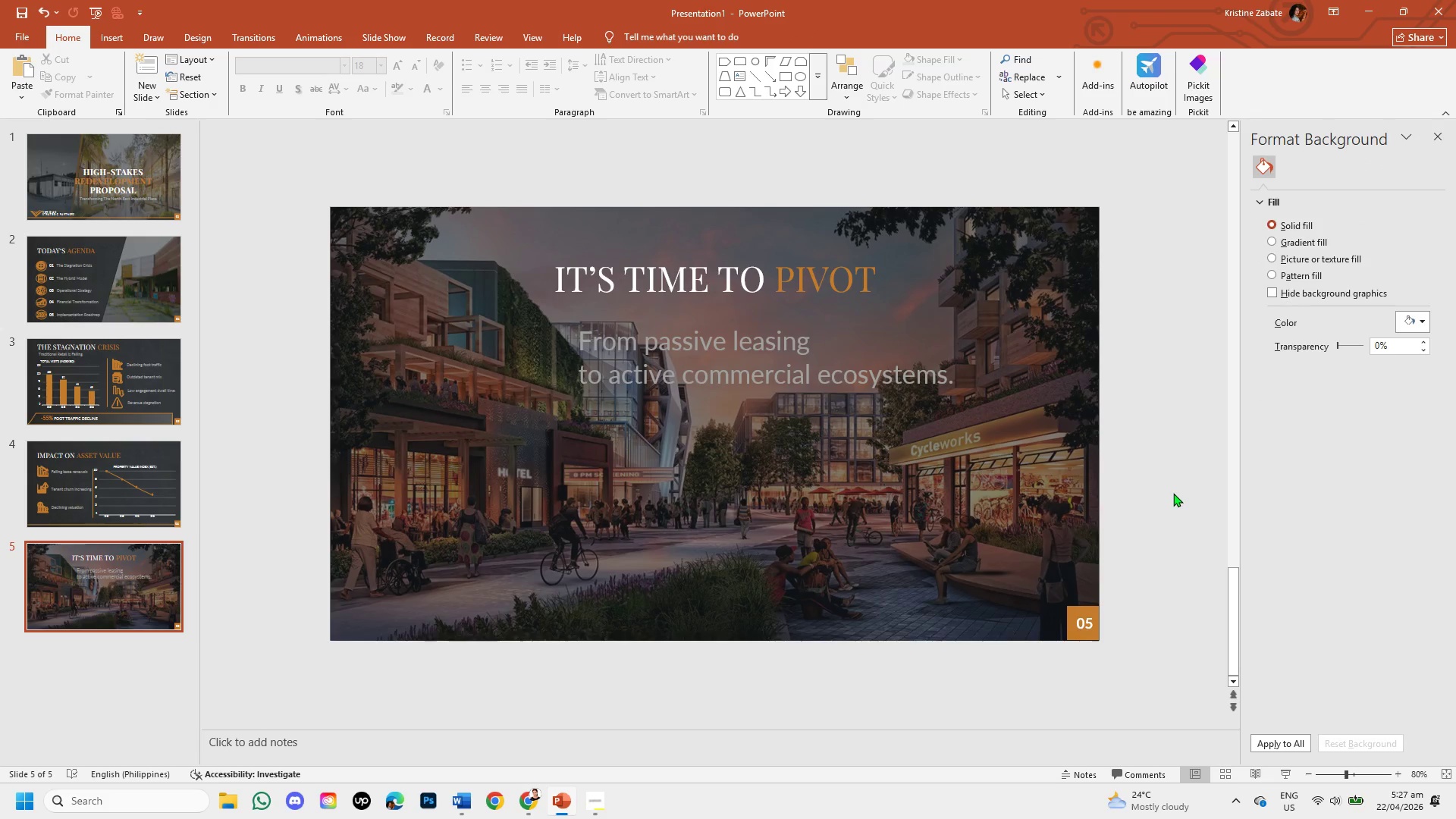 
wait(8.66)
 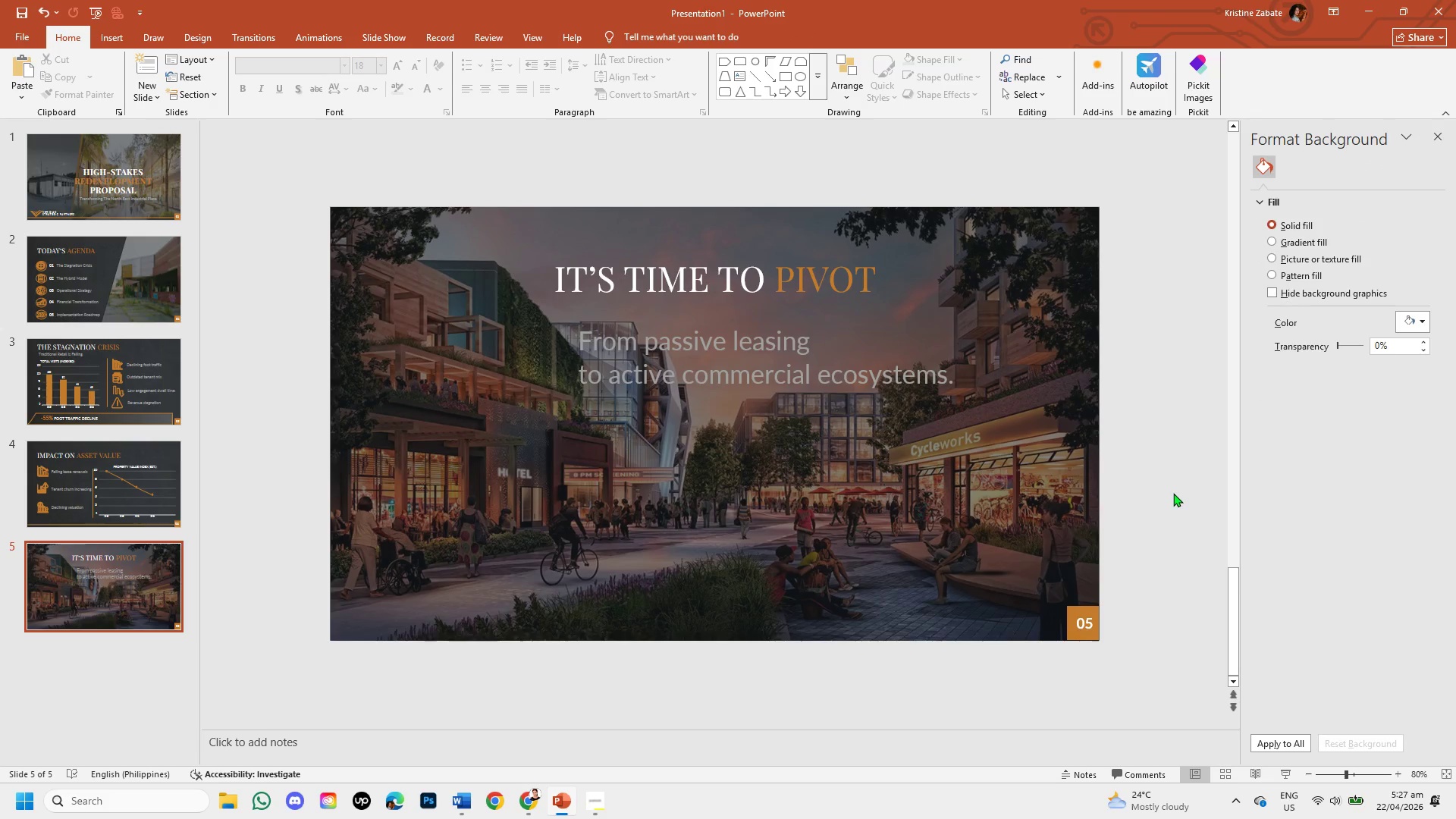 
left_click([579, 340])
 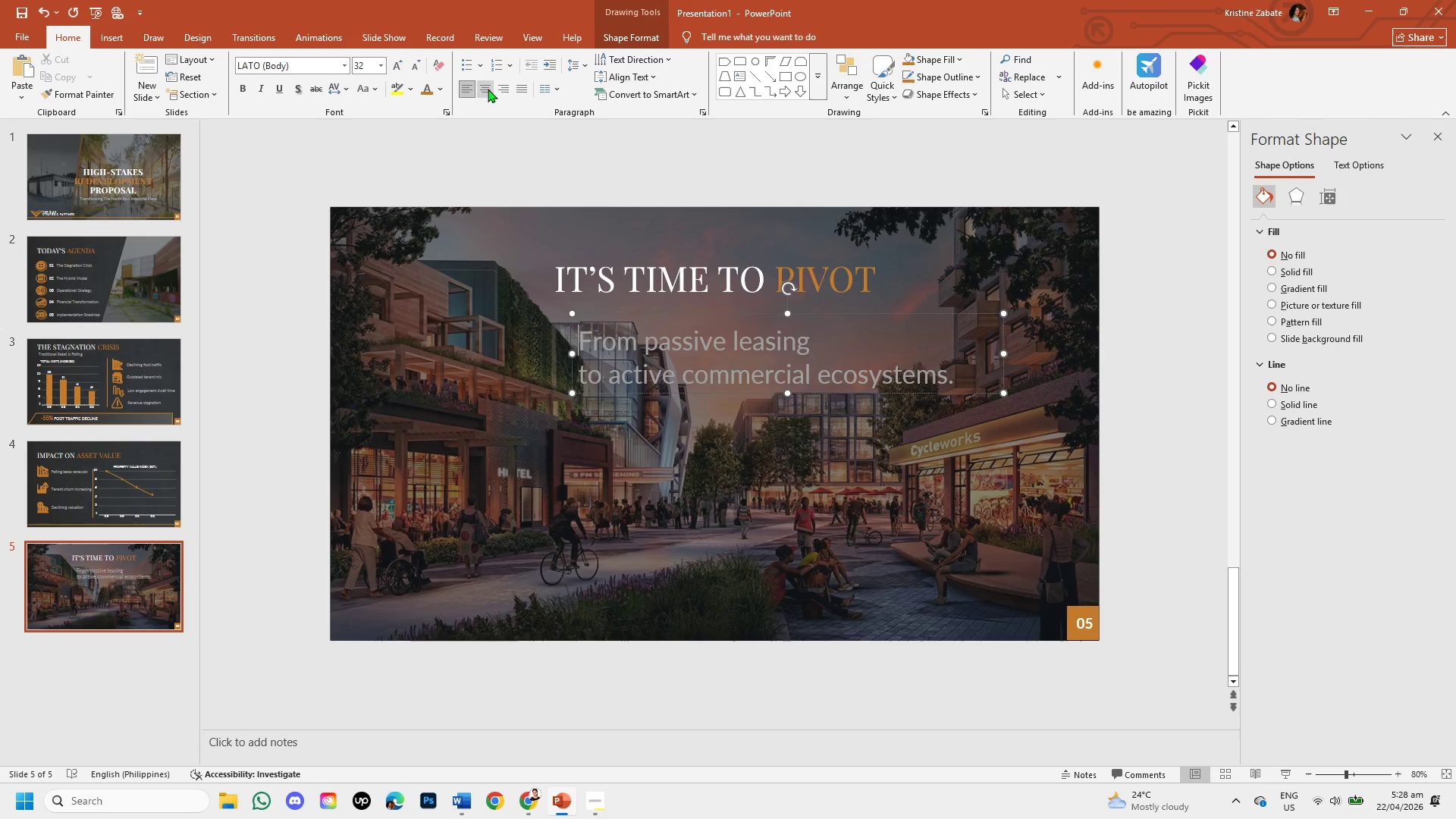 
left_click([488, 89])
 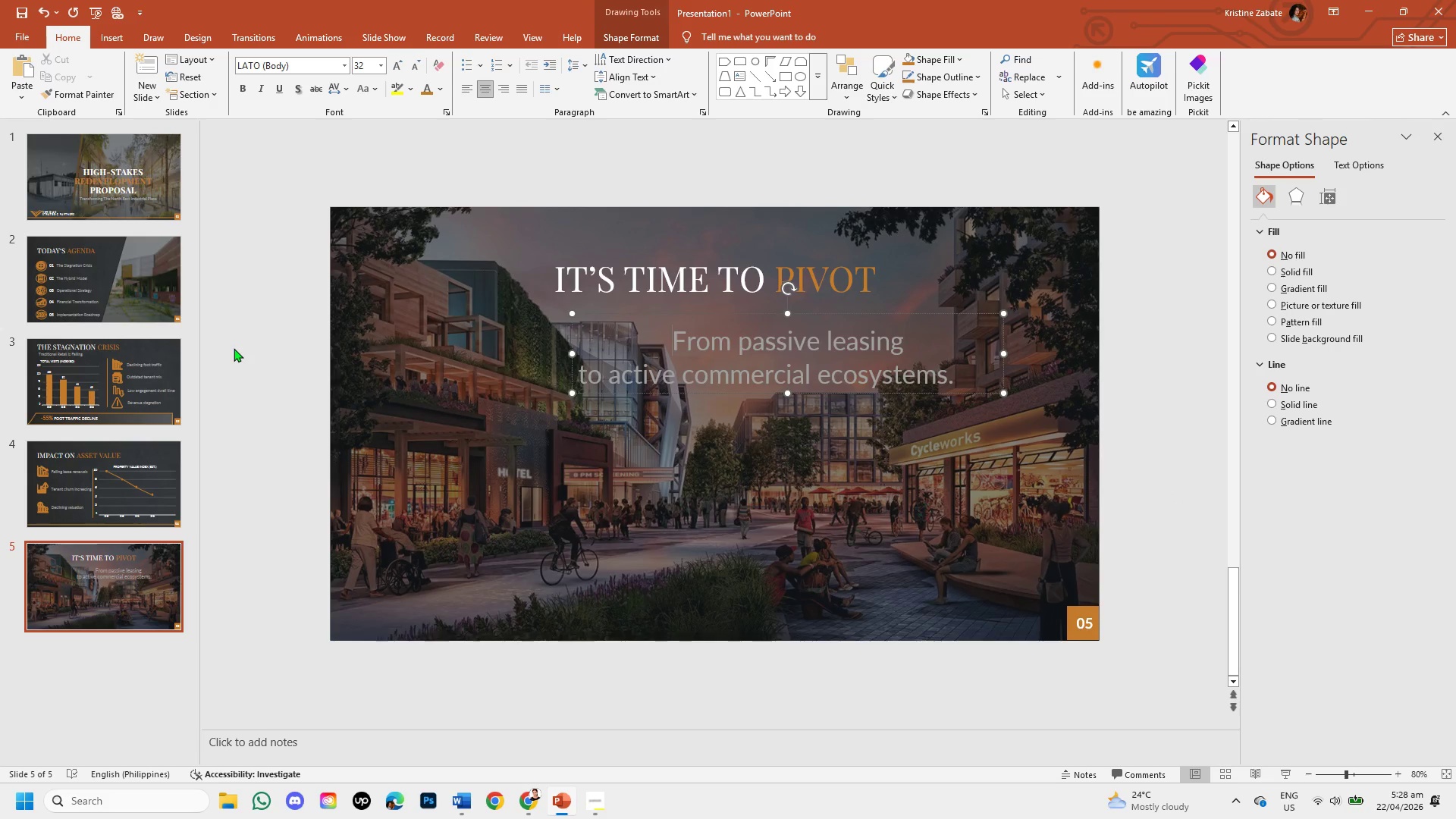 
left_click([234, 348])
 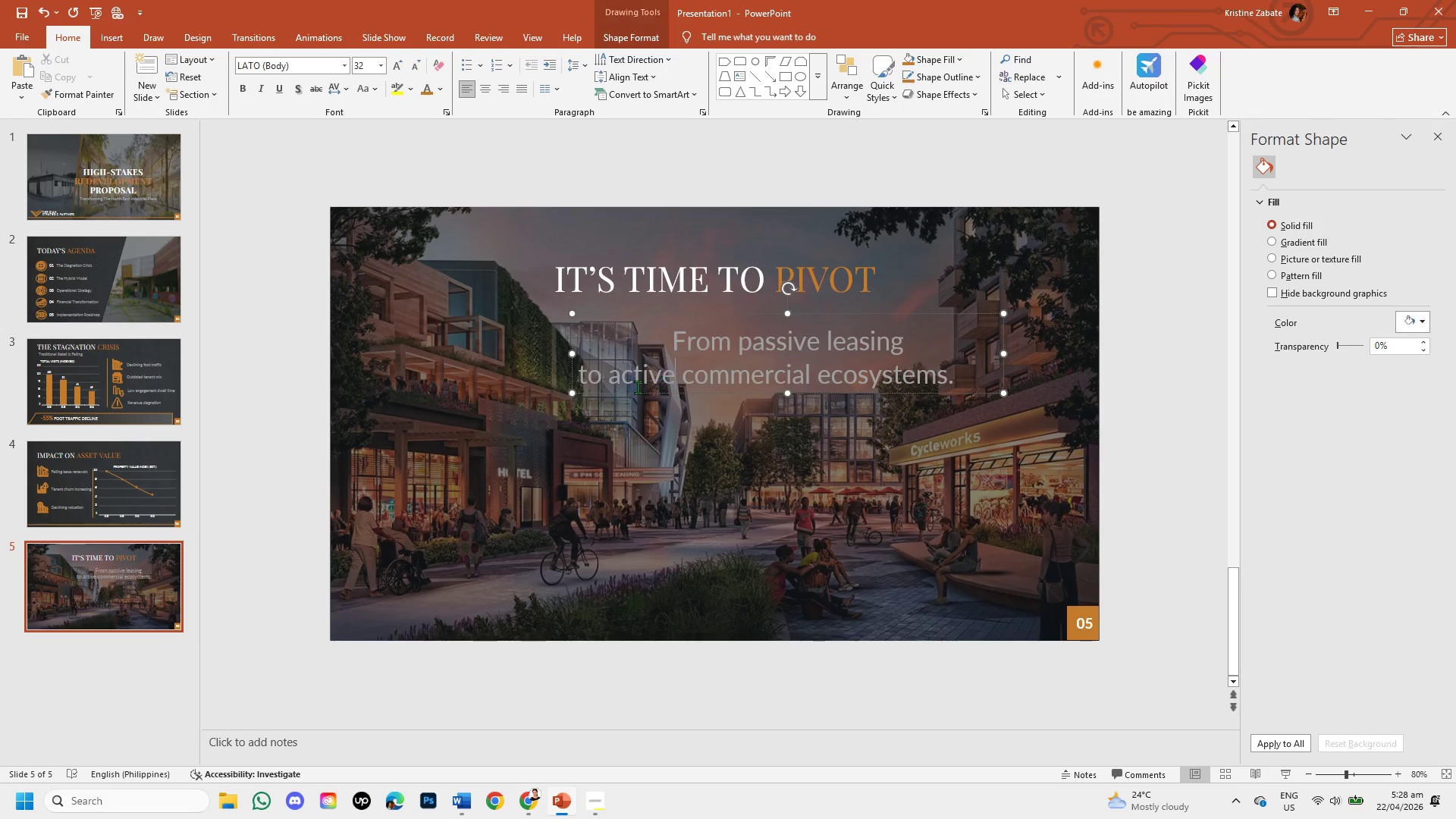 
left_click([582, 380])
 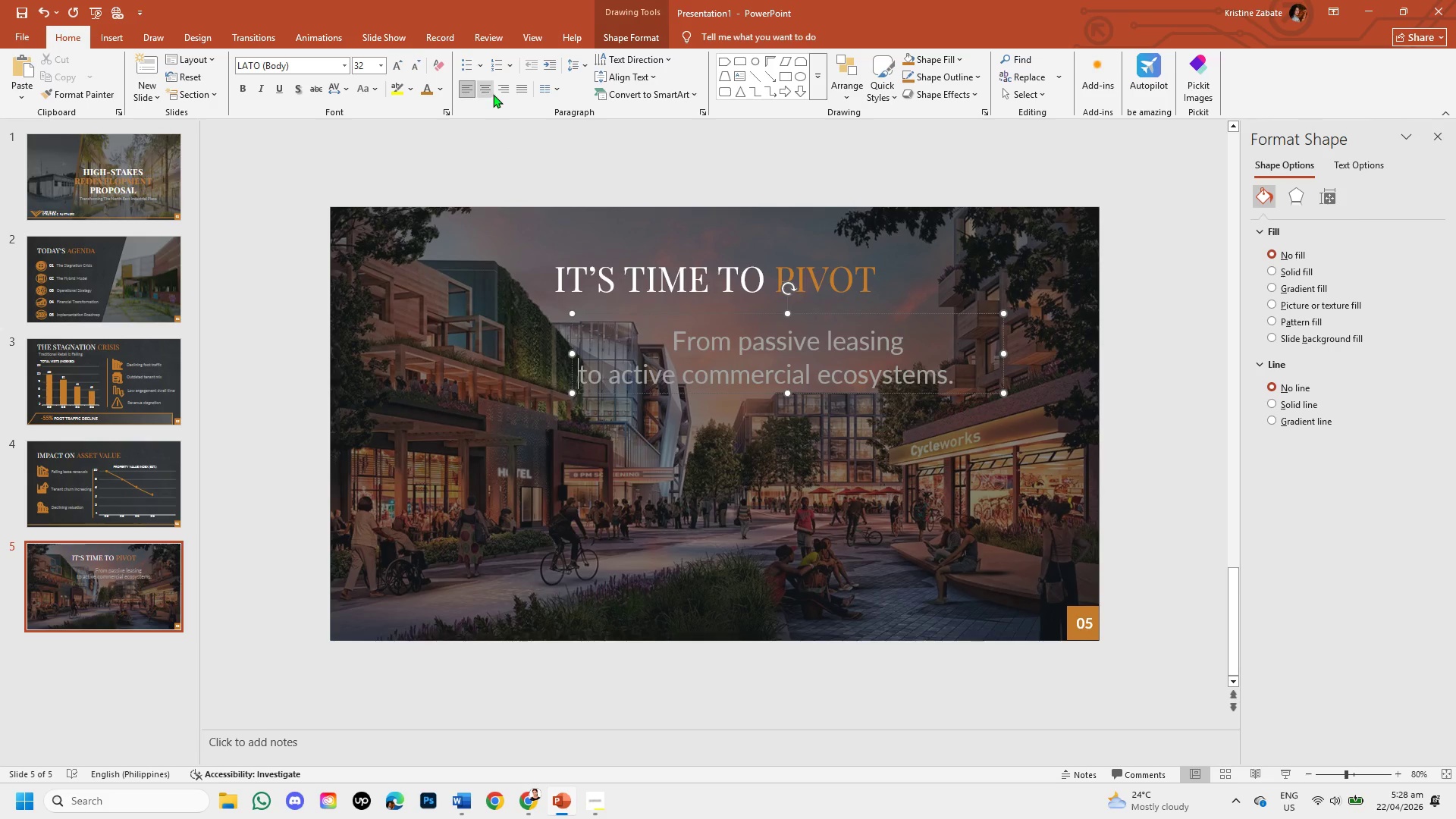 
left_click([493, 94])
 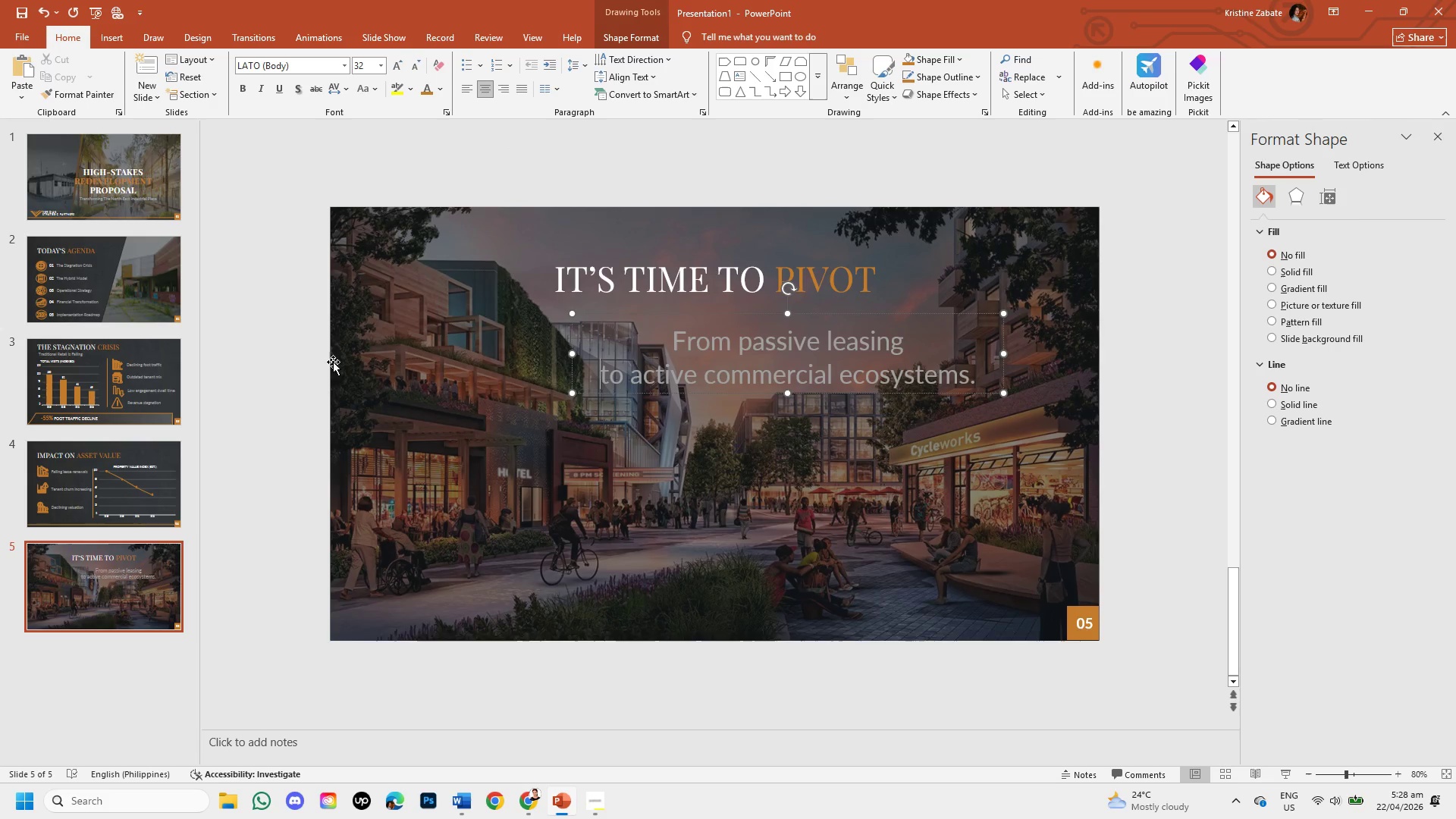 
left_click([289, 334])
 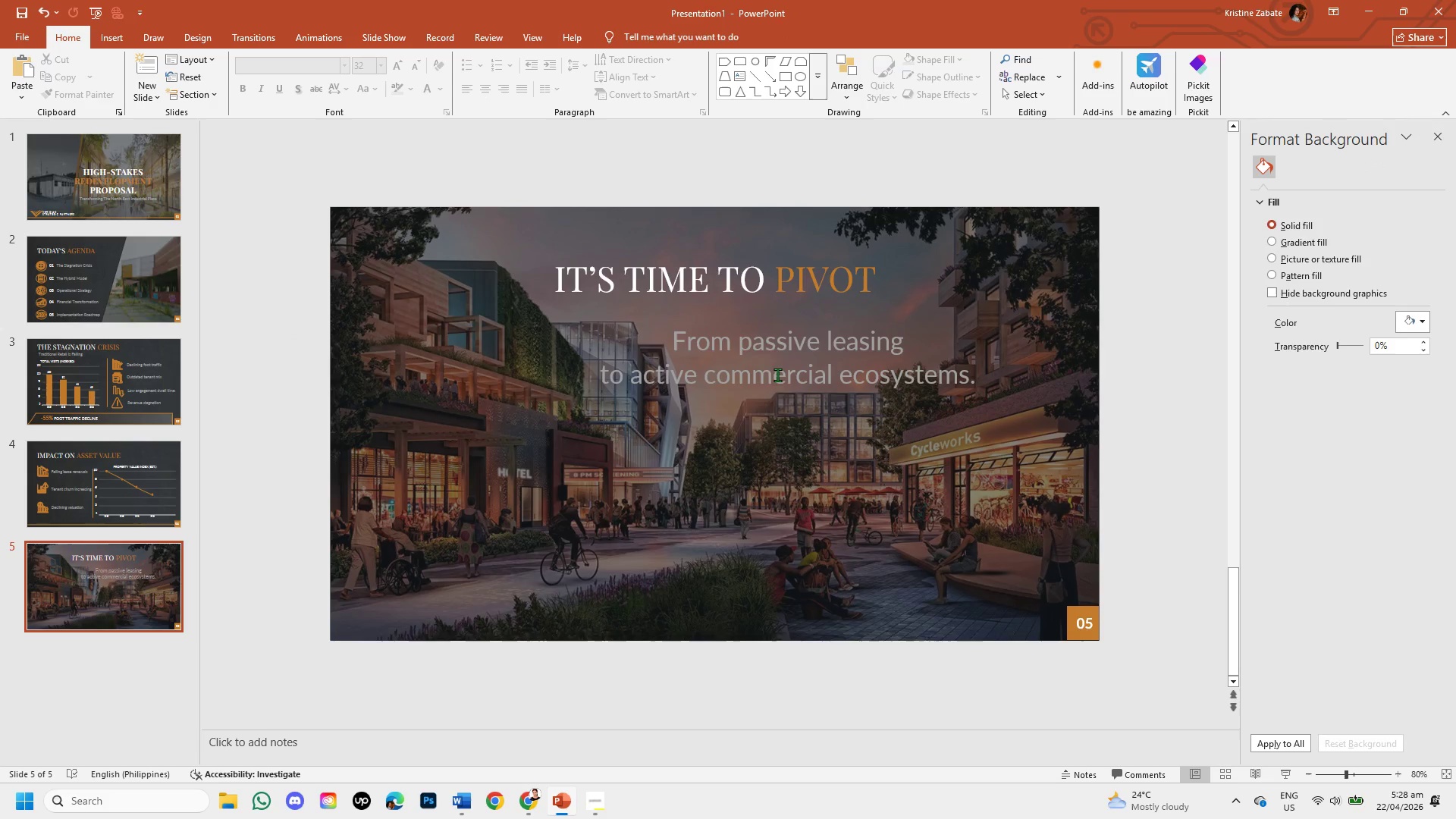 
left_click([777, 367])
 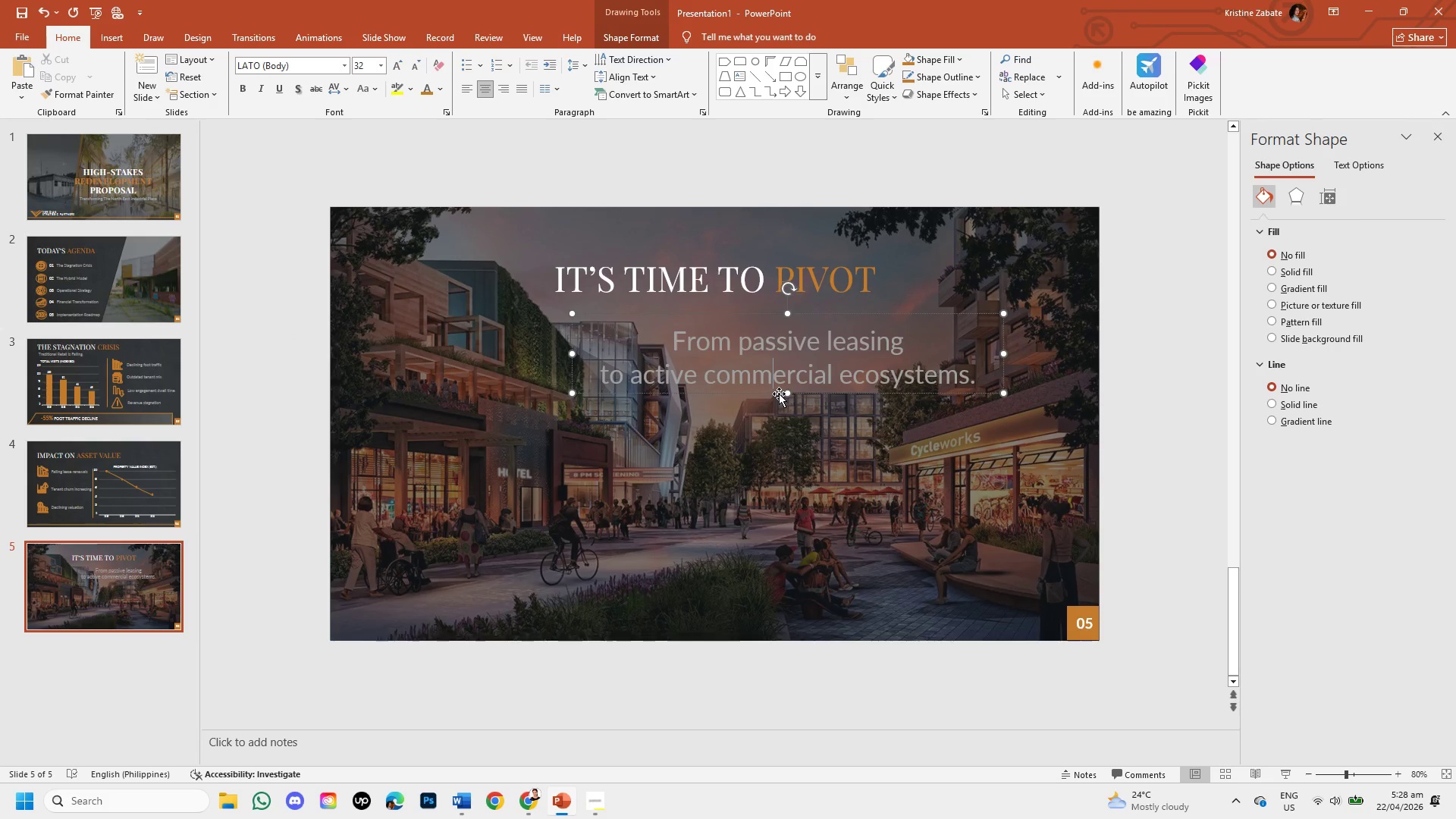 
left_click_drag(start_coordinate=[779, 394], to_coordinate=[717, 390])
 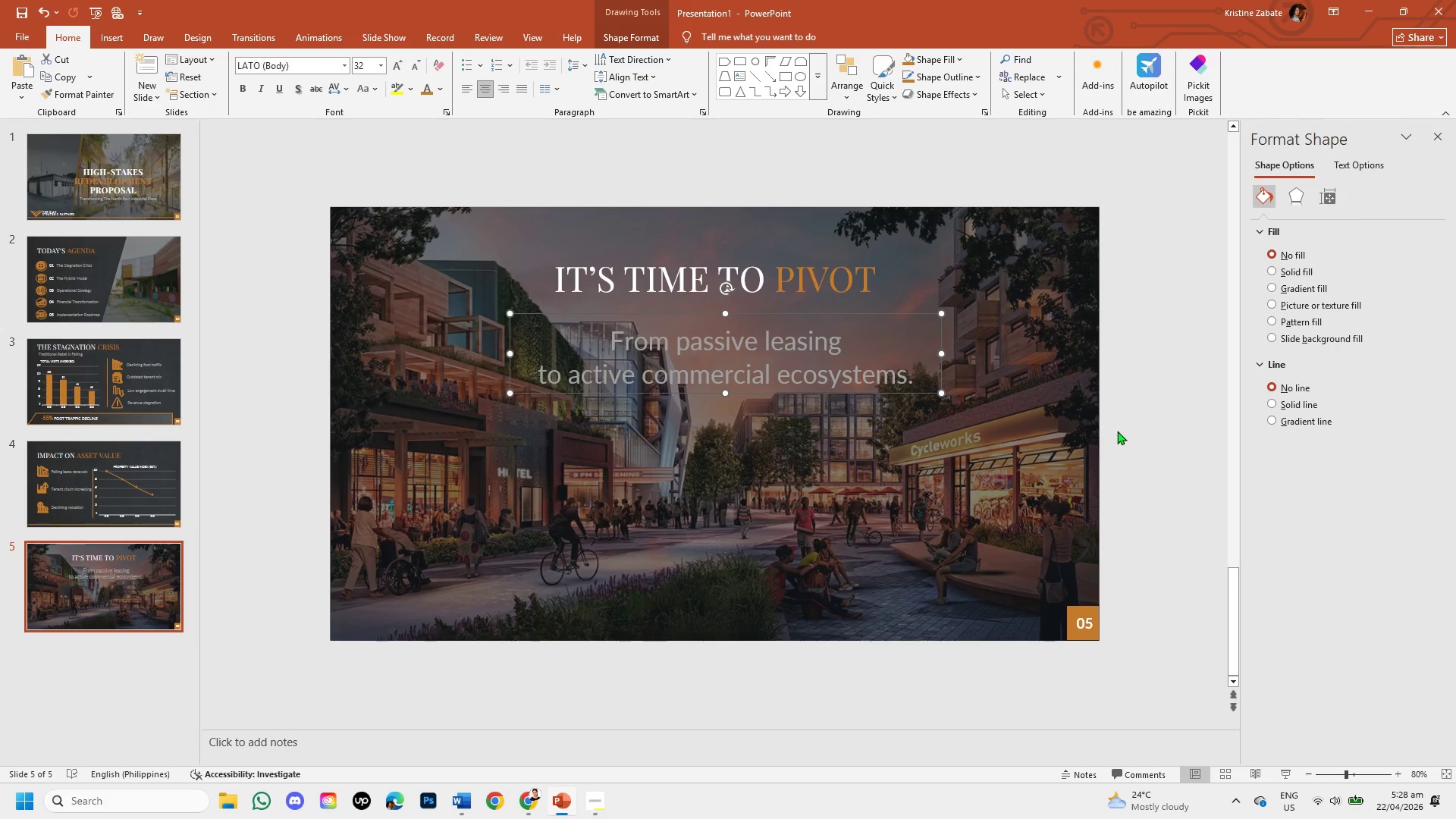 
left_click([1118, 431])
 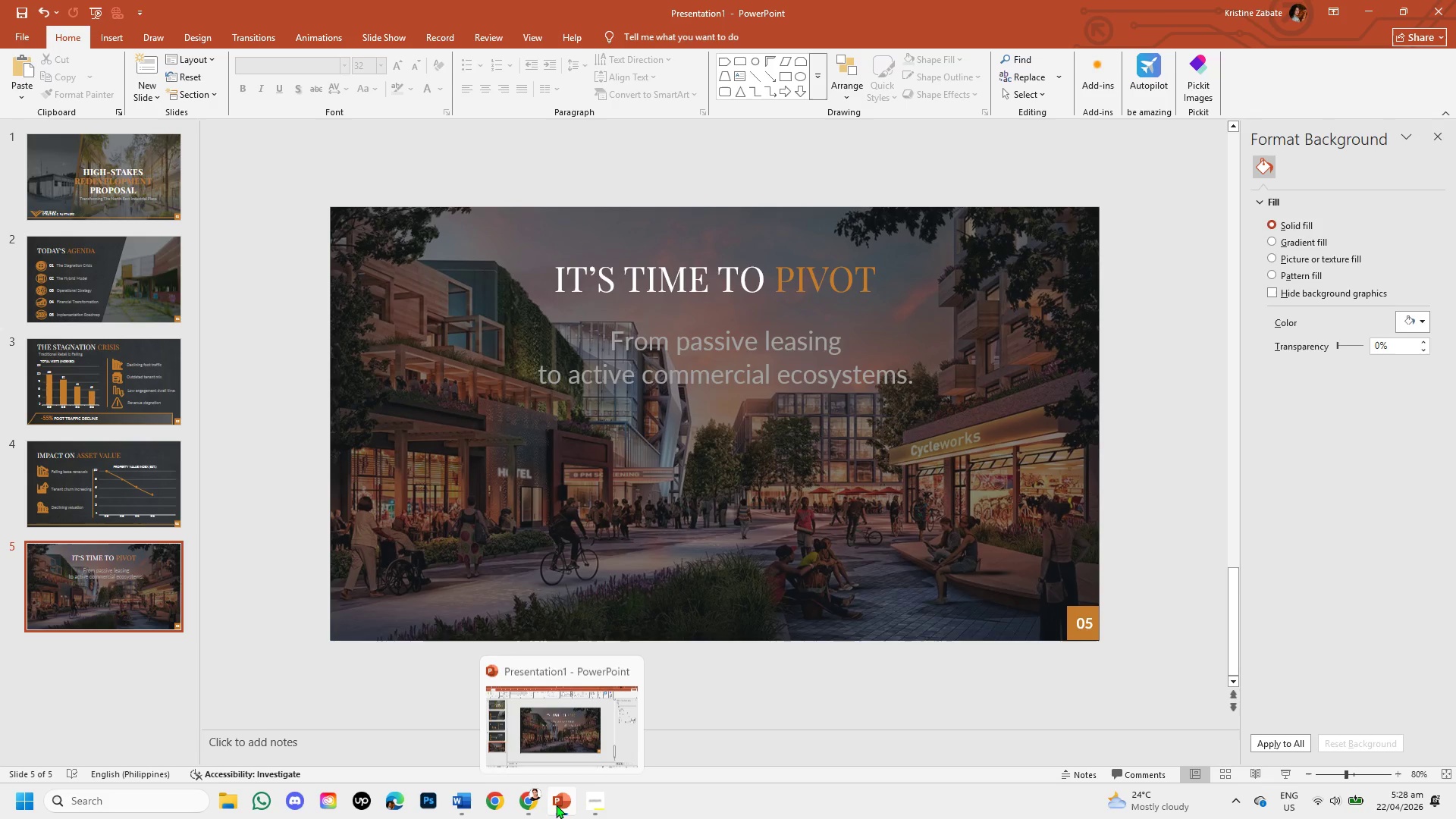 
wait(13.67)
 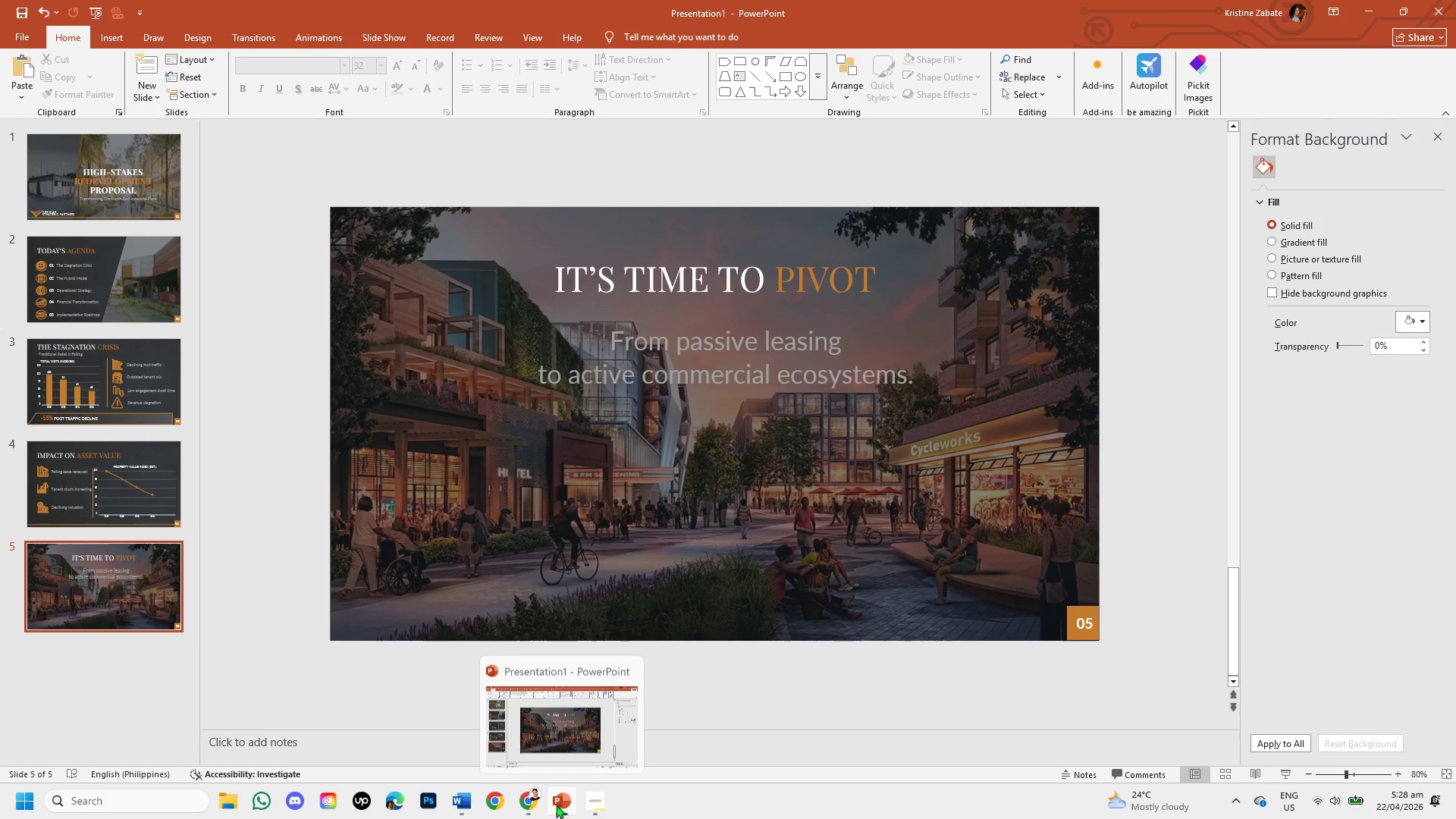 
left_click([573, 802])
 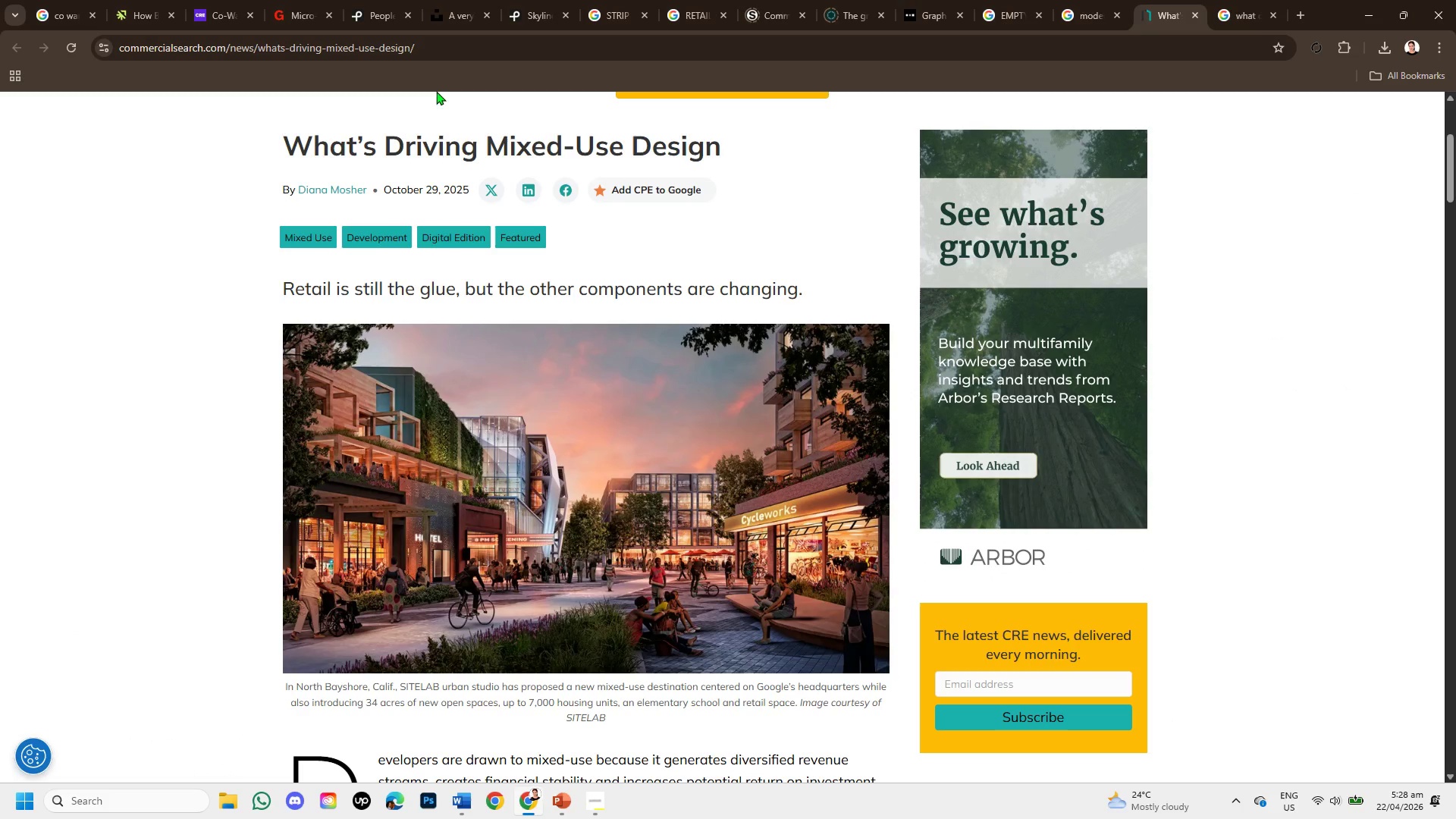 
left_click_drag(start_coordinate=[433, 43], to_coordinate=[14, 39])
 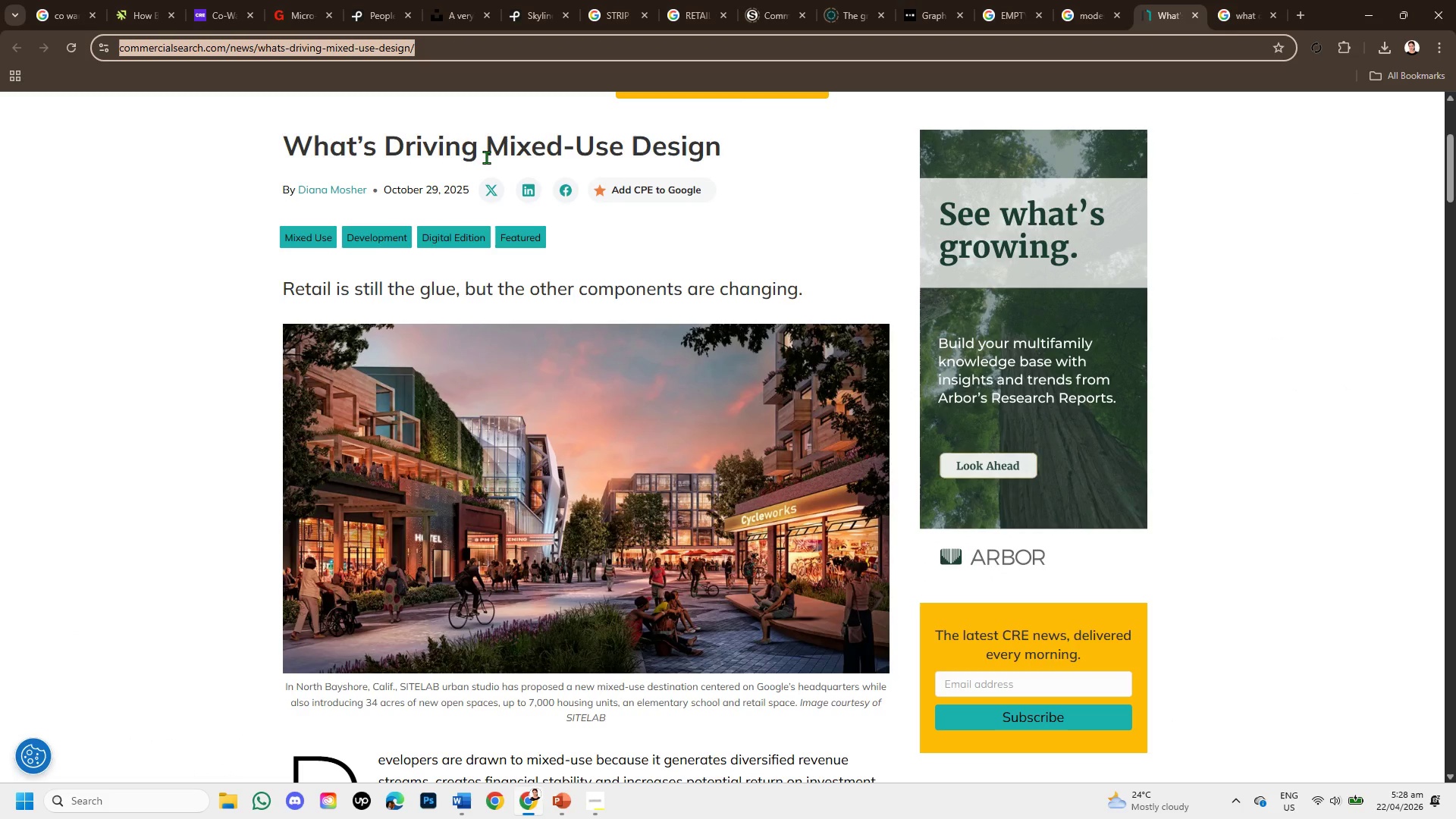 
key(Control+C)
 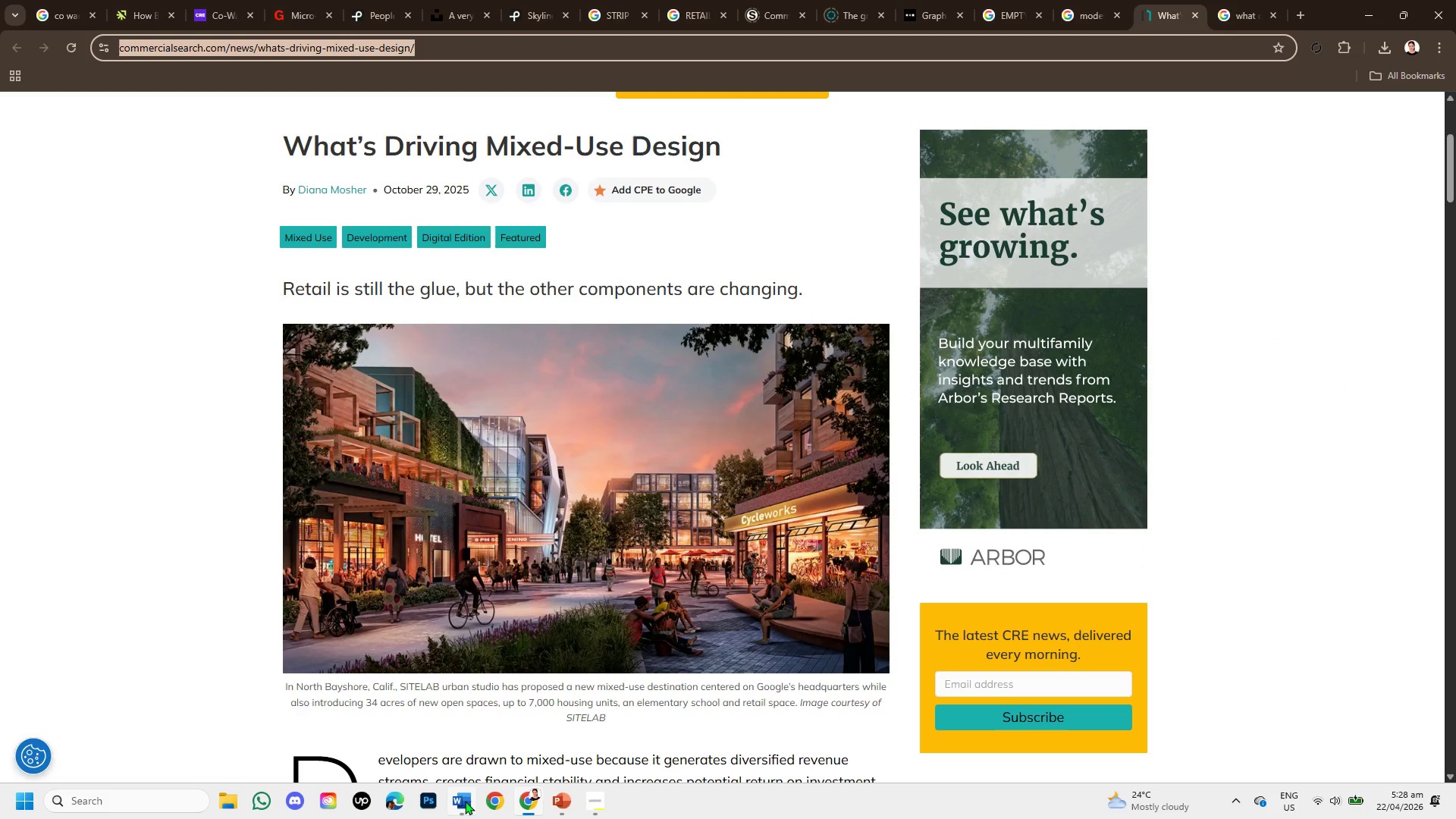 
left_click([466, 799])
 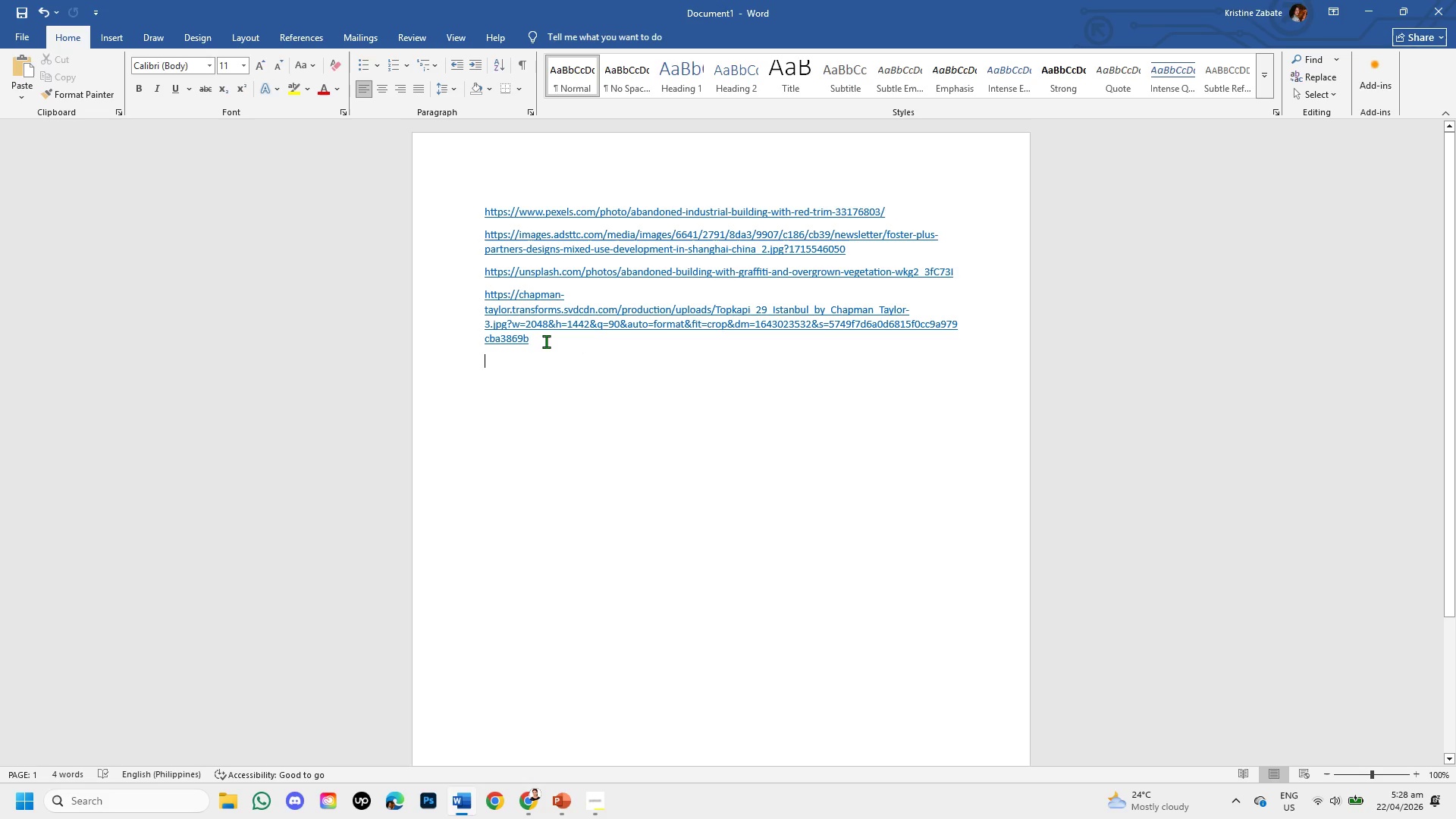 
left_click_drag(start_coordinate=[546, 341], to_coordinate=[475, 295])
 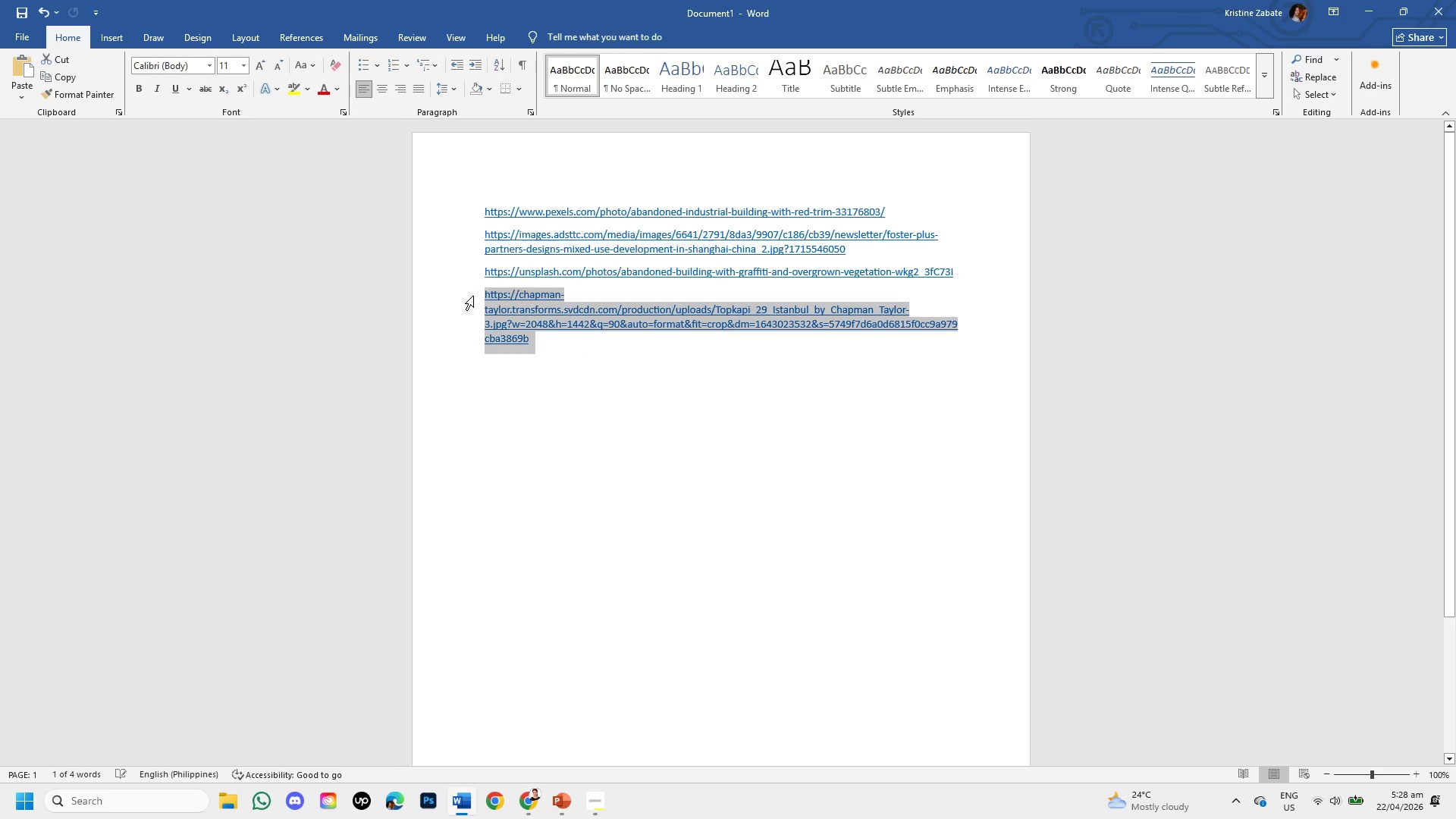 
key(Backspace)
 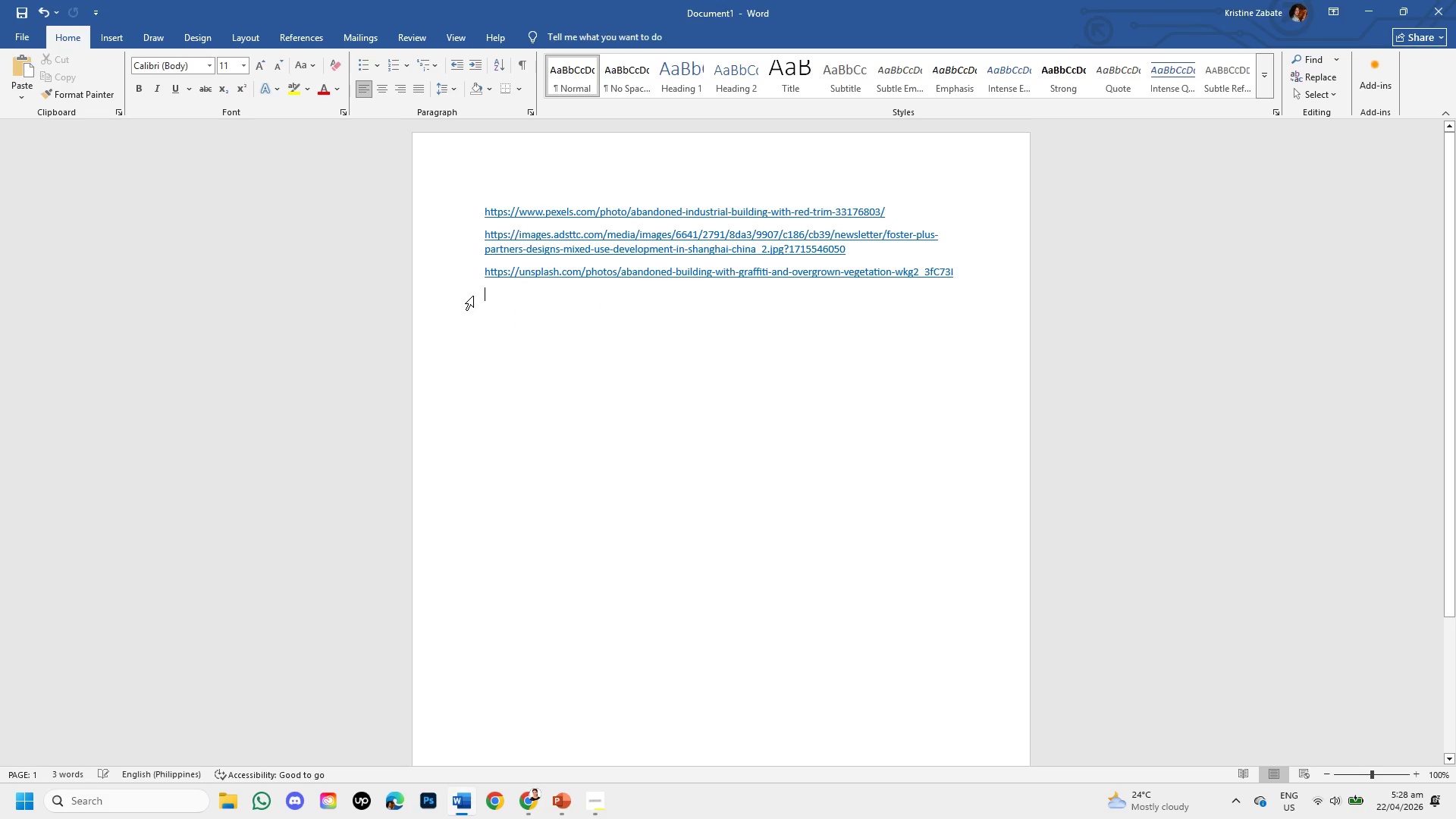 
key(Control+V)
 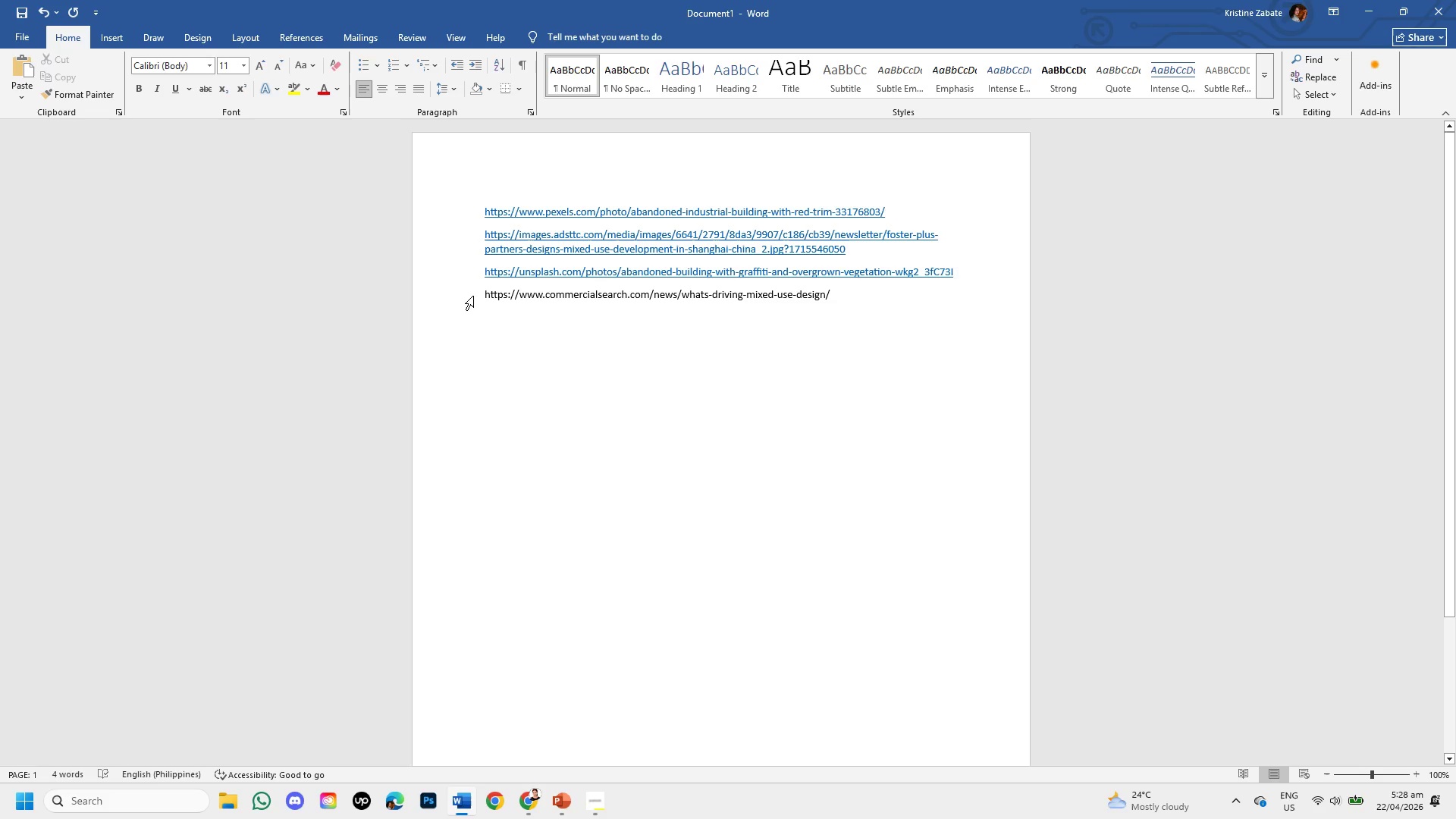 
key(Enter)
 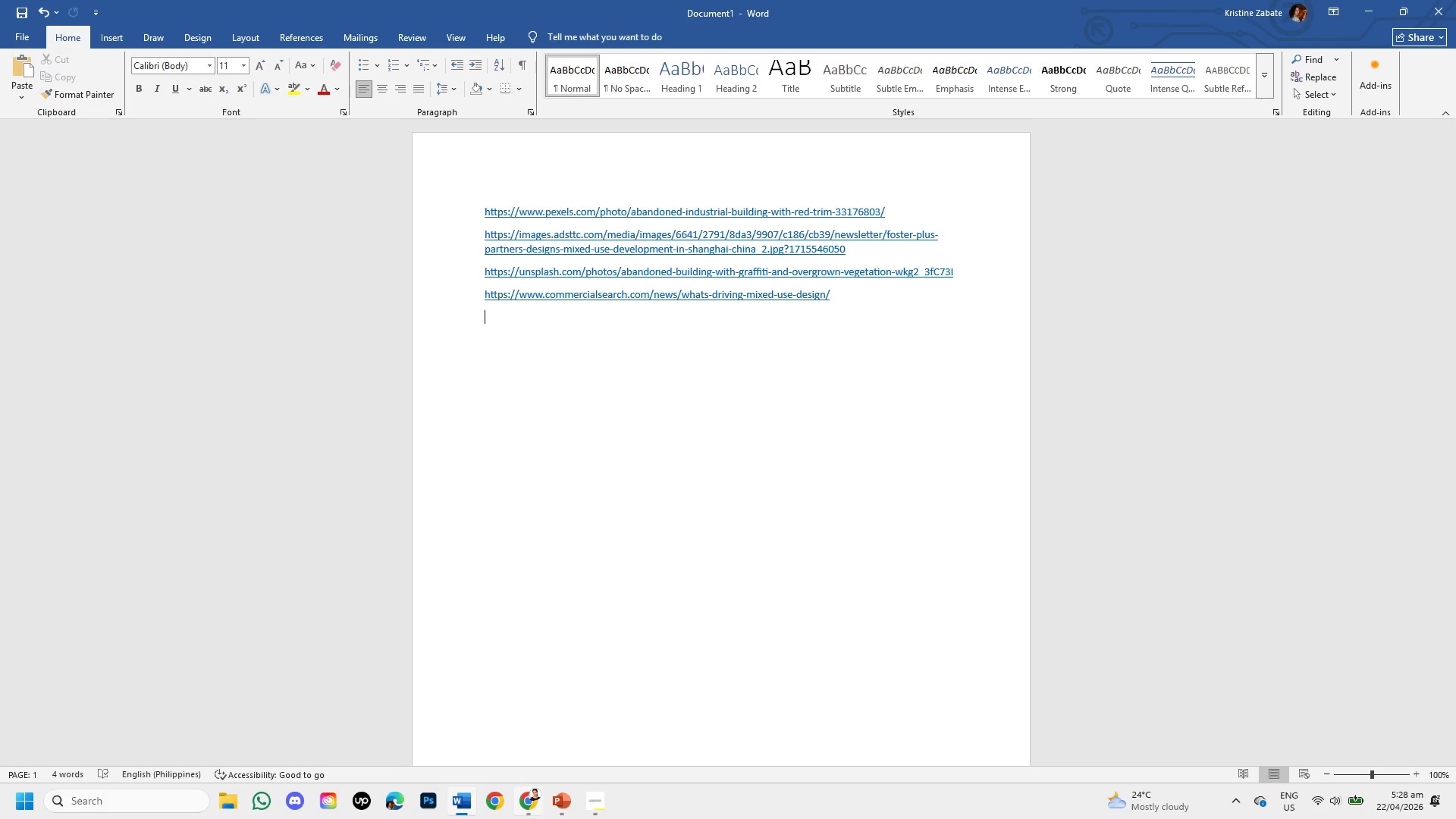 
left_click([522, 796])
 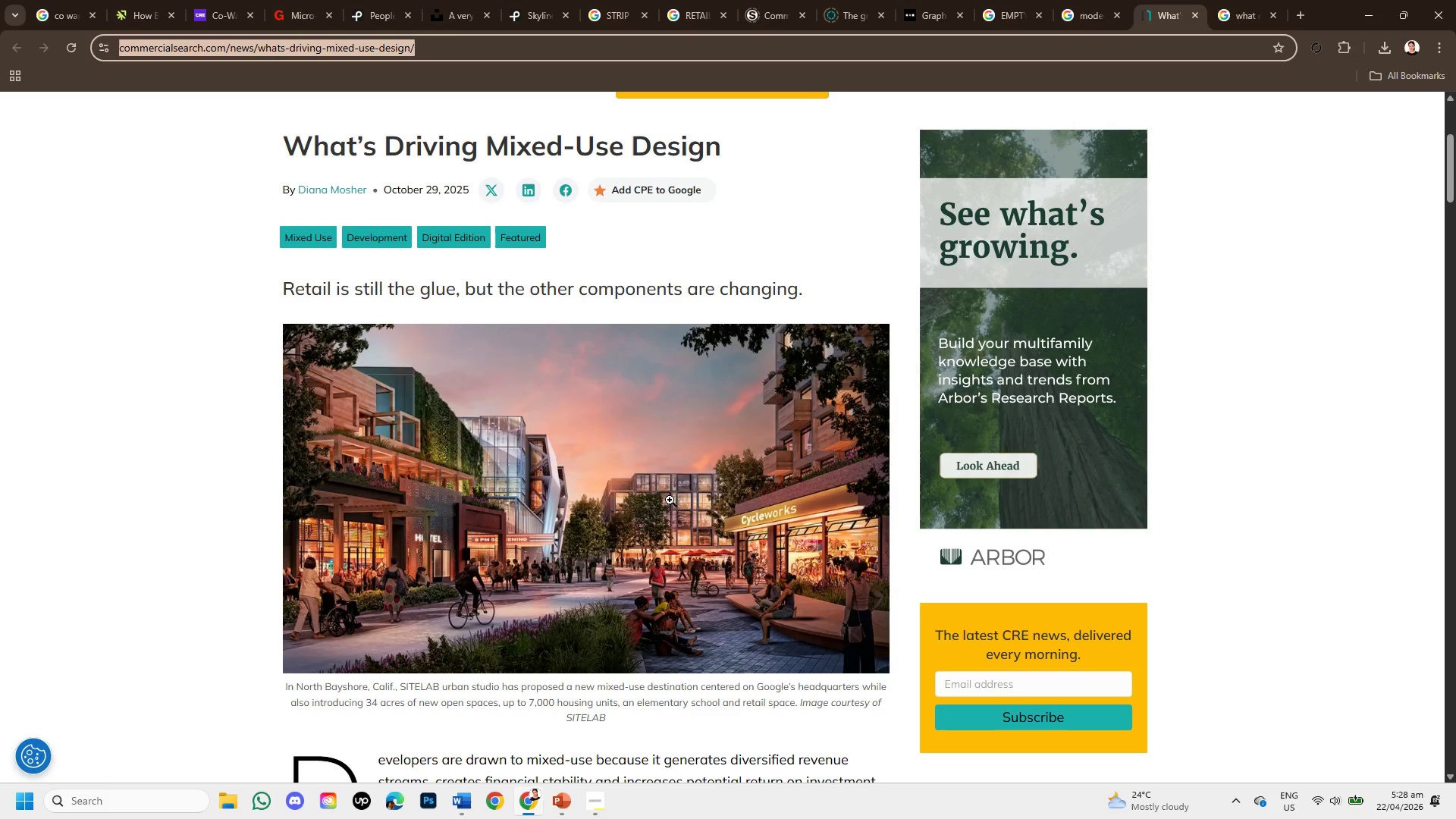 
scroll: coordinate [678, 459], scroll_direction: down, amount: 19.0
 